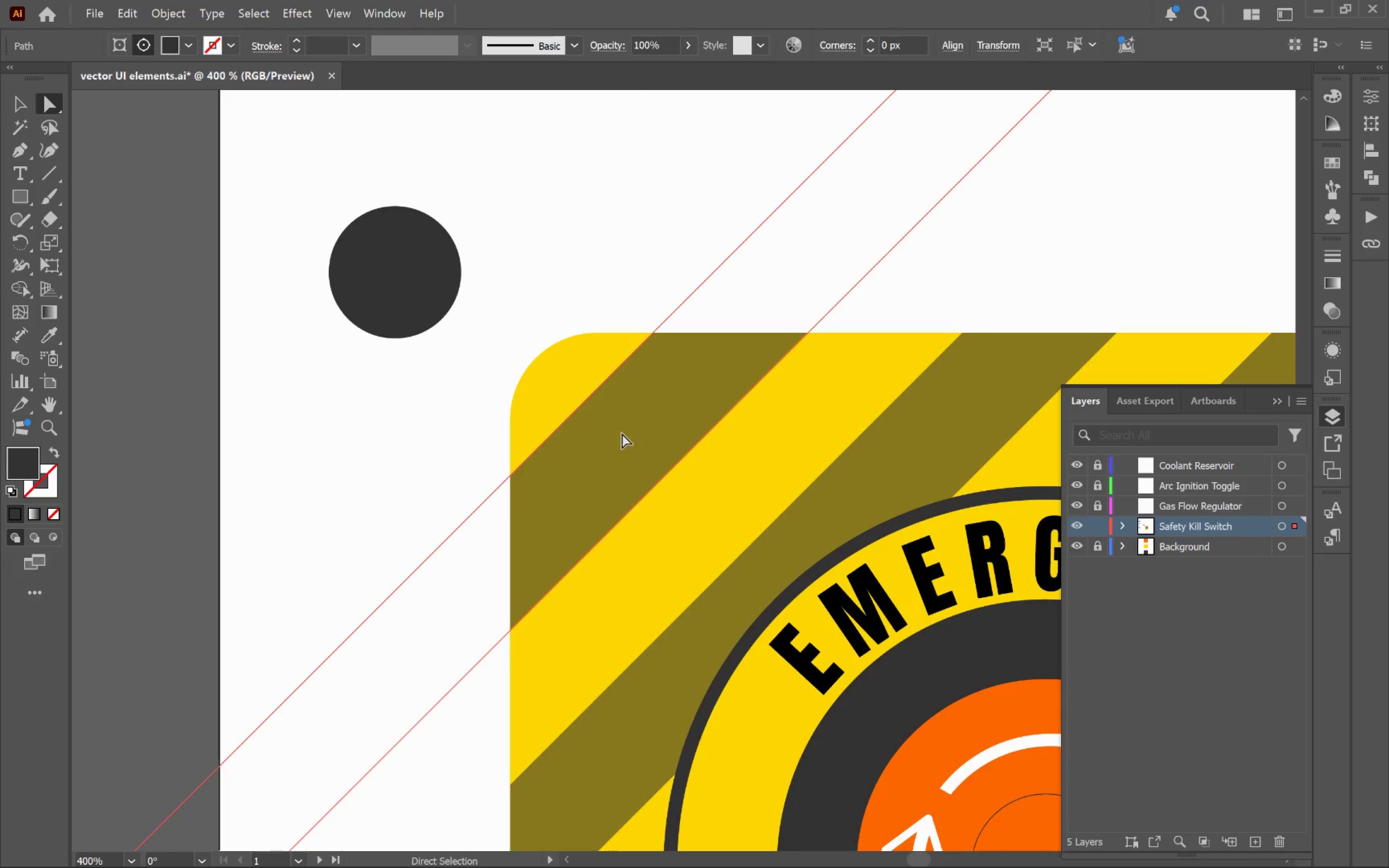 
left_click_drag(start_coordinate=[622, 433], to_coordinate=[664, 449])
 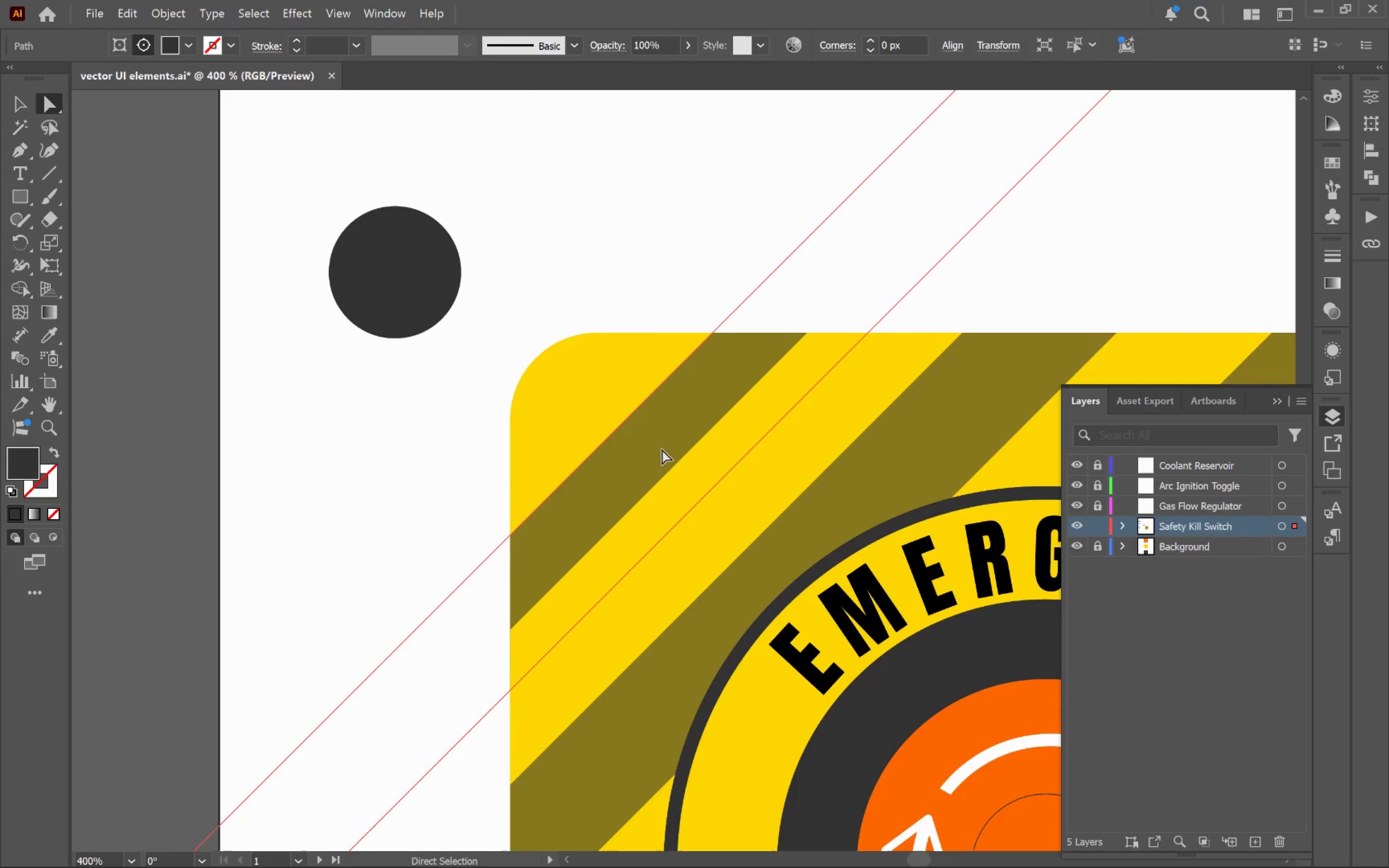 
key(Control+Z)
 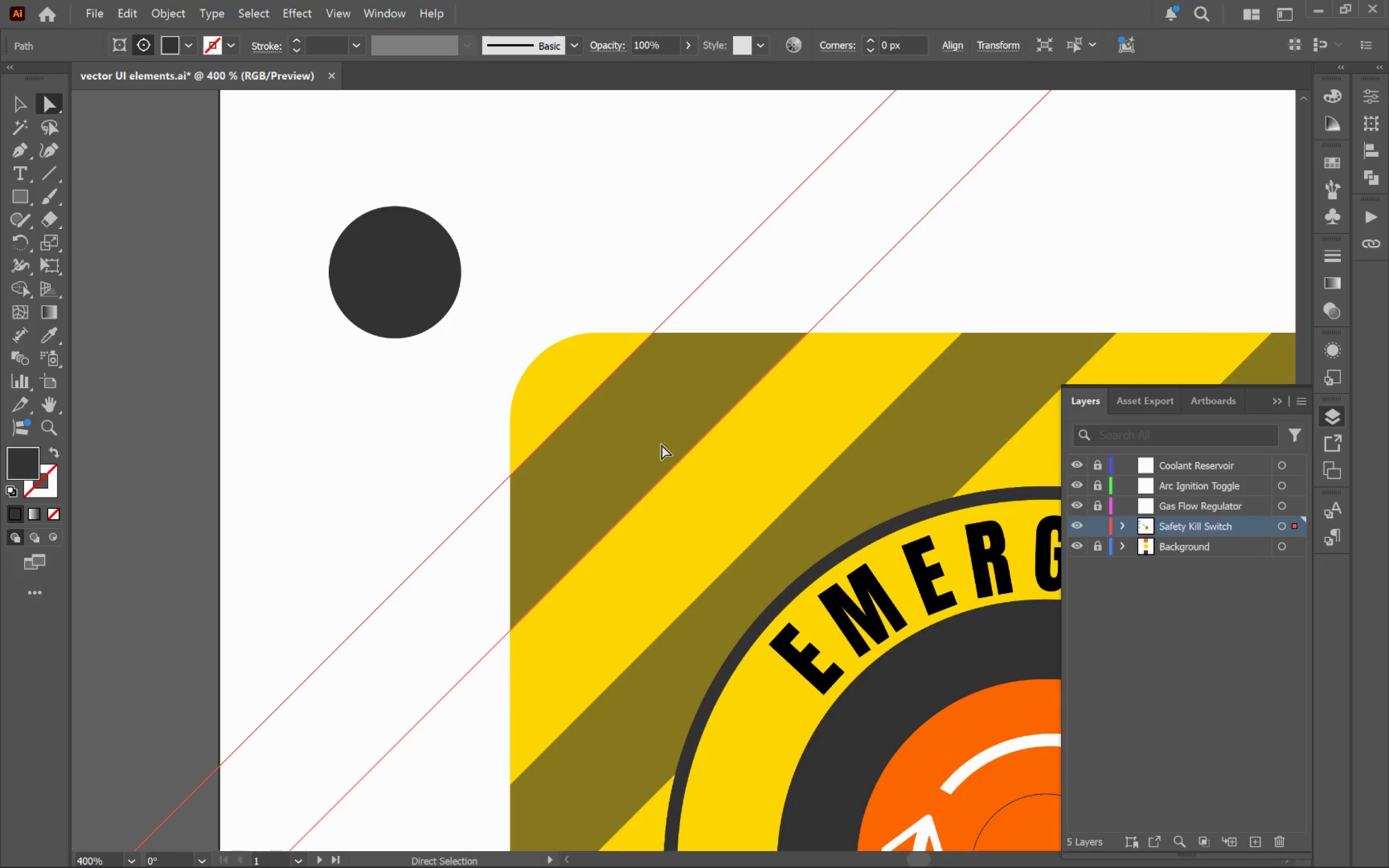 
hold_key(key=AltLeft, duration=0.47)
 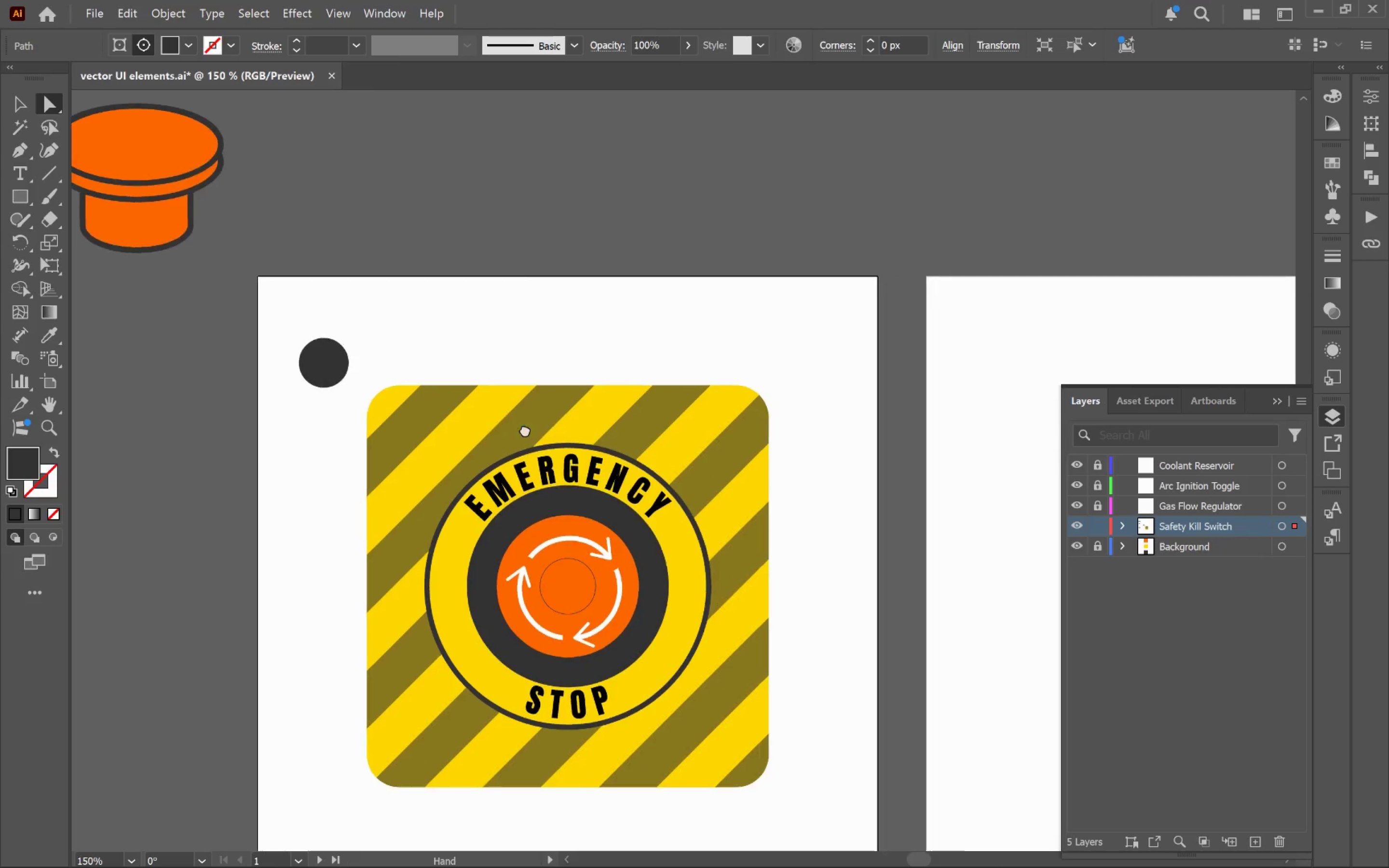 
hold_key(key=Space, duration=0.42)
 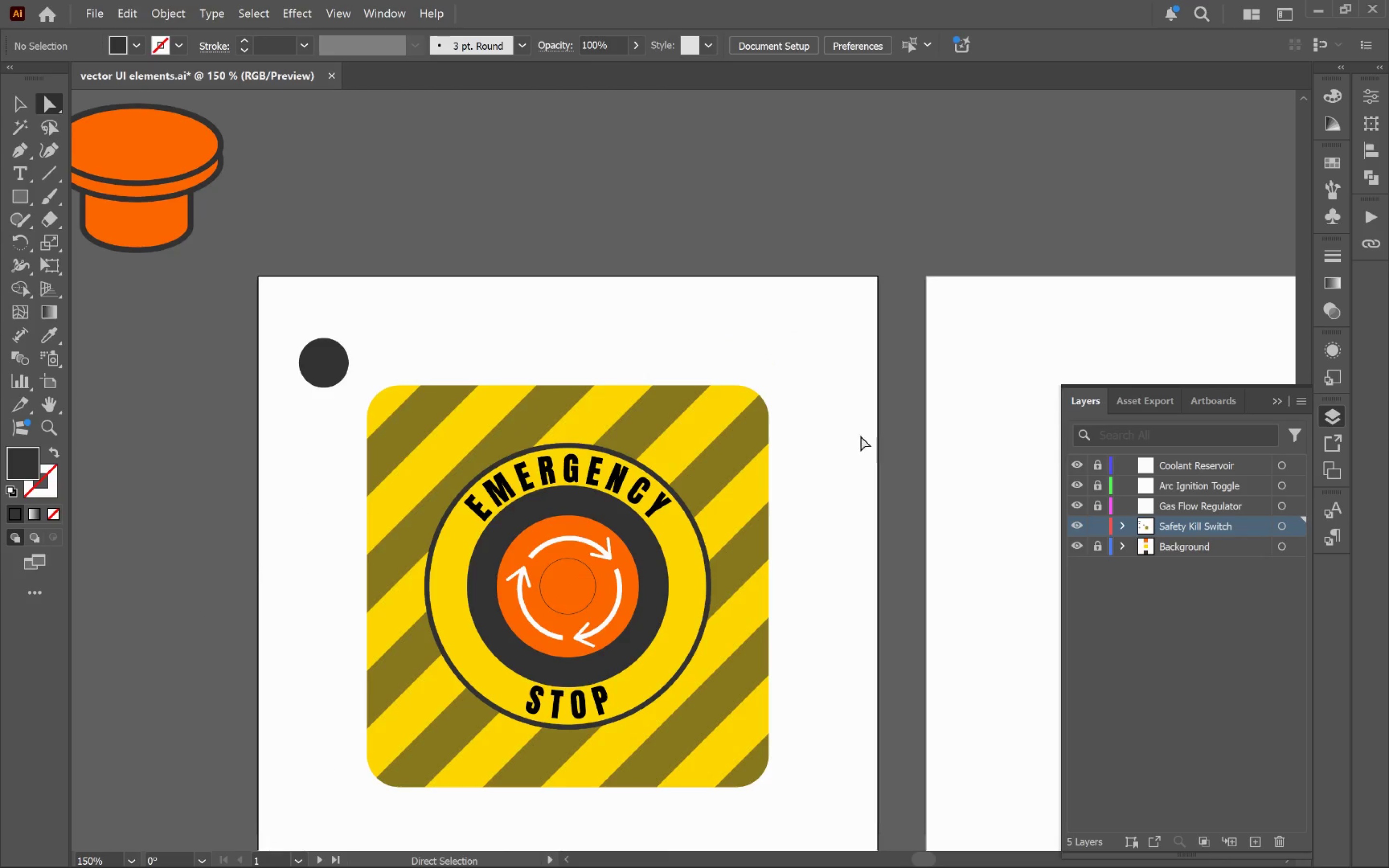 
scroll: coordinate [661, 444], scroll_direction: down, amount: 3.0
 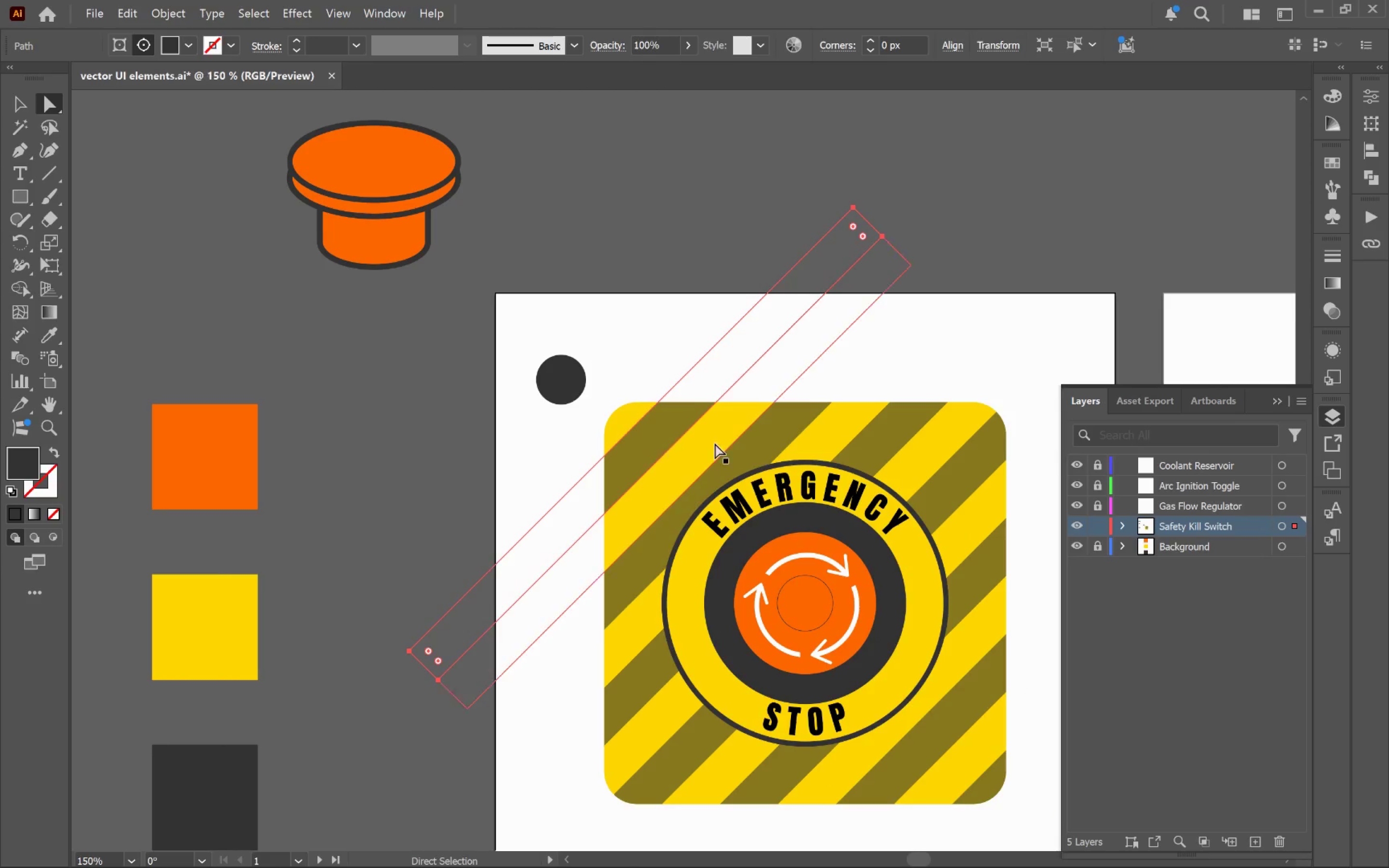 
left_click_drag(start_coordinate=[763, 447], to_coordinate=[525, 429])
 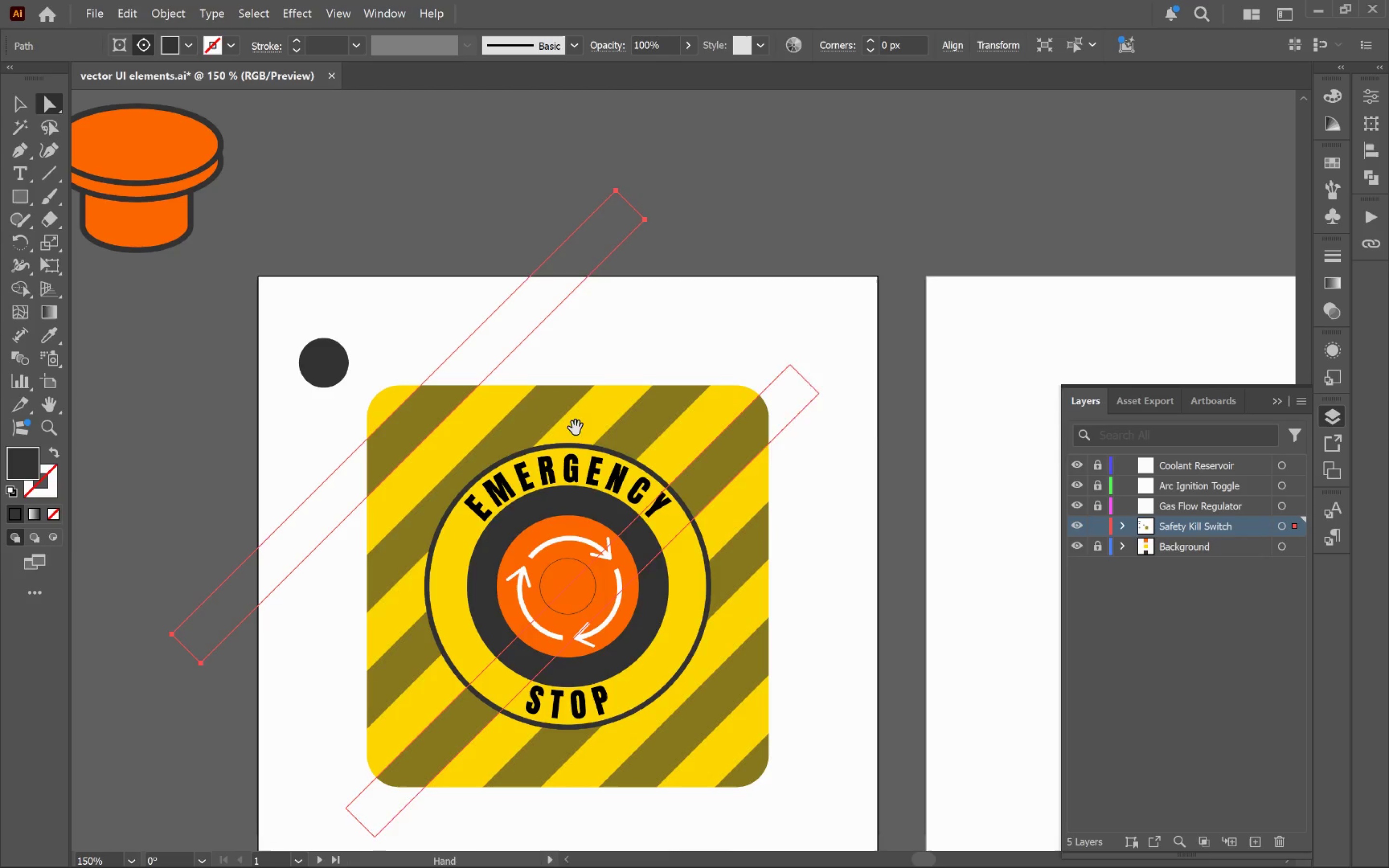 
hold_key(key=Space, duration=22.53)
 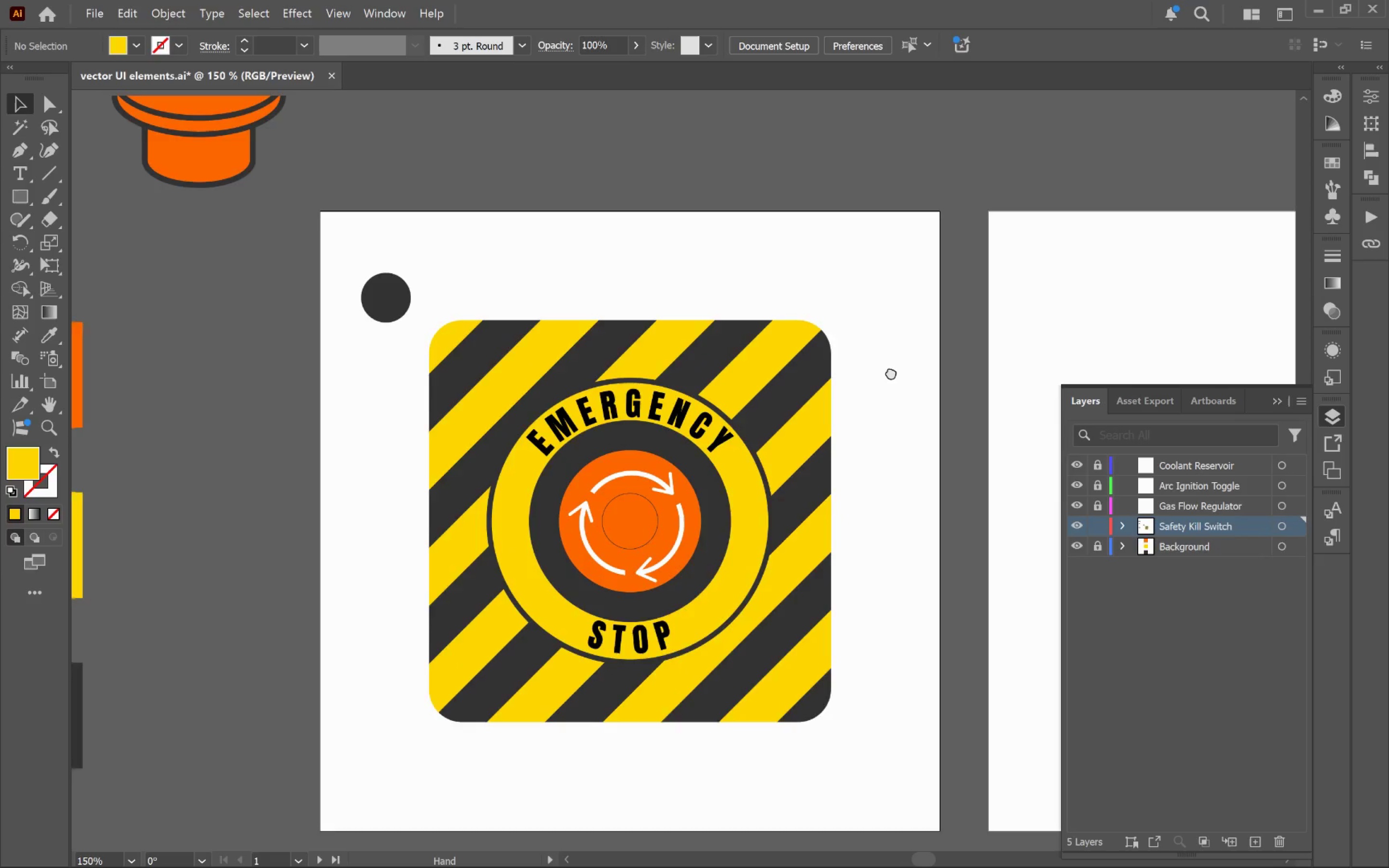 
key(V)
 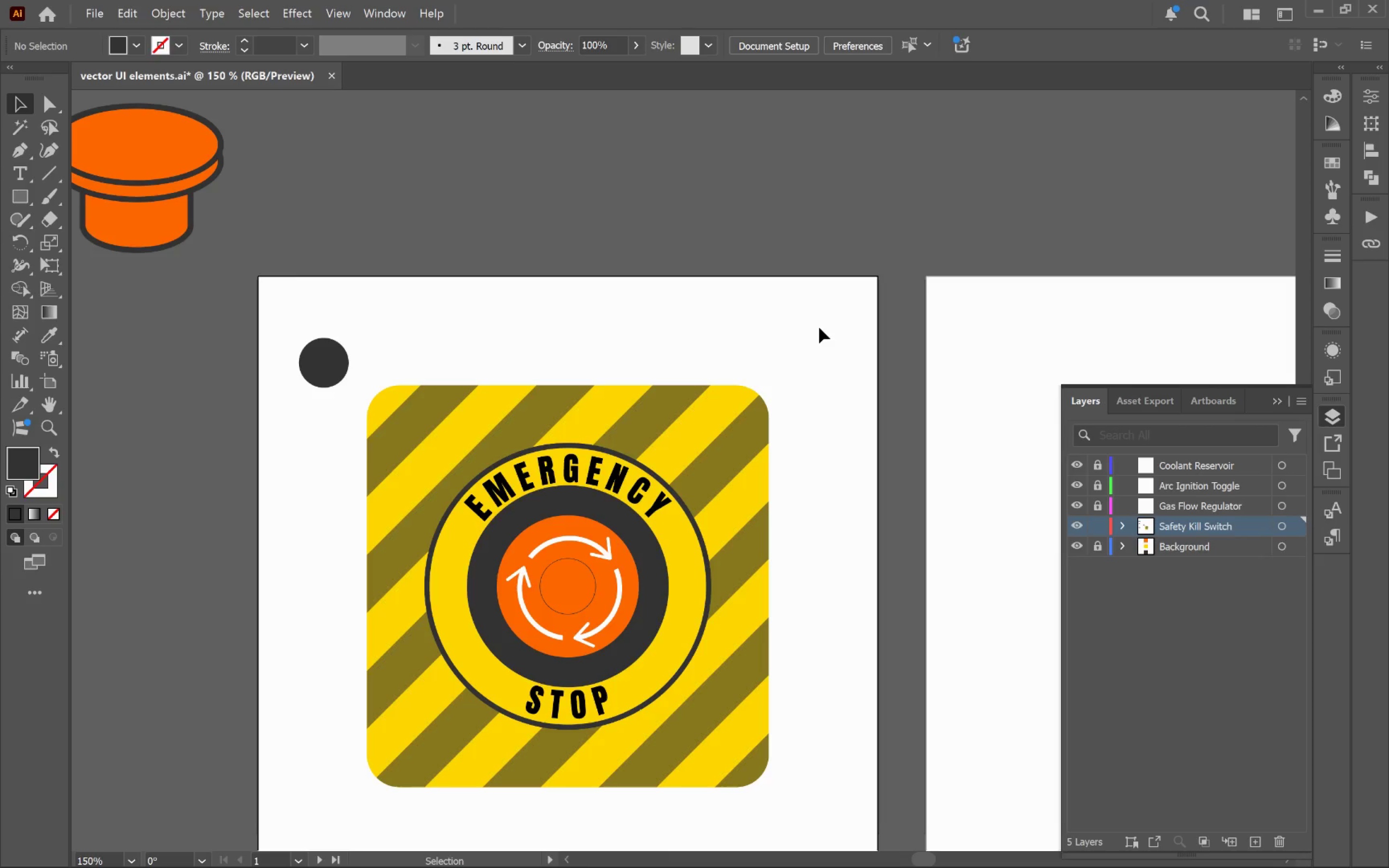 
double_click([819, 327])
 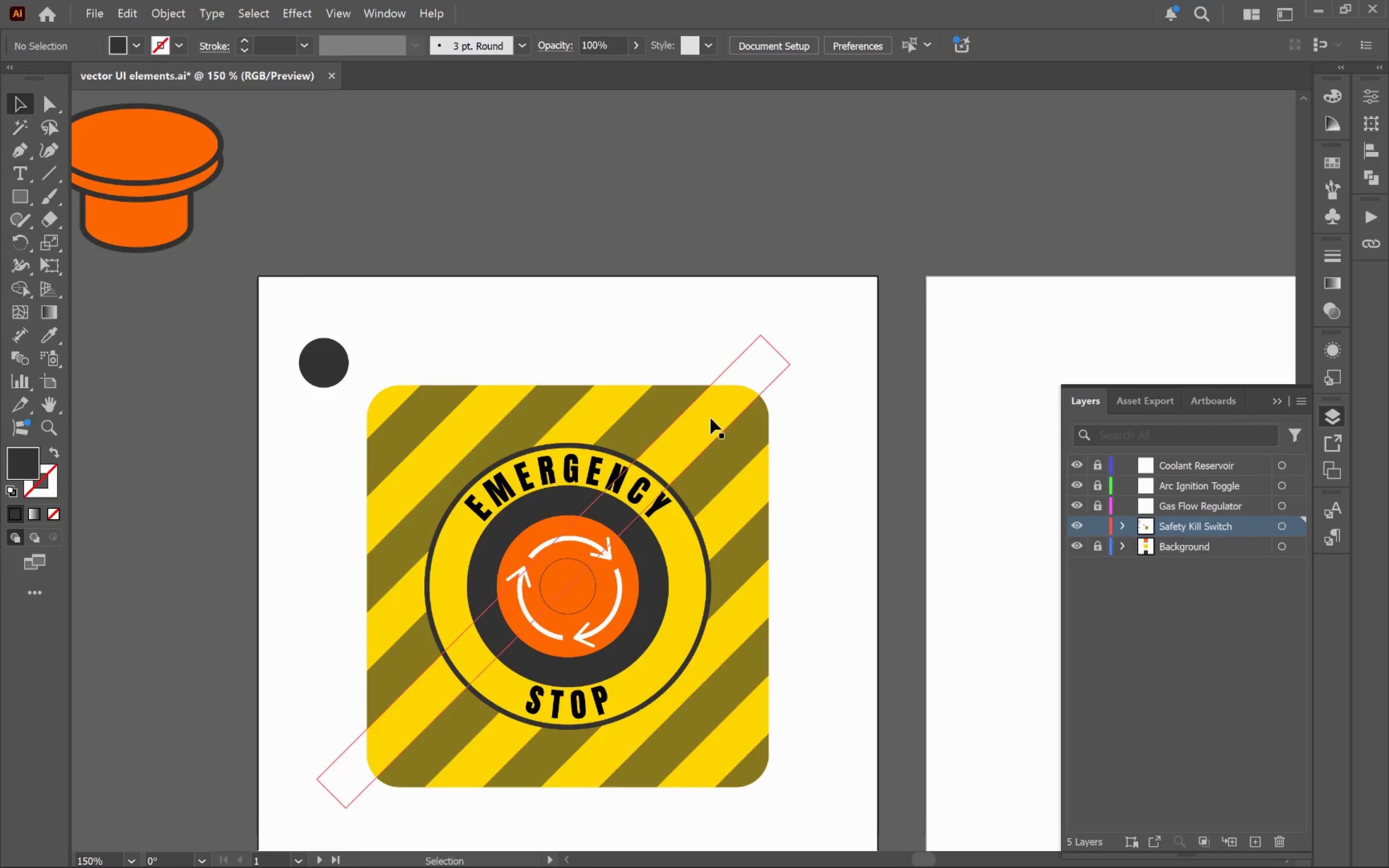 
left_click([710, 418])
 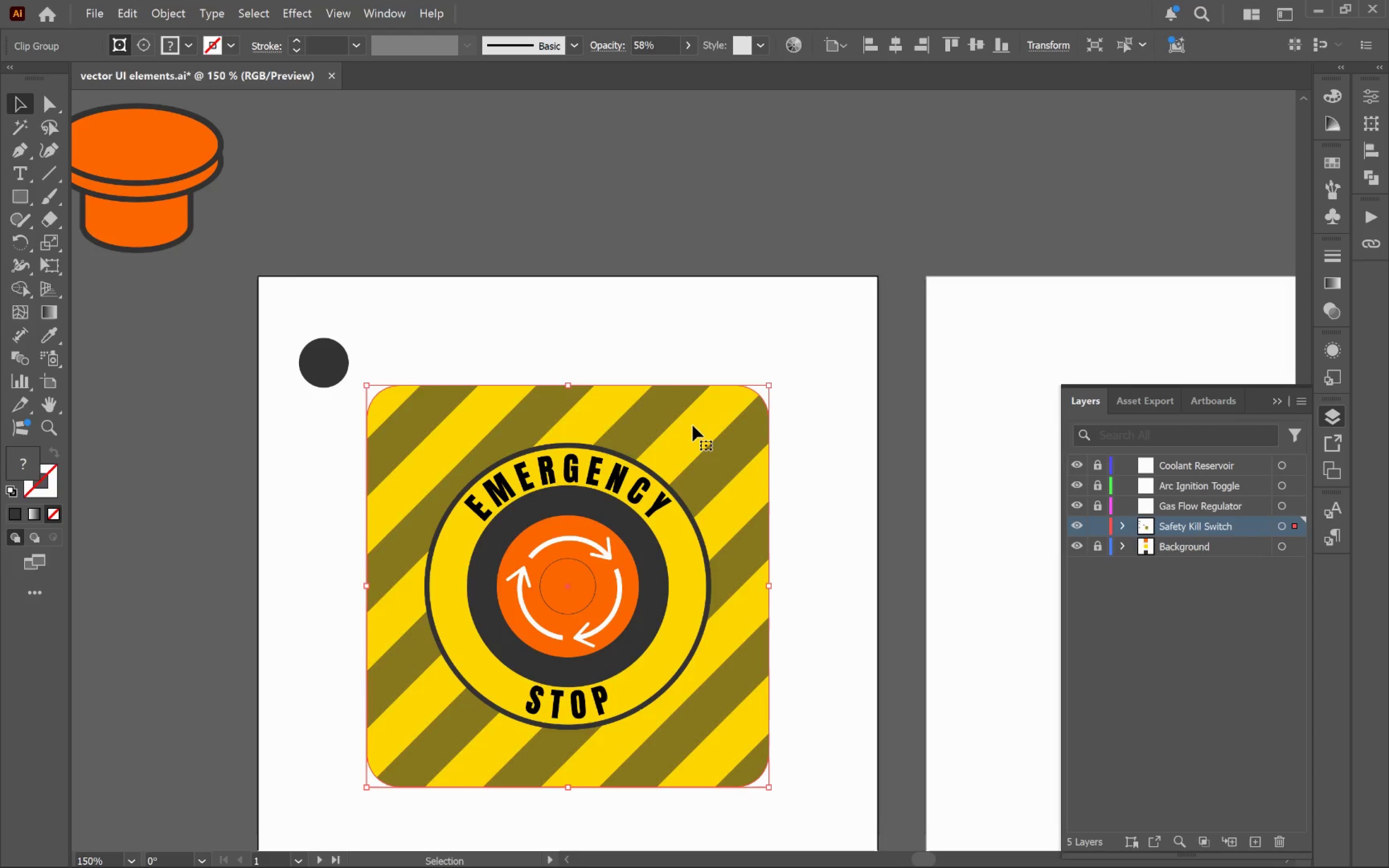 
left_click_drag(start_coordinate=[693, 425], to_coordinate=[832, 514])
 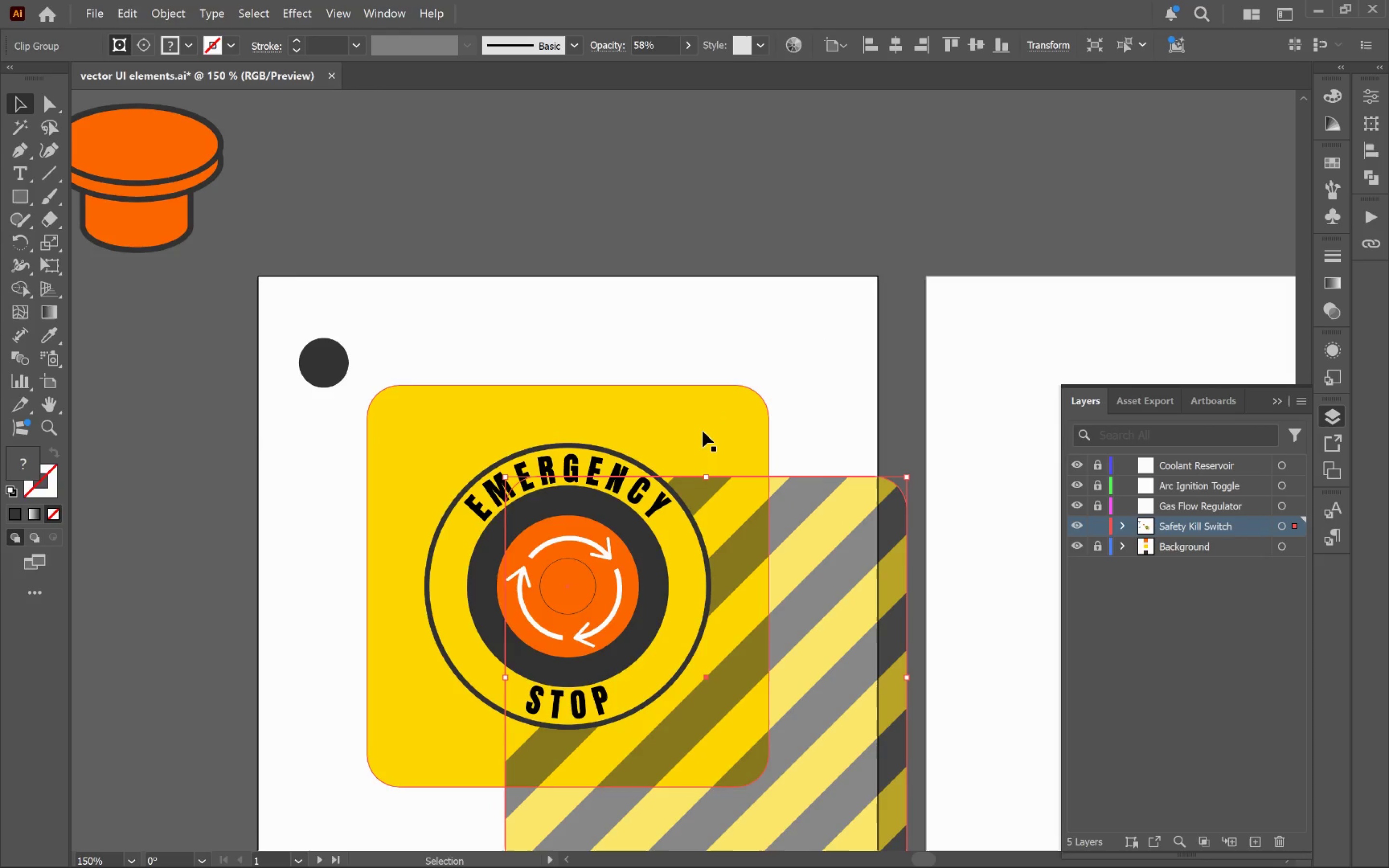 
left_click([697, 428])
 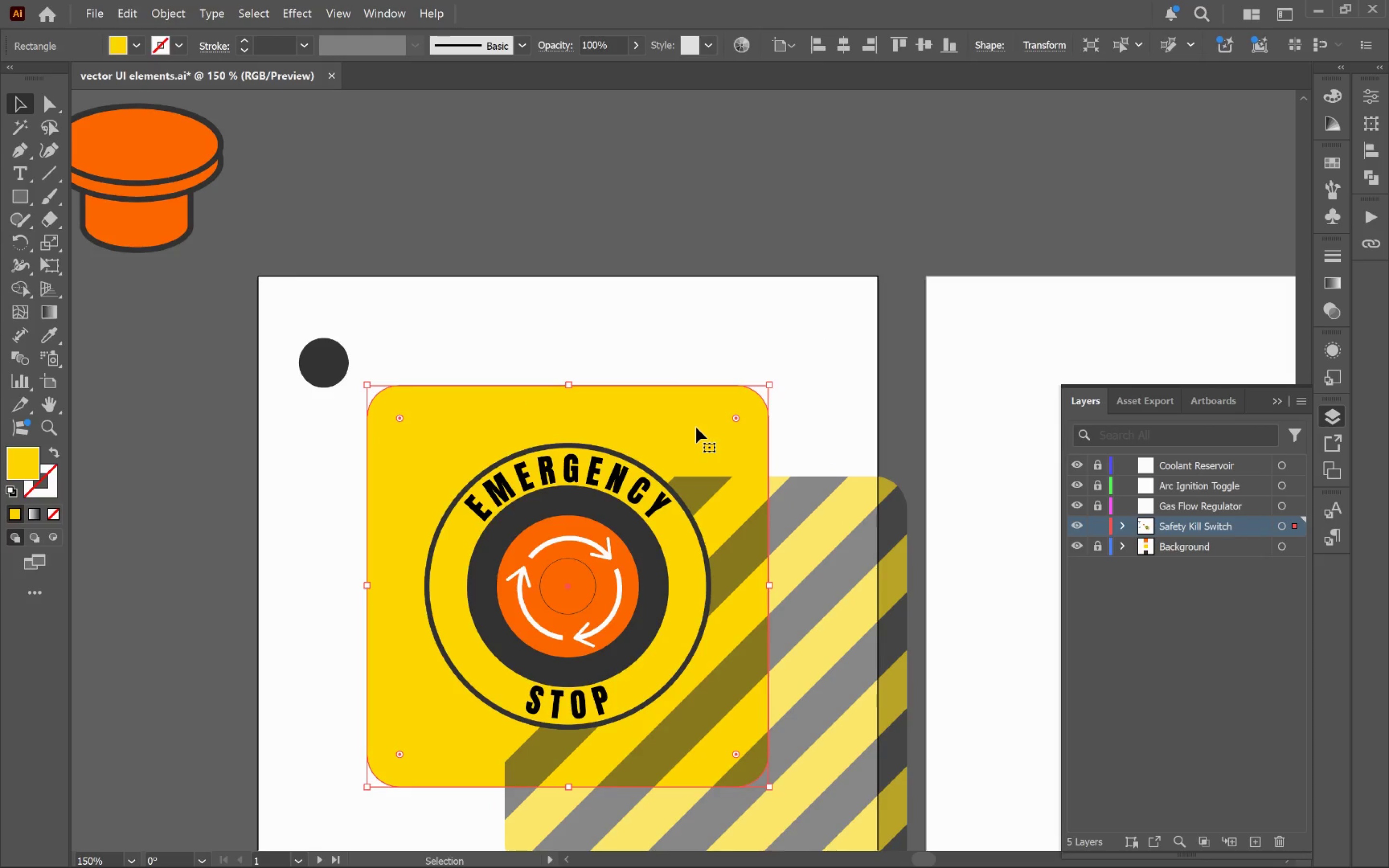 
key(Control+Z)
 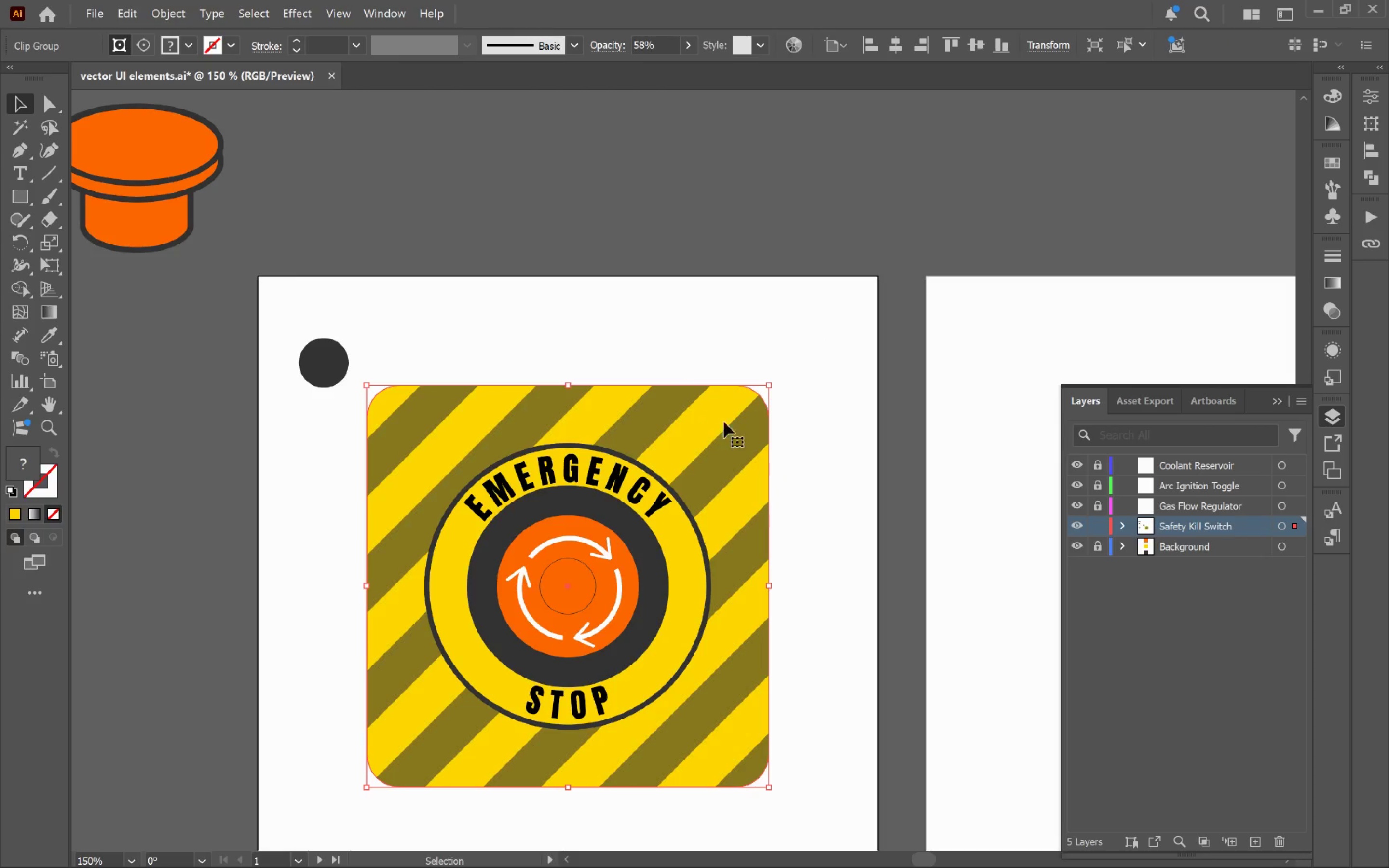 
key(Control+2)
 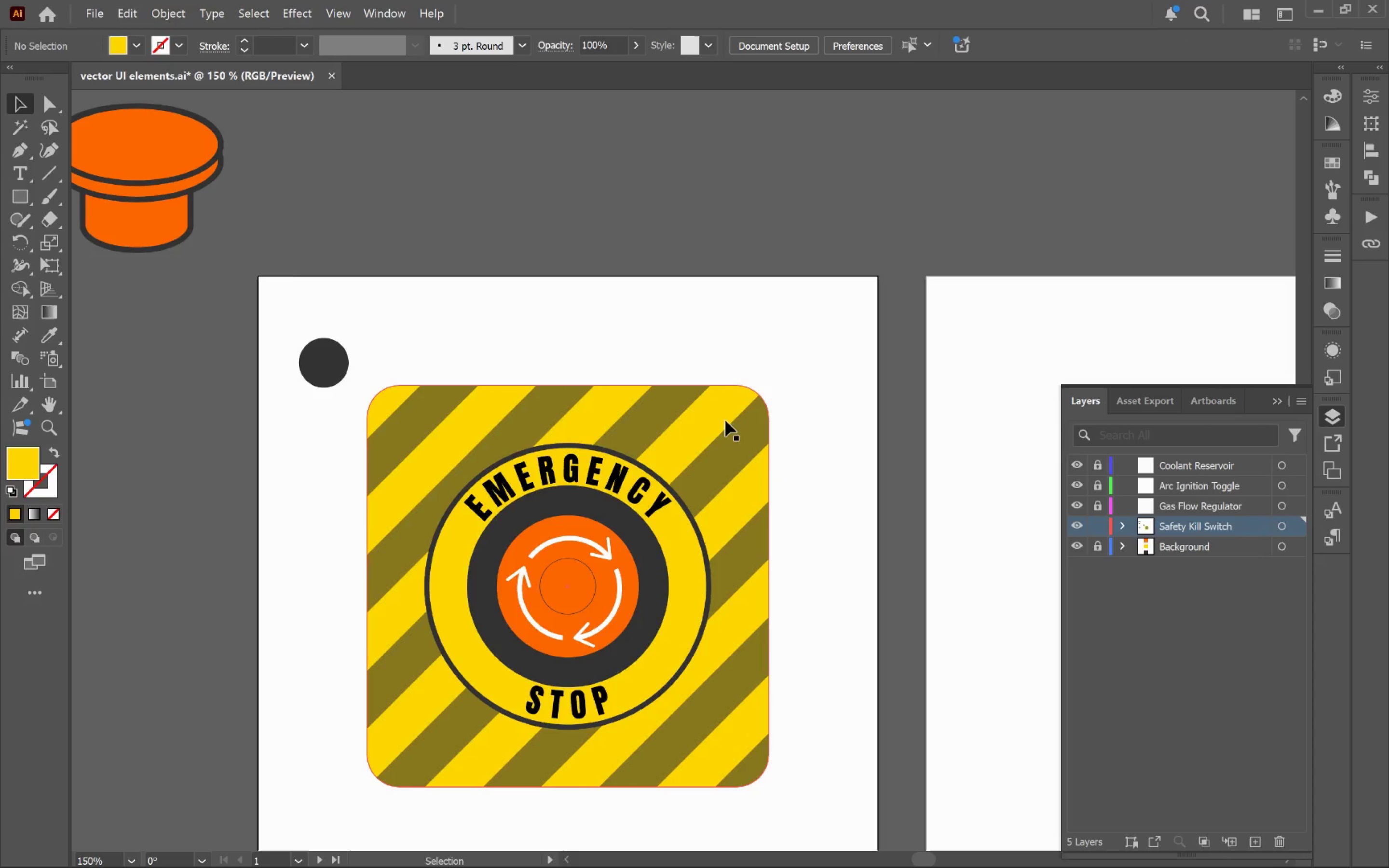 
left_click([722, 420])
 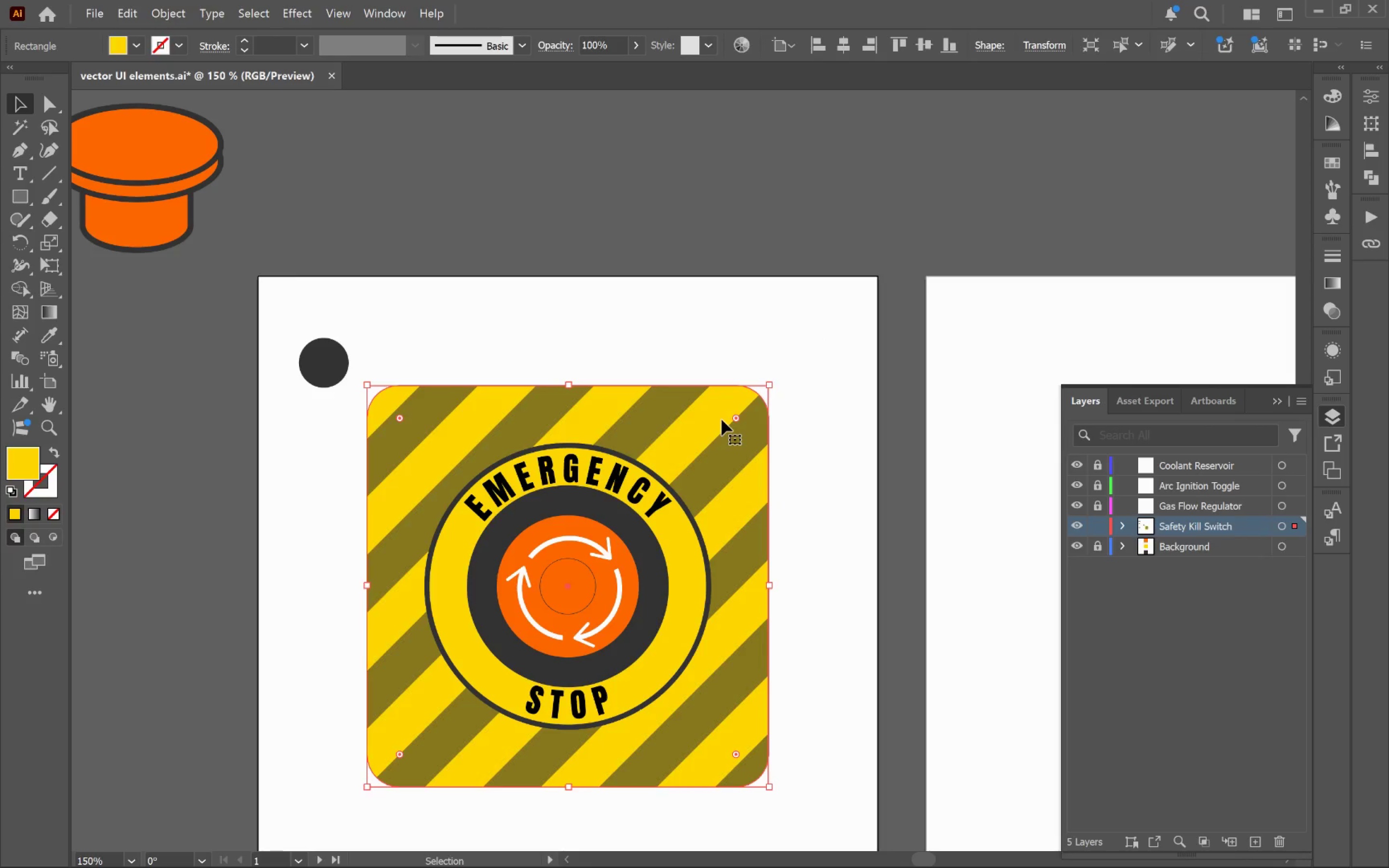 
key(Backspace)
 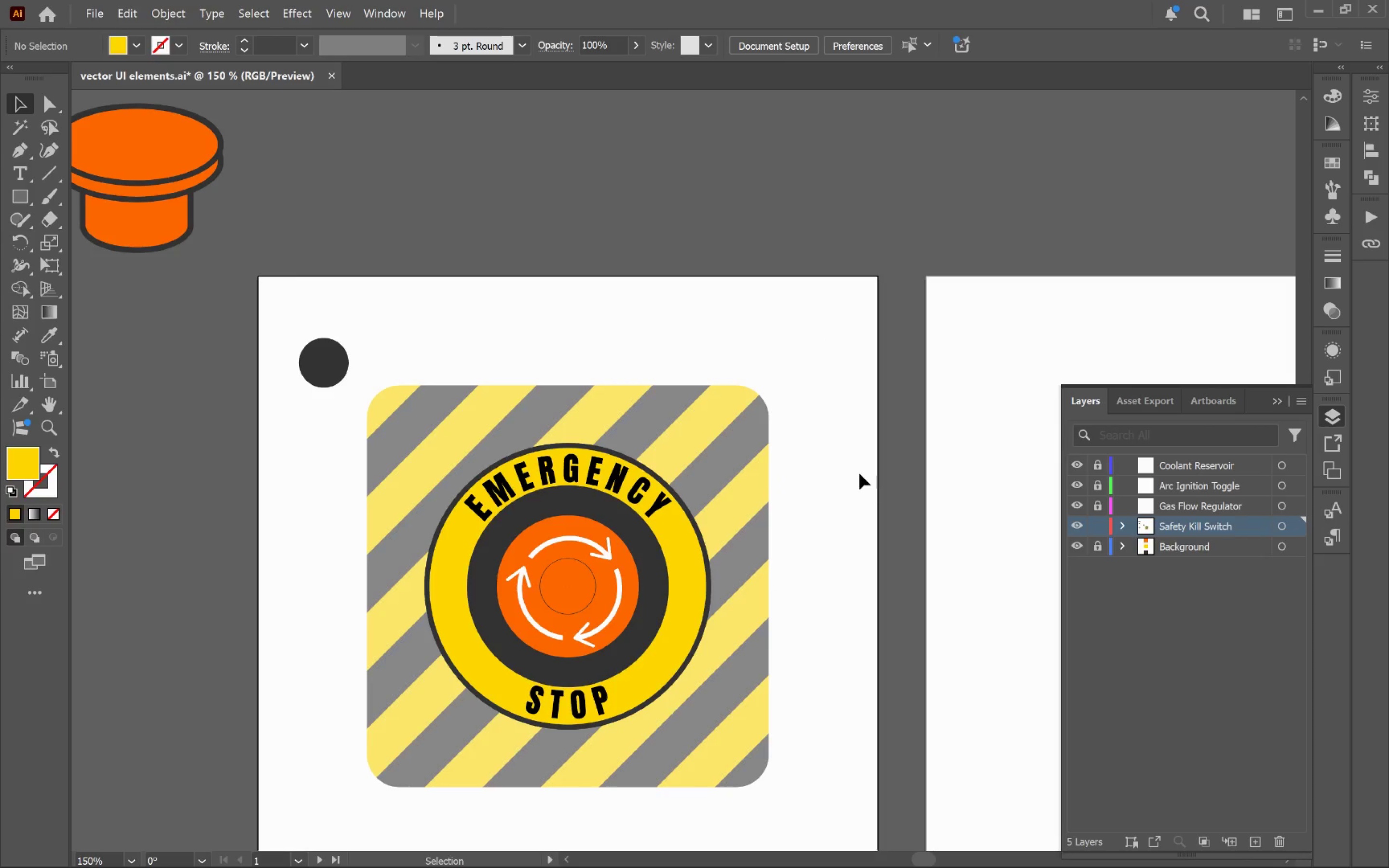 
double_click([725, 446])
 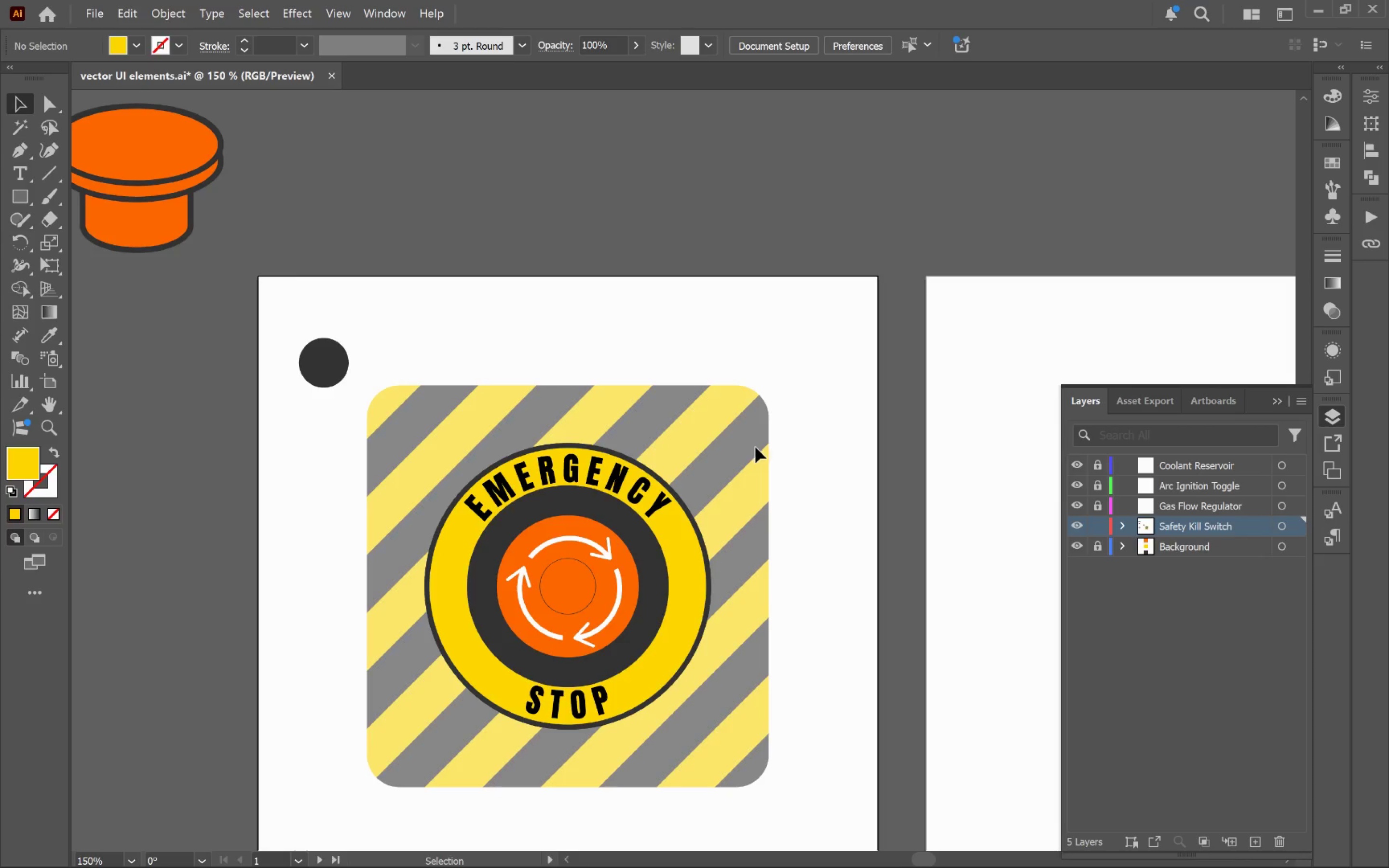 
key(Alt+Control+2)
 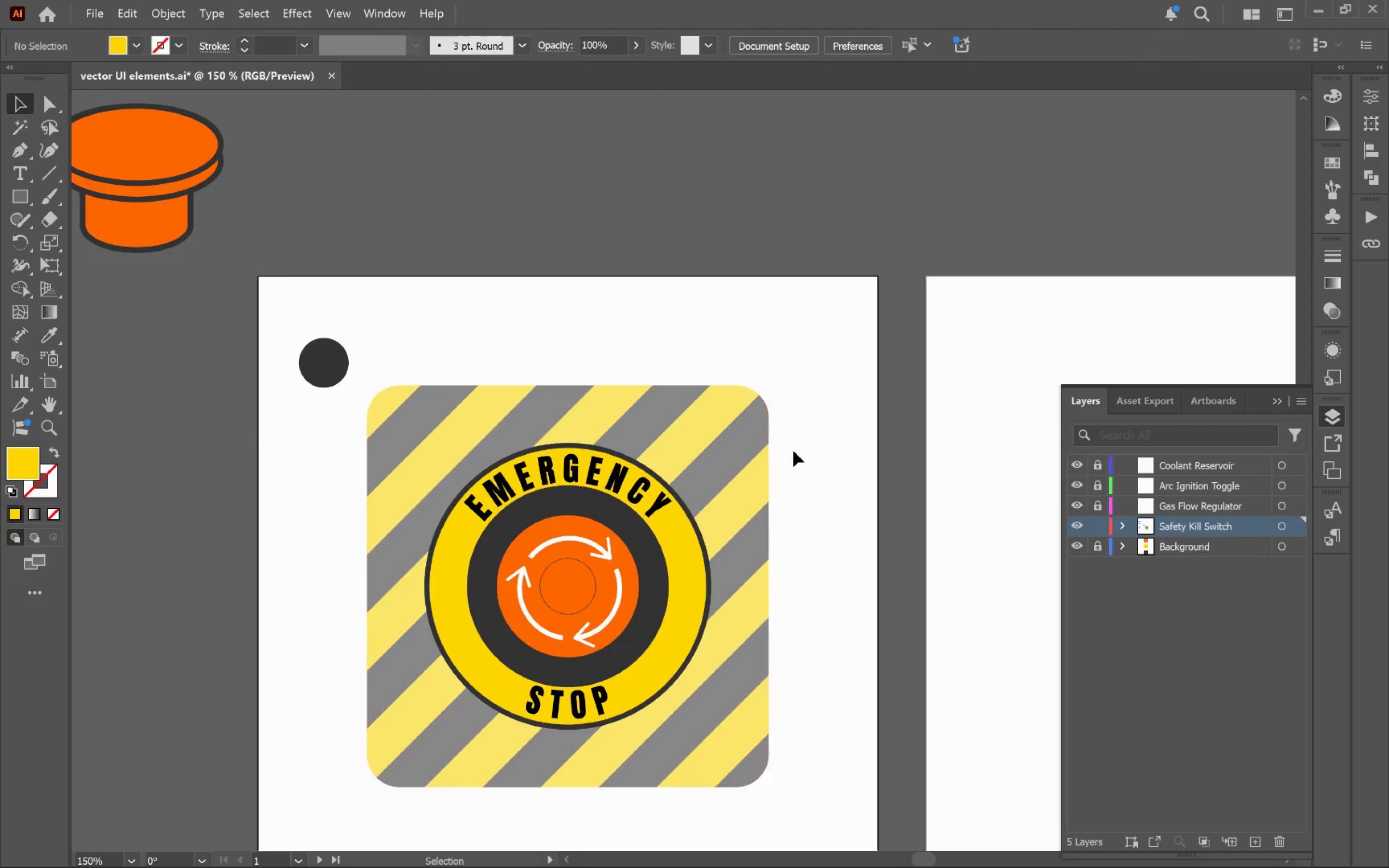 
double_click([742, 440])
 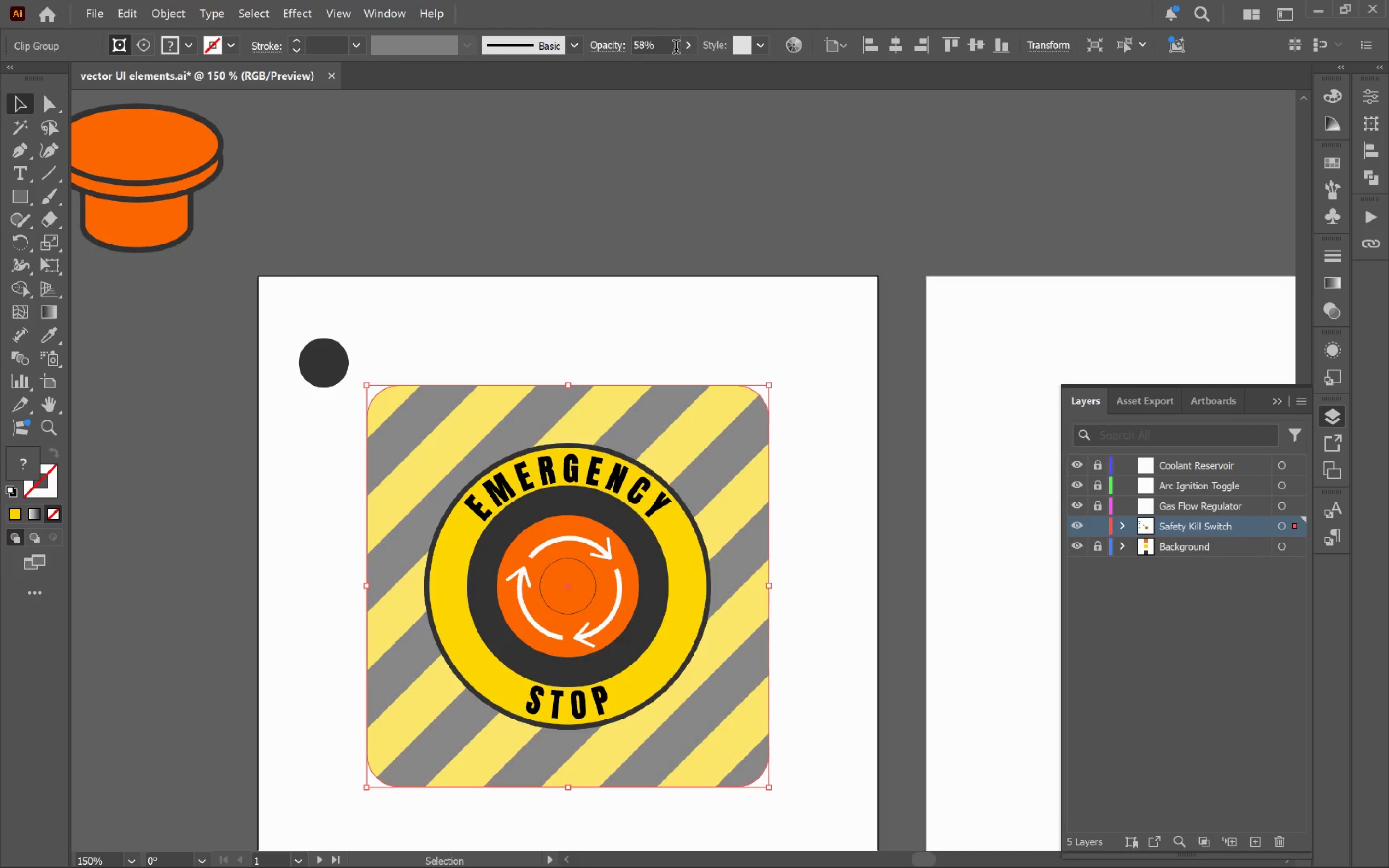 
left_click([691, 47])
 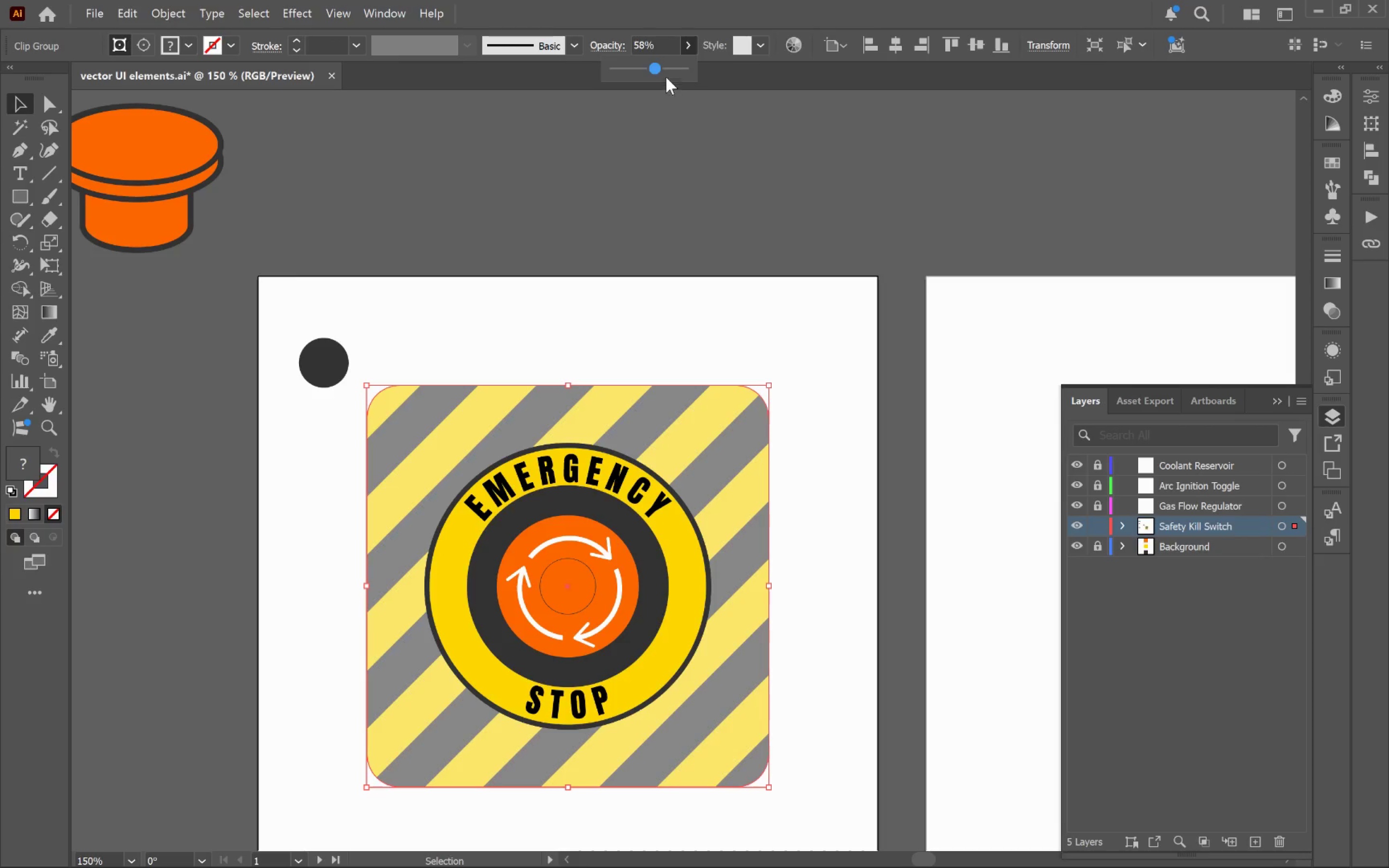 
left_click_drag(start_coordinate=[667, 75], to_coordinate=[721, 83])
 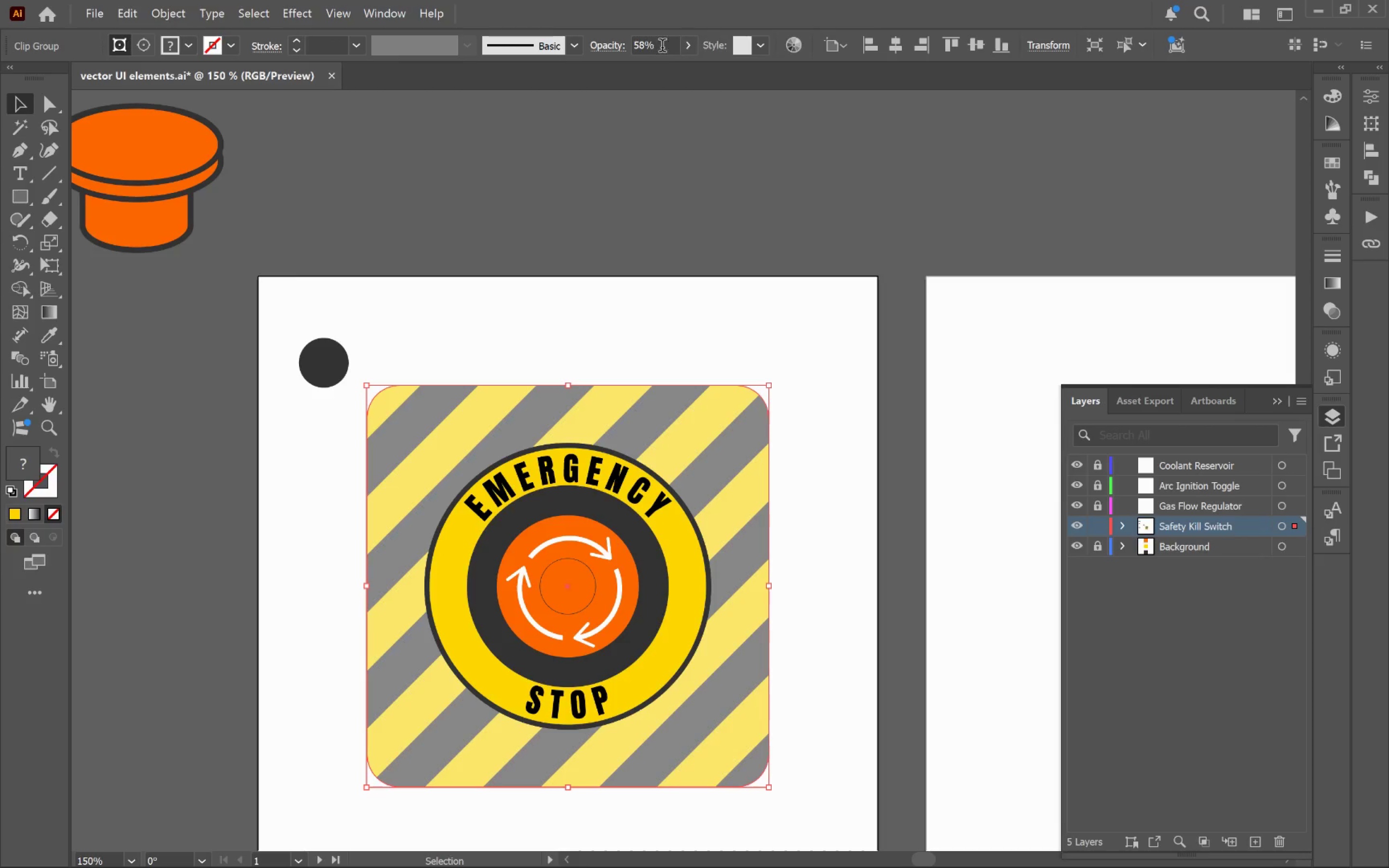 
left_click_drag(start_coordinate=[662, 47], to_coordinate=[594, 39])
 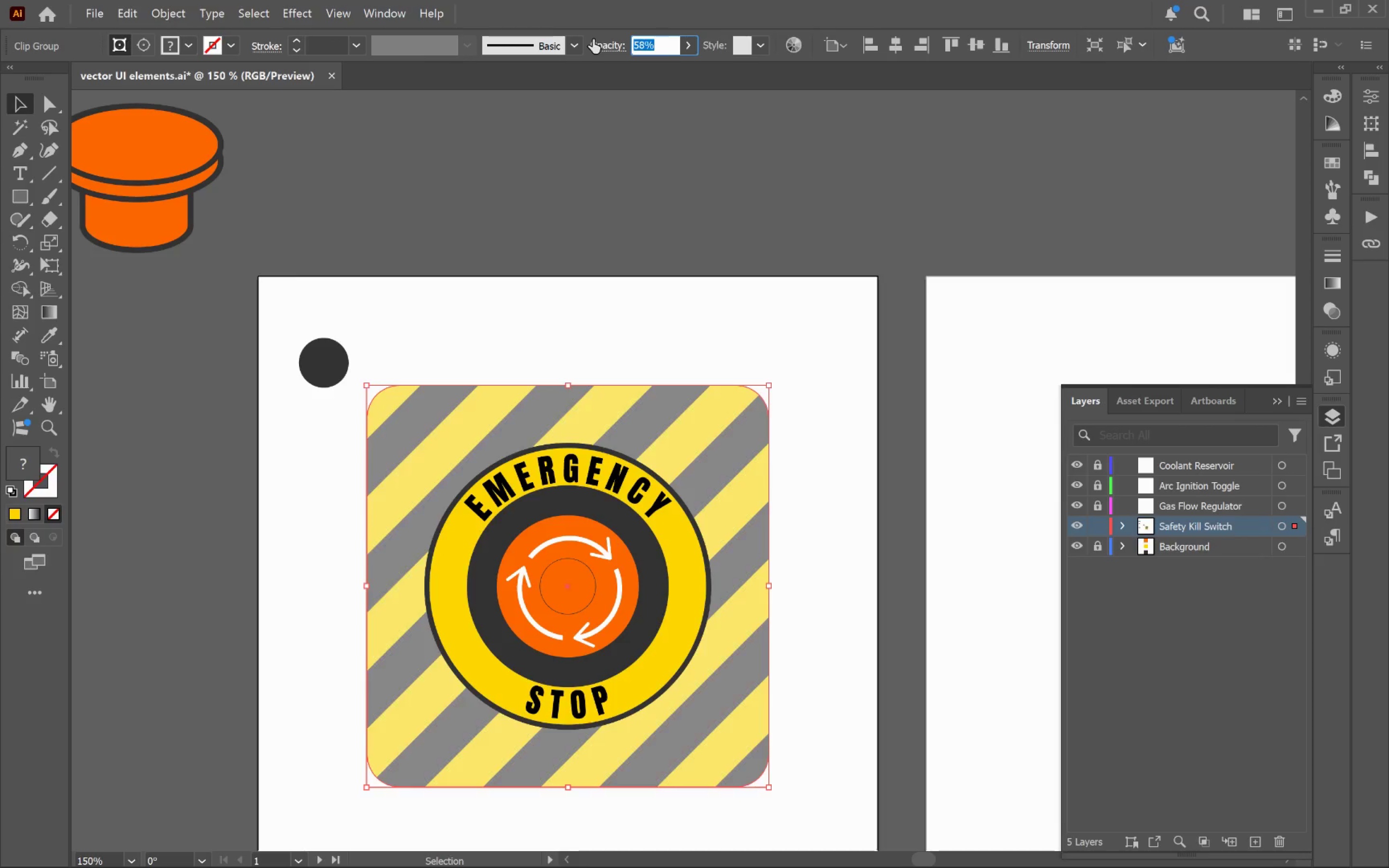 
type(100)
 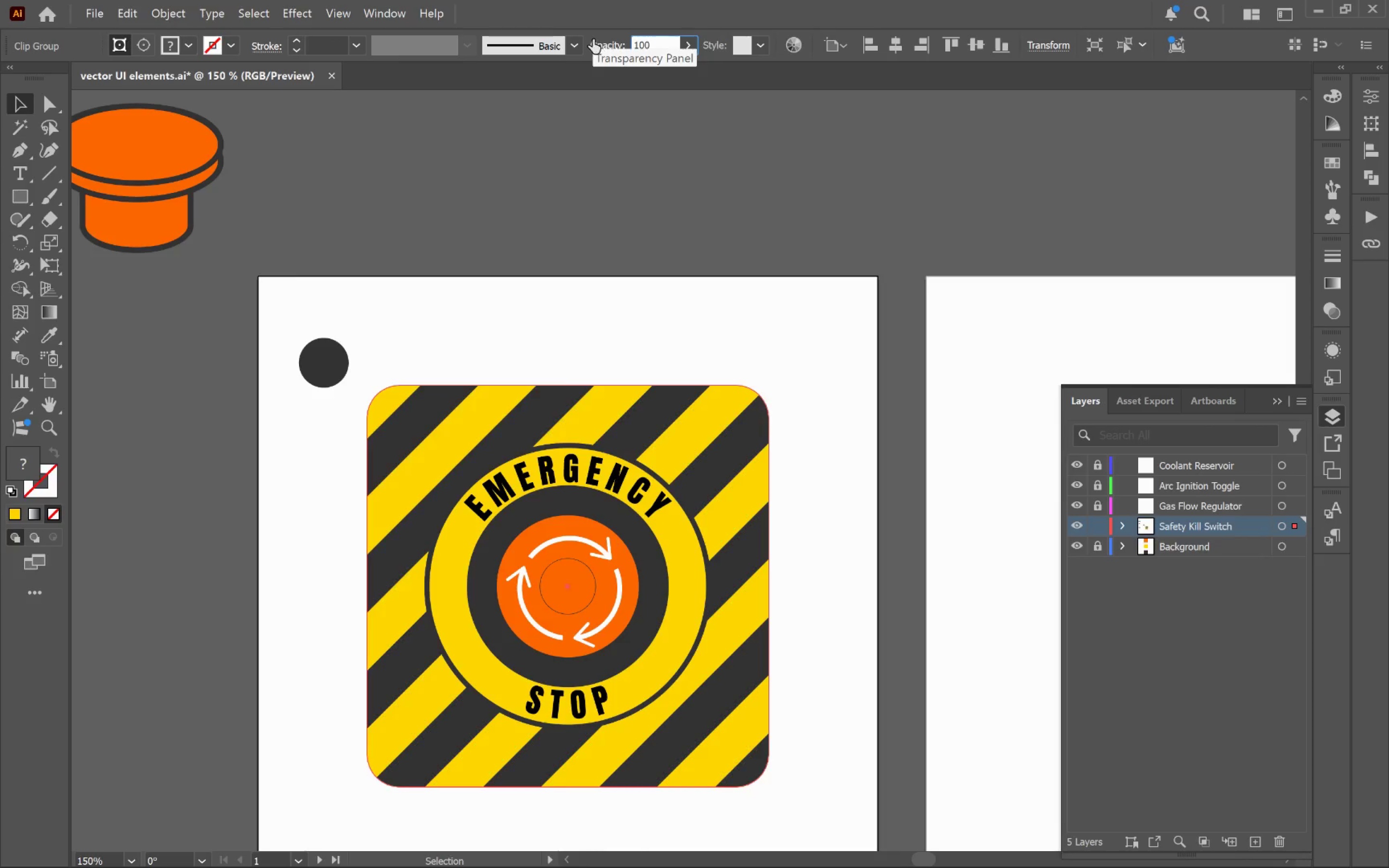 
key(Enter)
 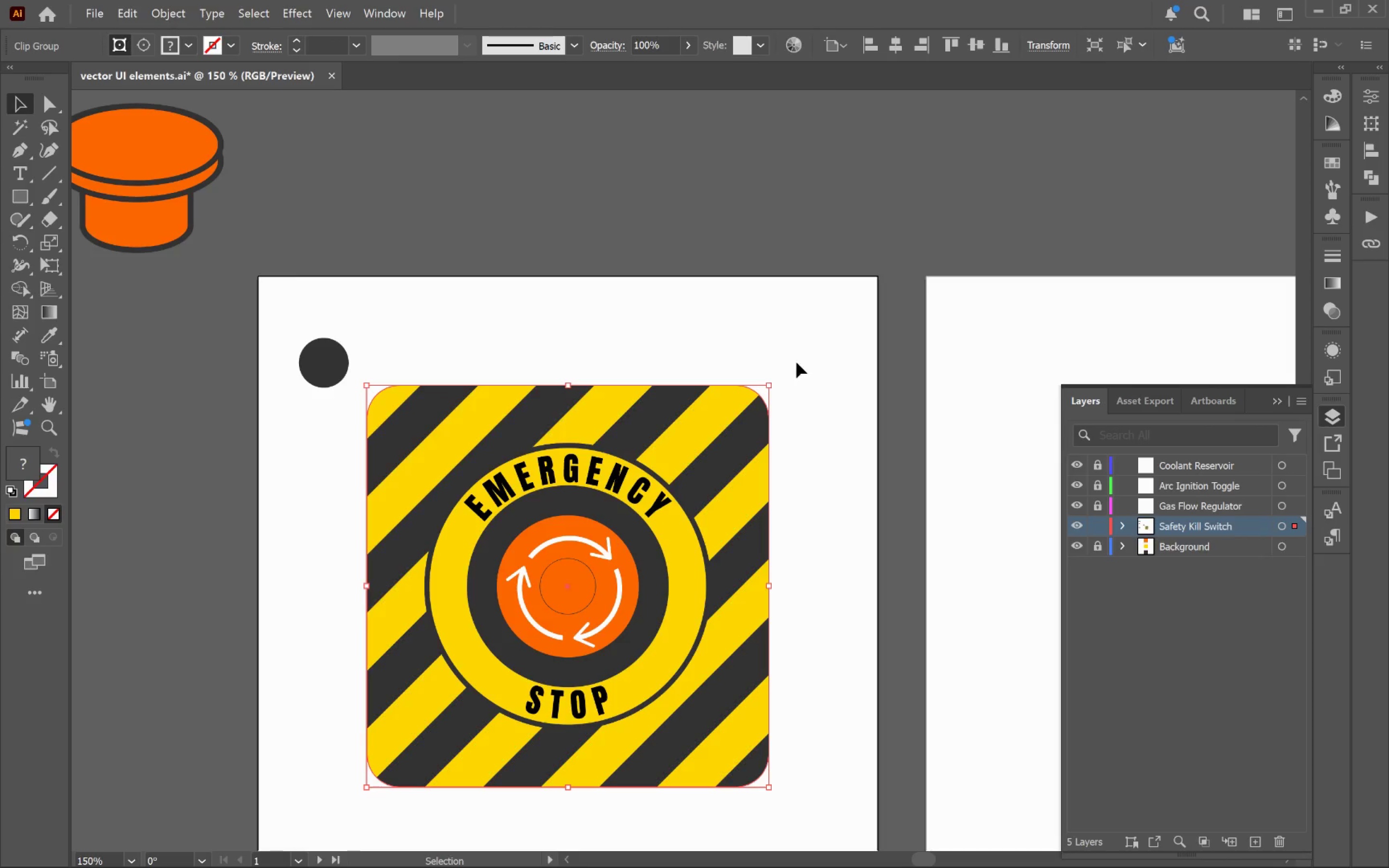 
left_click([827, 402])
 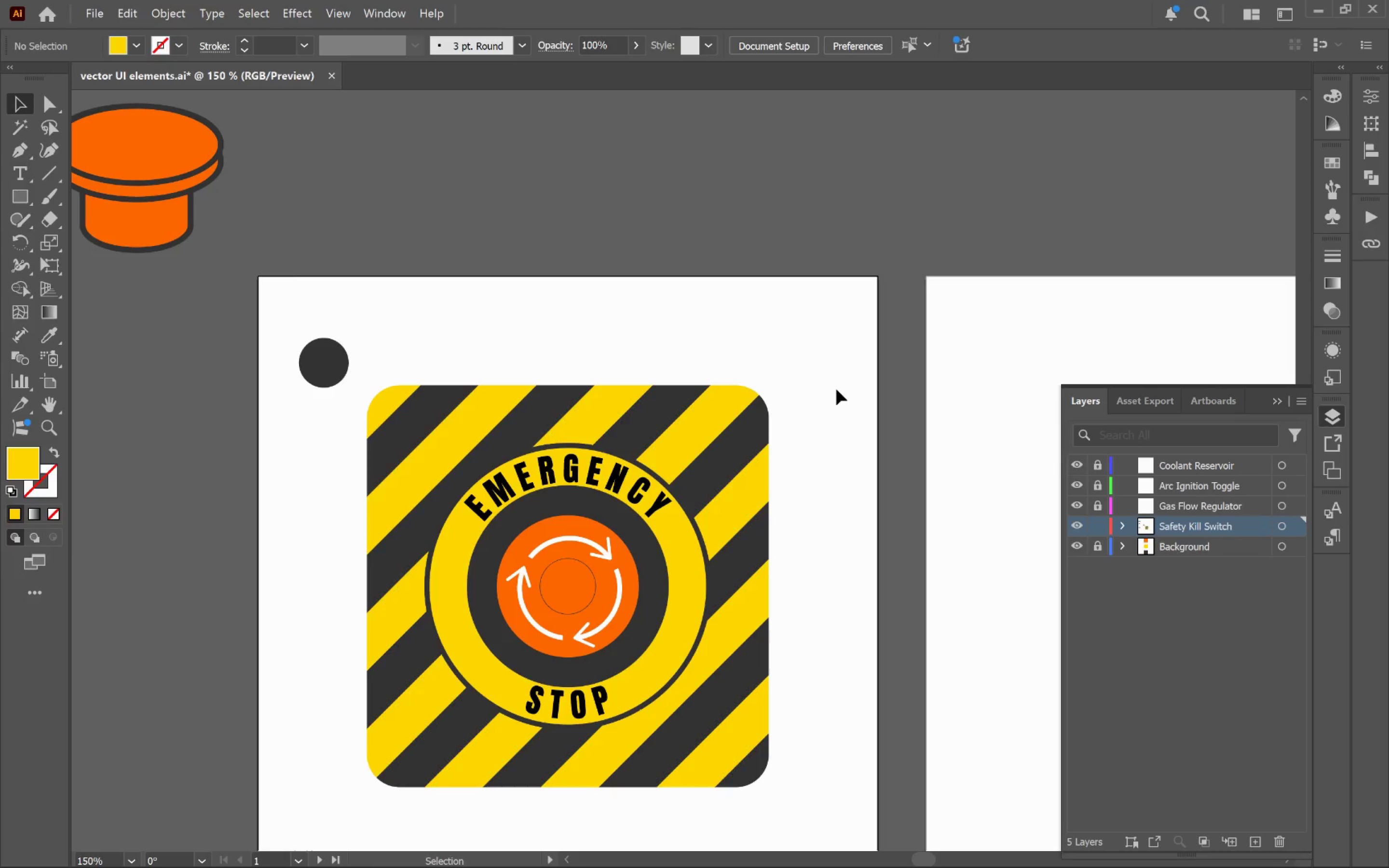 
hold_key(key=Space, duration=1.52)
 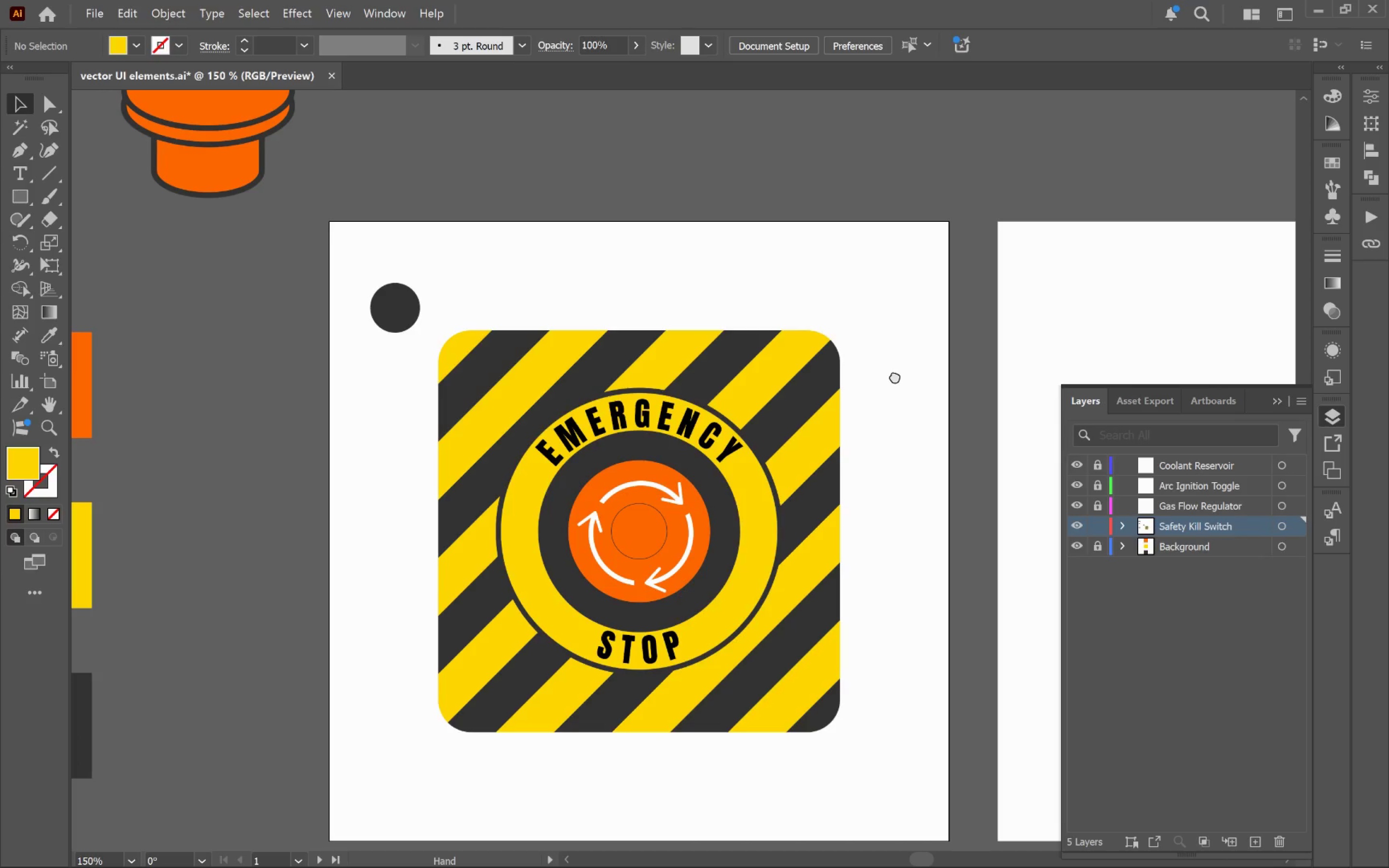 
left_click_drag(start_coordinate=[824, 431], to_coordinate=[895, 376])
 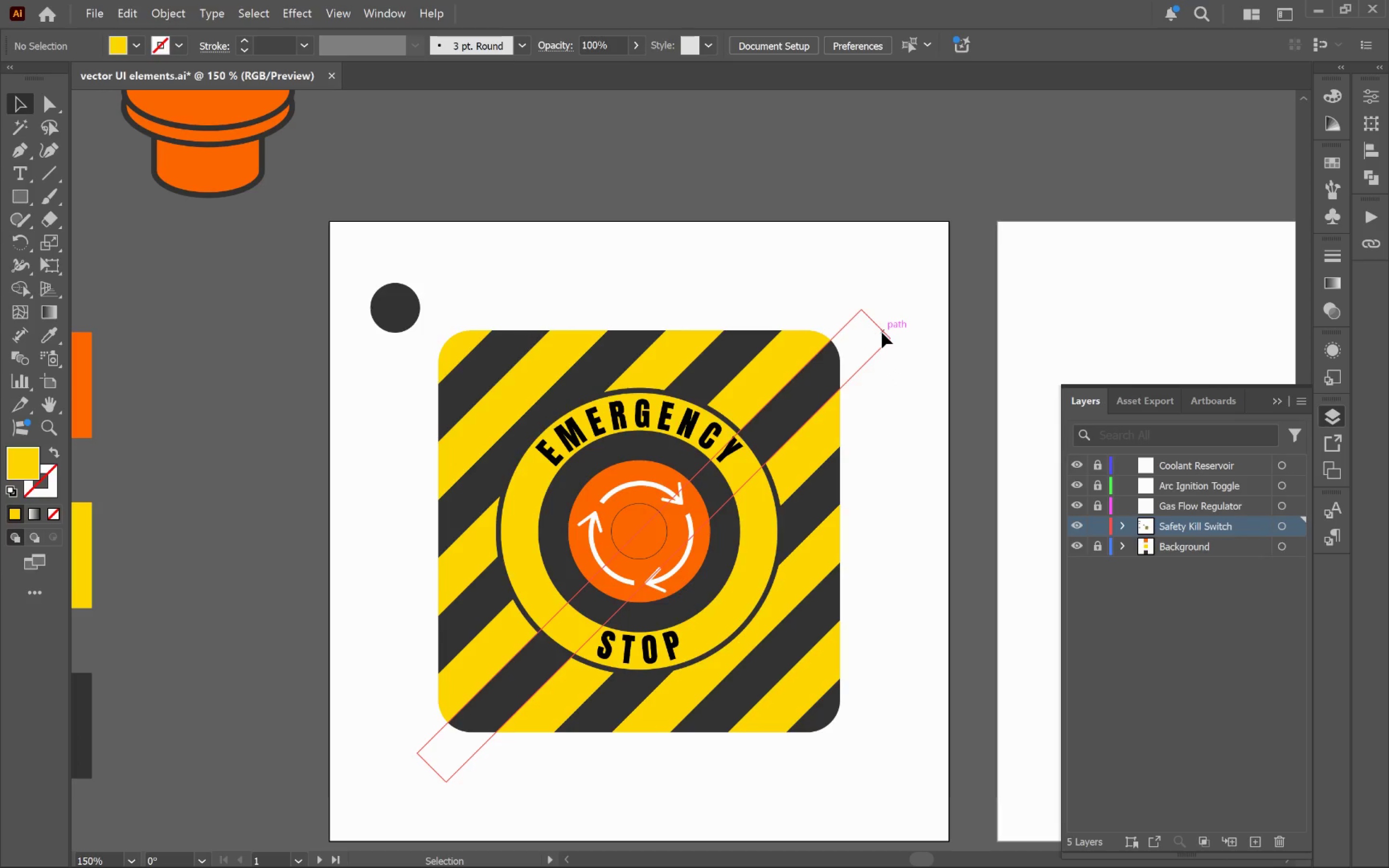 
hold_key(key=Space, duration=0.81)
 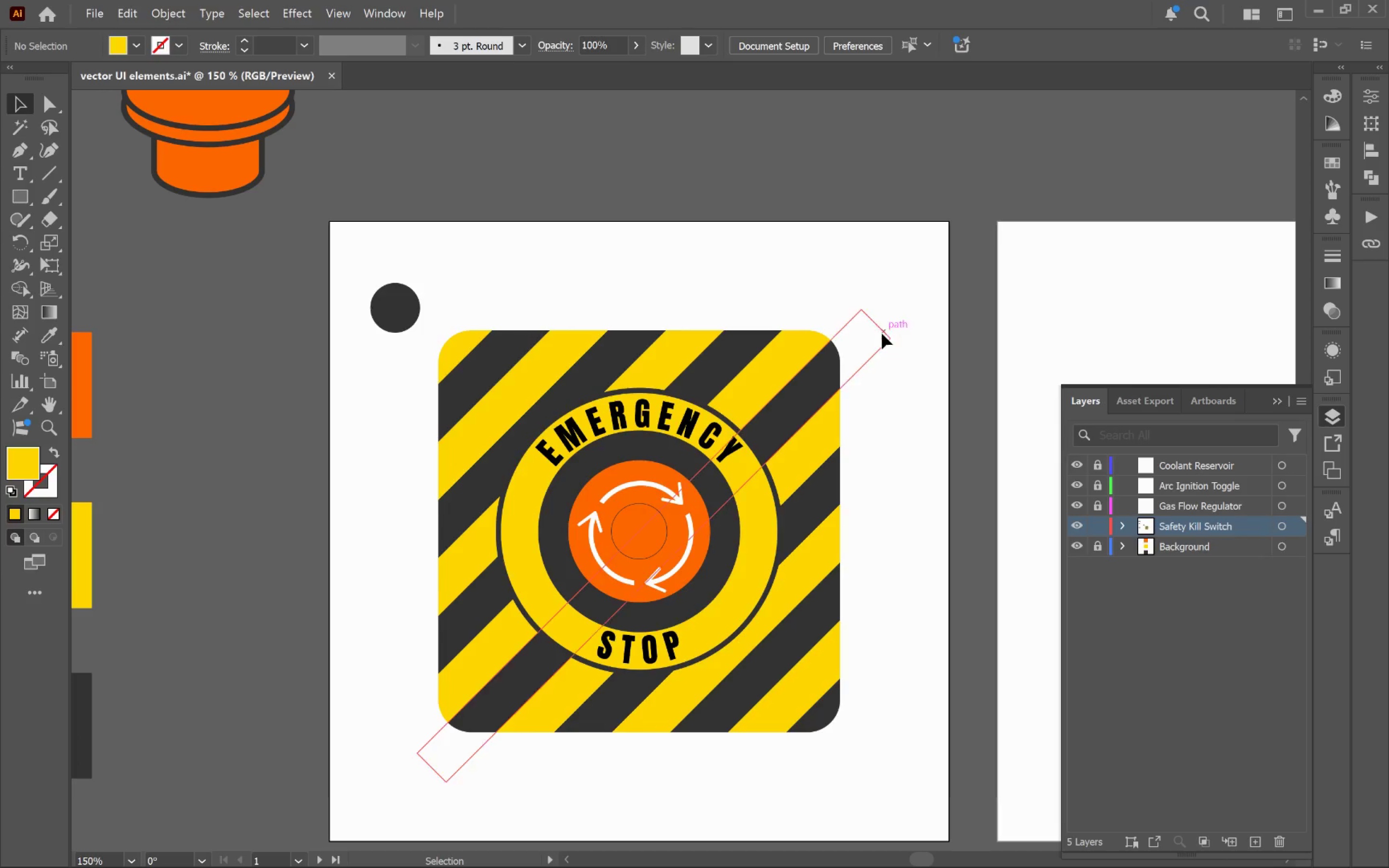 
left_click([882, 332])
 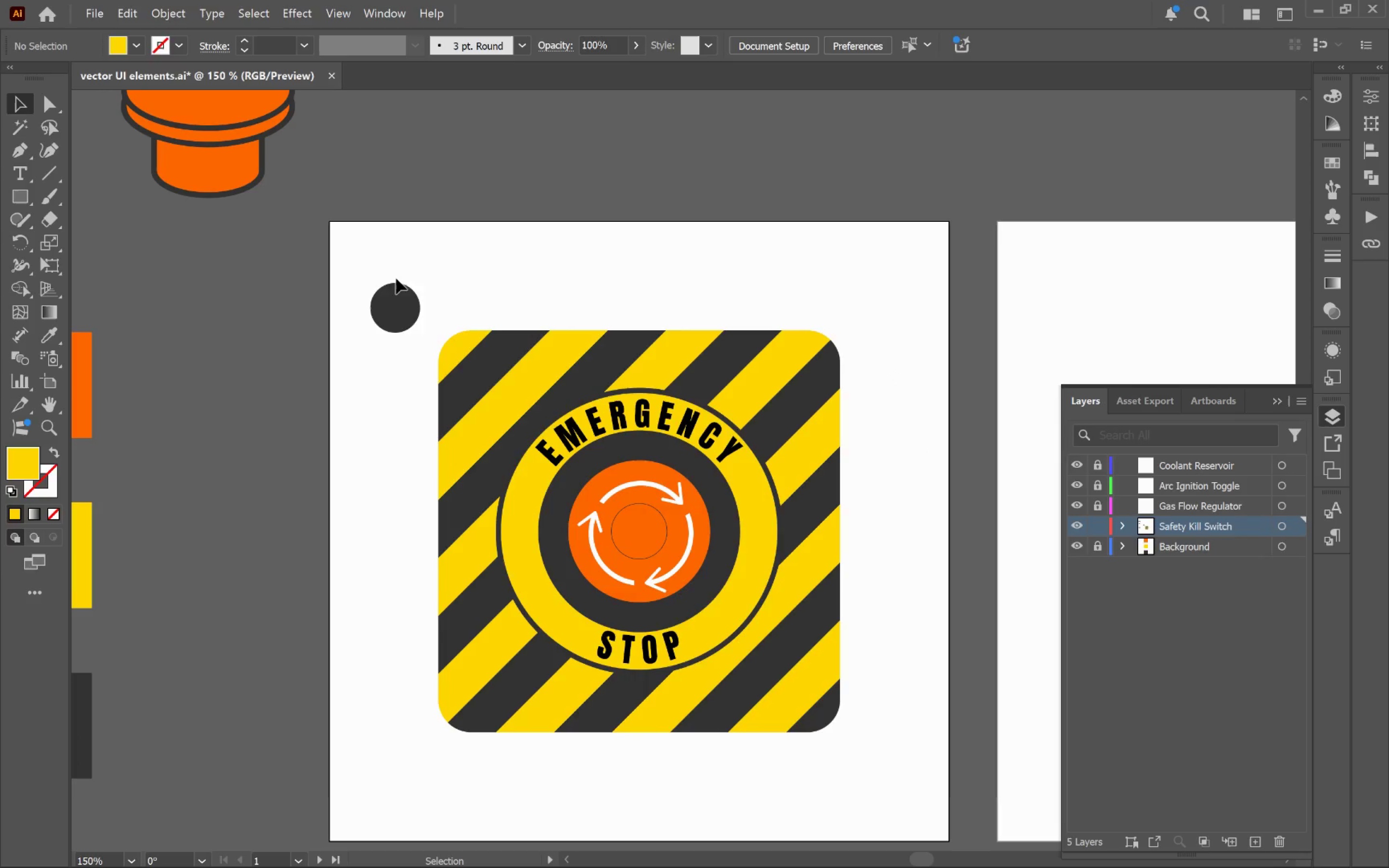 
hold_key(key=AltLeft, duration=0.55)
 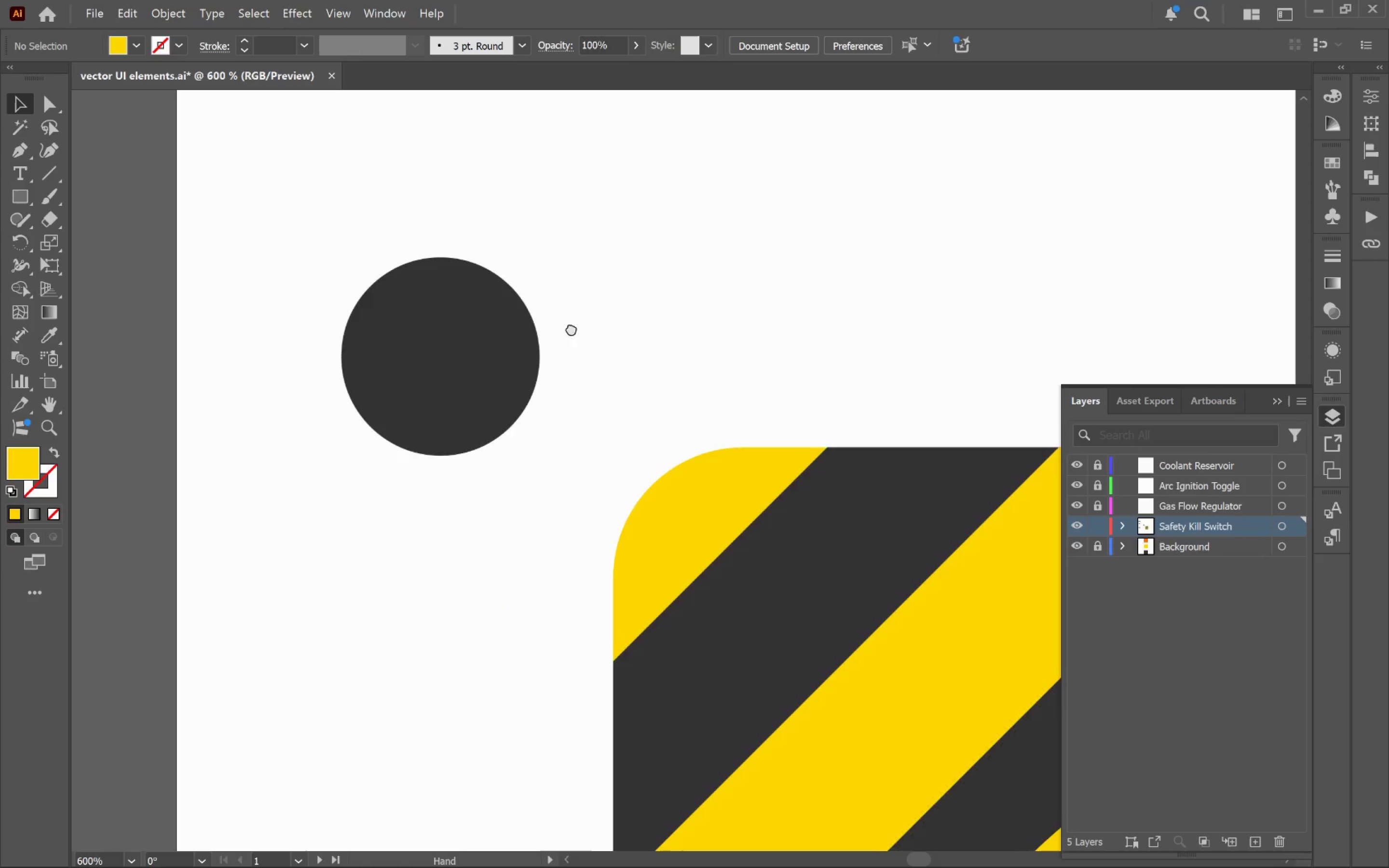 
hold_key(key=Space, duration=0.47)
 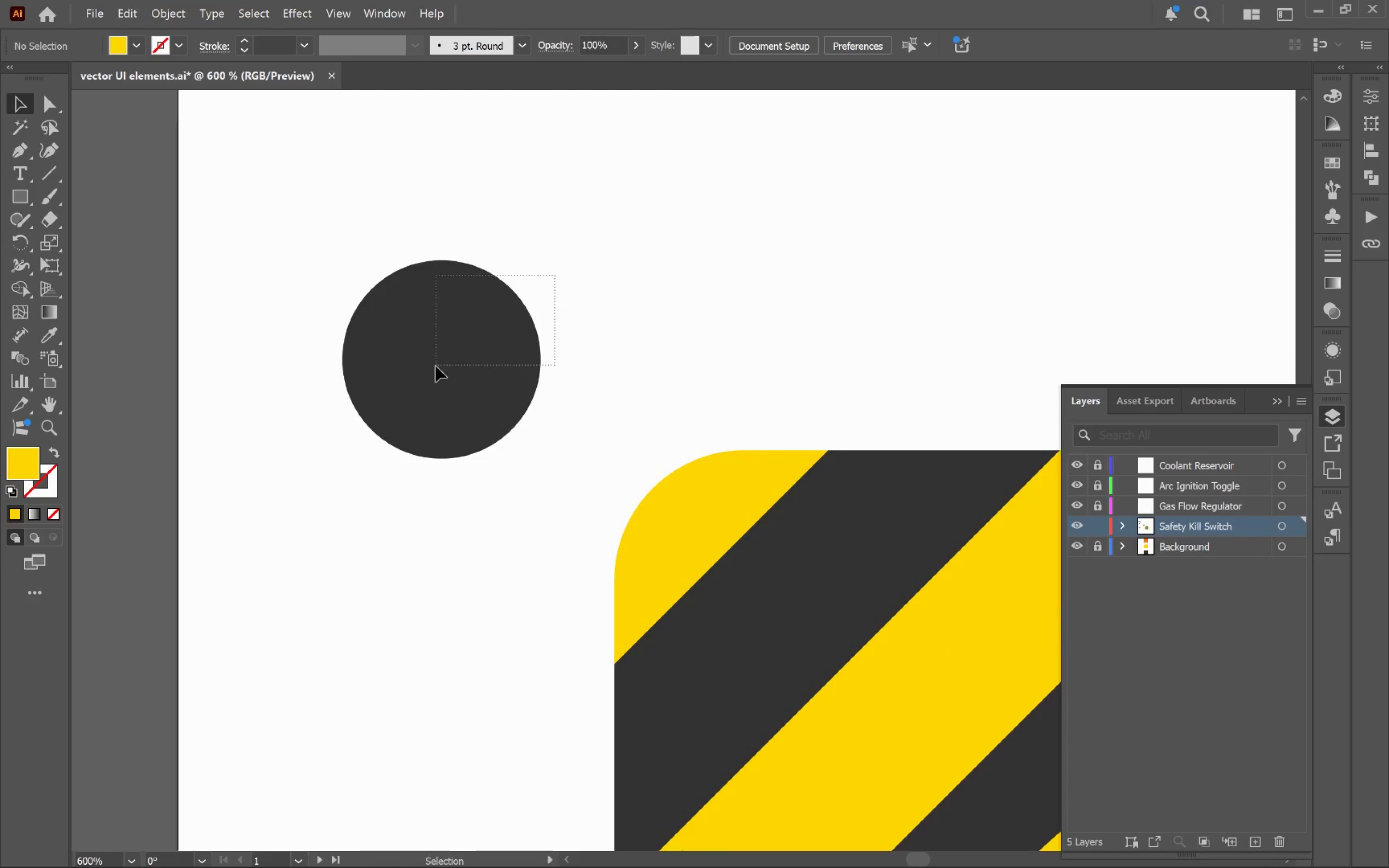 
left_click_drag(start_coordinate=[498, 300], to_coordinate=[572, 330])
 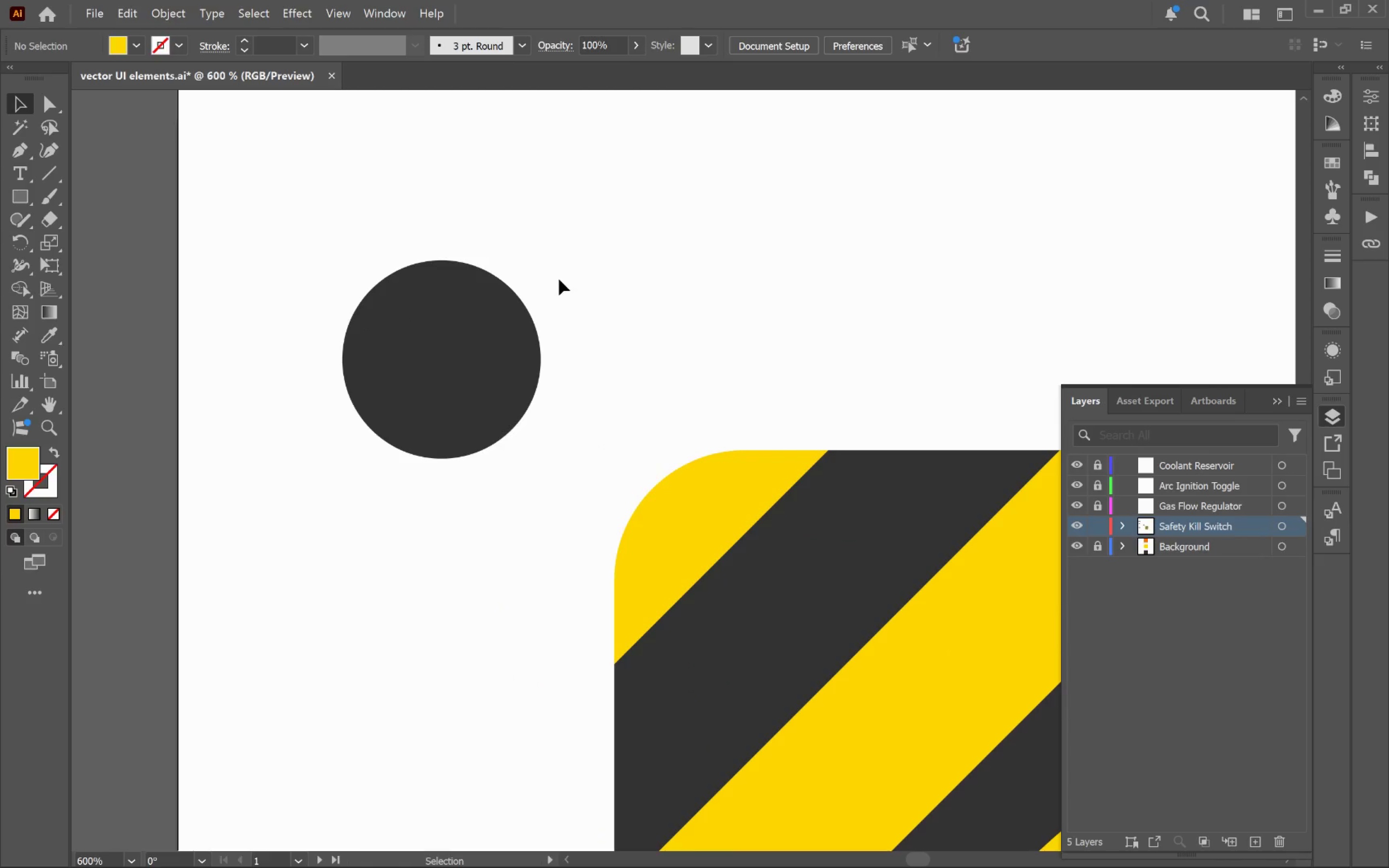 
scroll: coordinate [405, 301], scroll_direction: up, amount: 4.0
 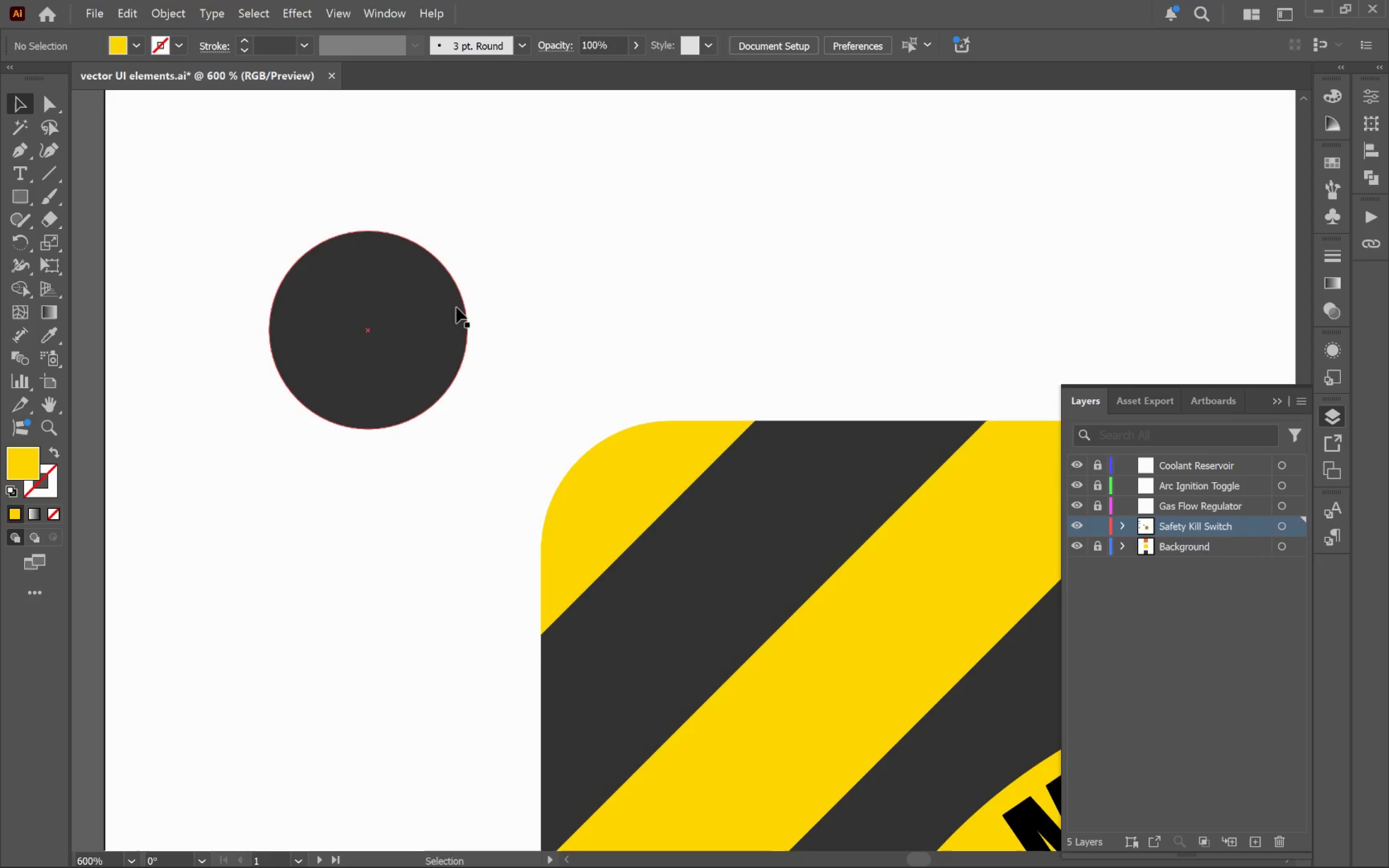 
left_click_drag(start_coordinate=[555, 276], to_coordinate=[436, 367])
 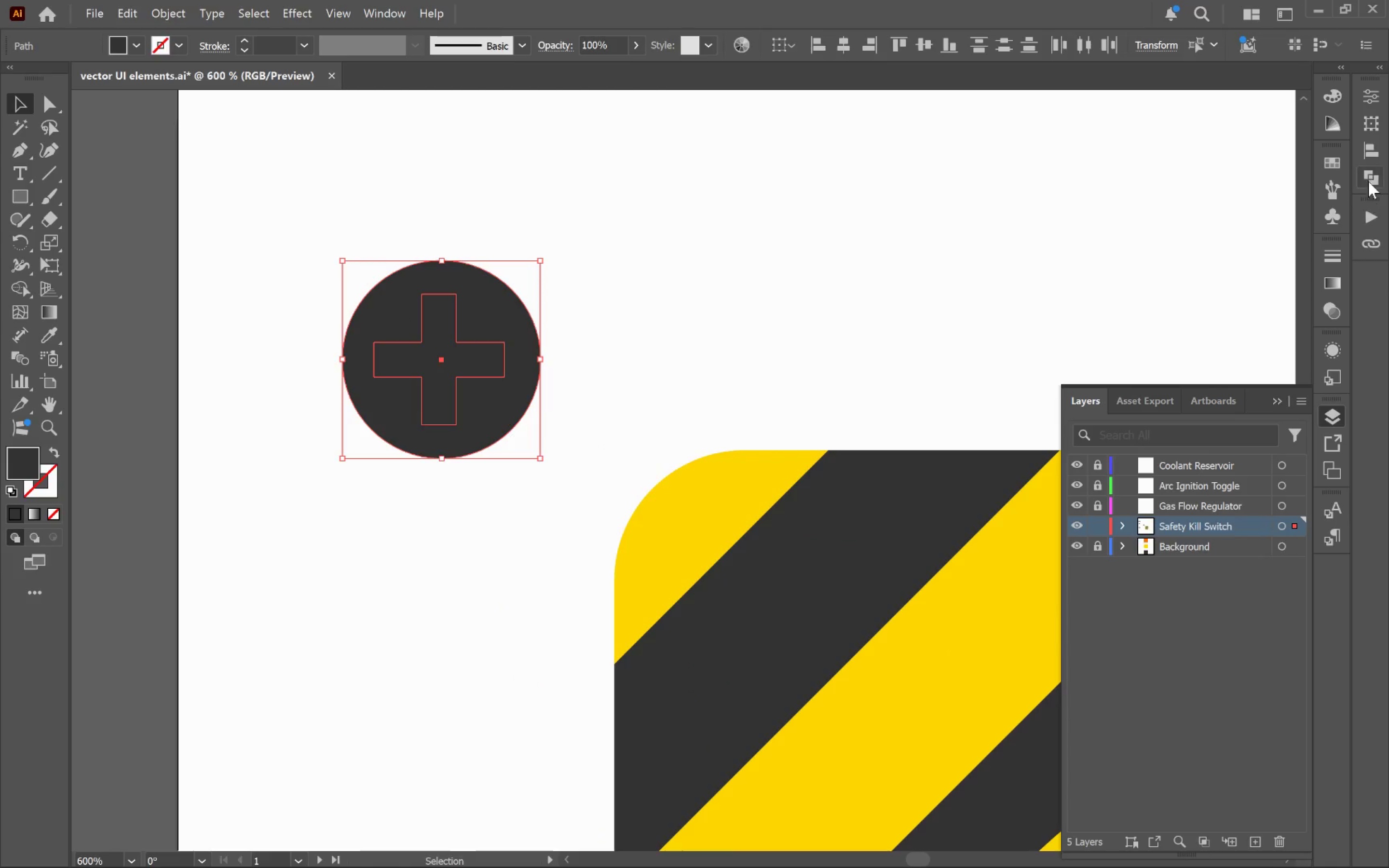 
left_click([1366, 157])
 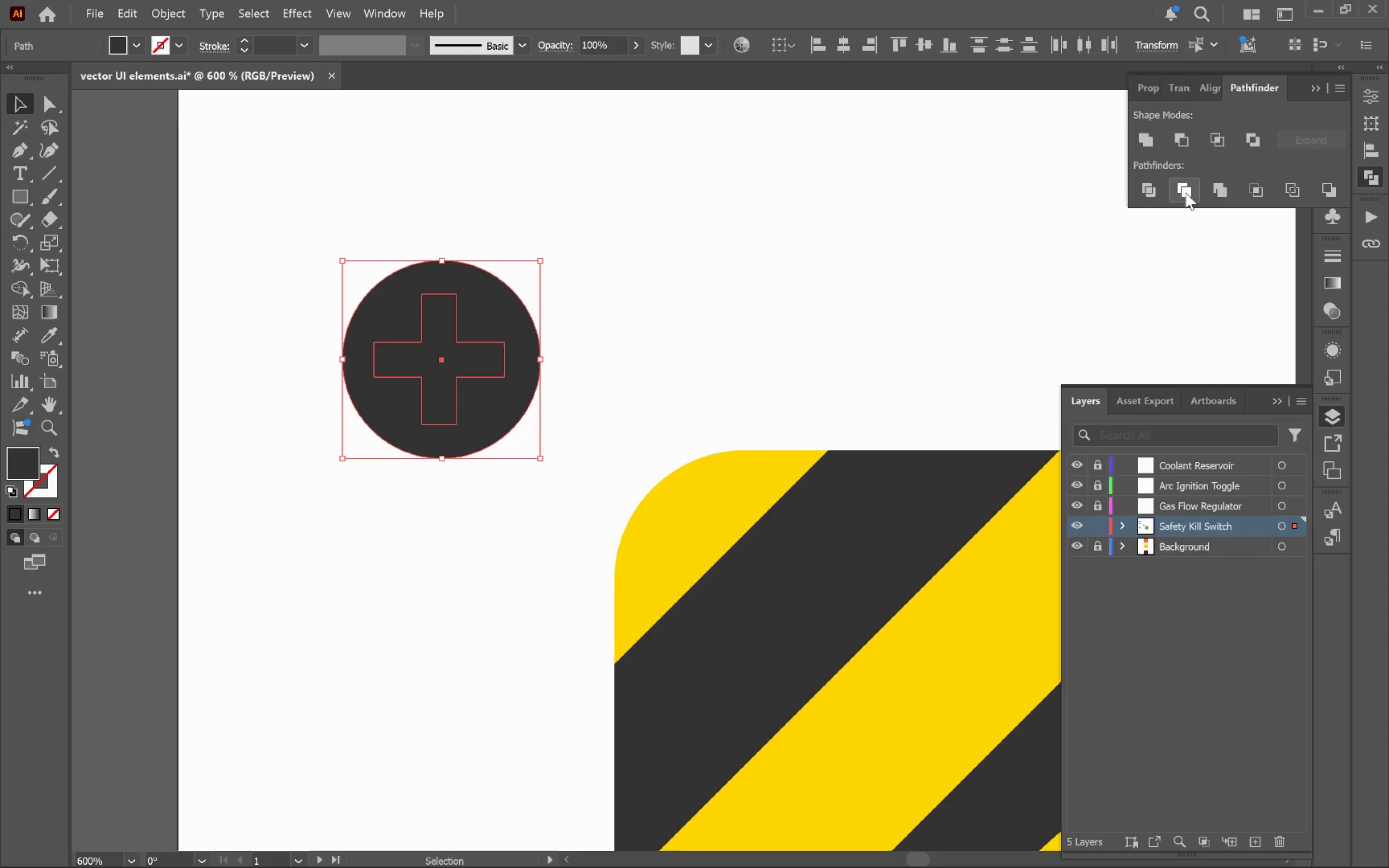 
left_click([1179, 137])
 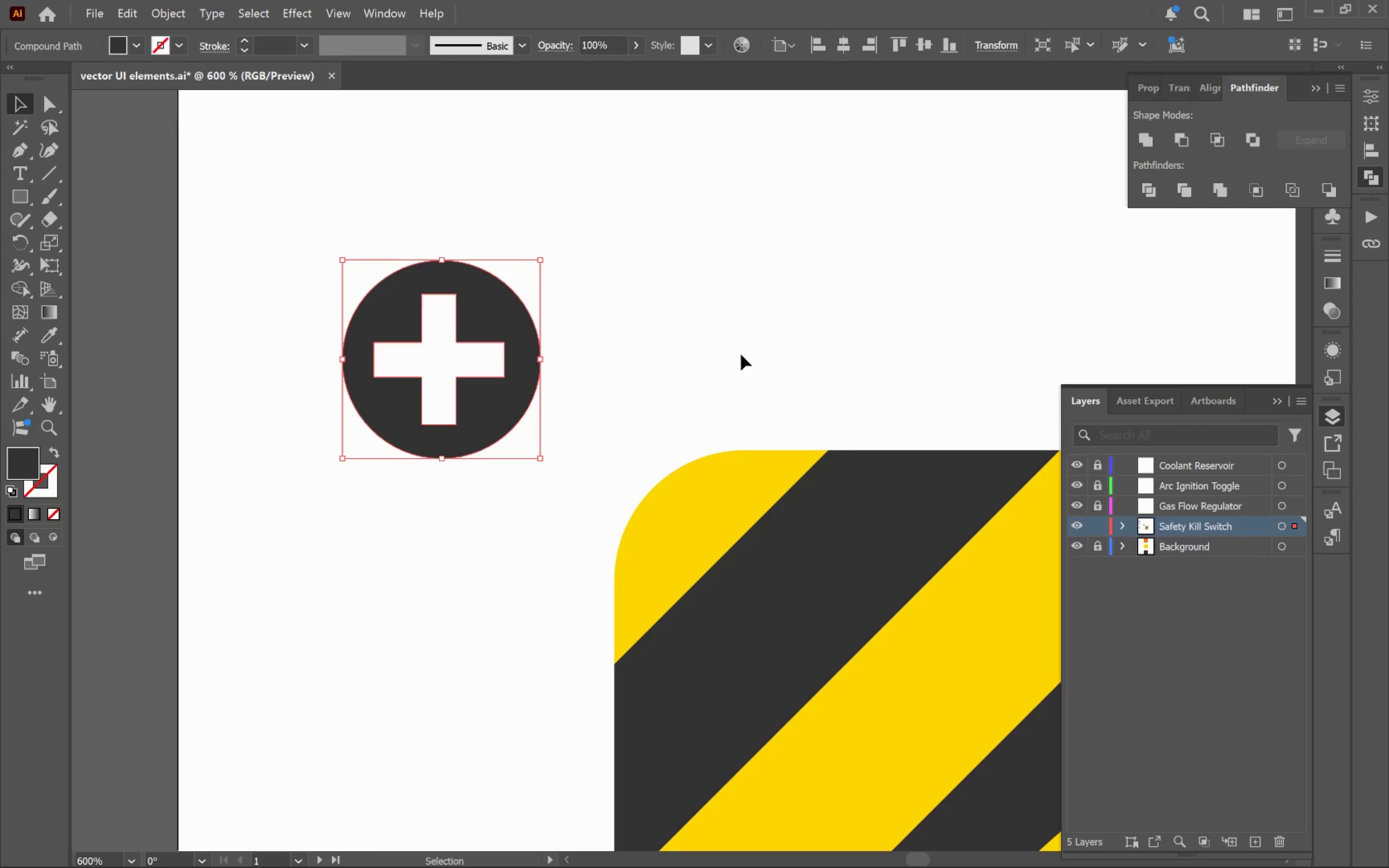 
left_click([760, 335])
 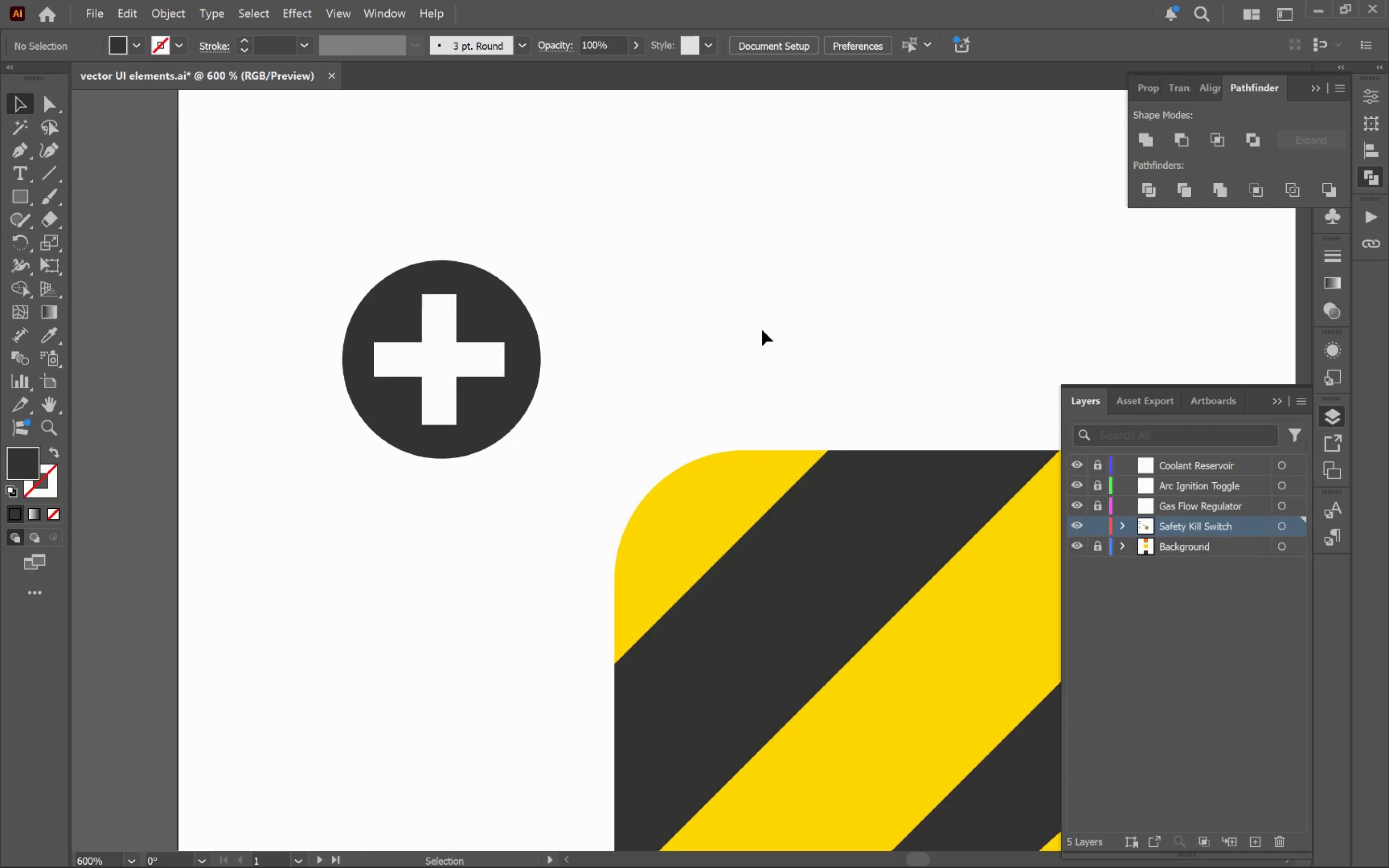 
left_click([761, 329])
 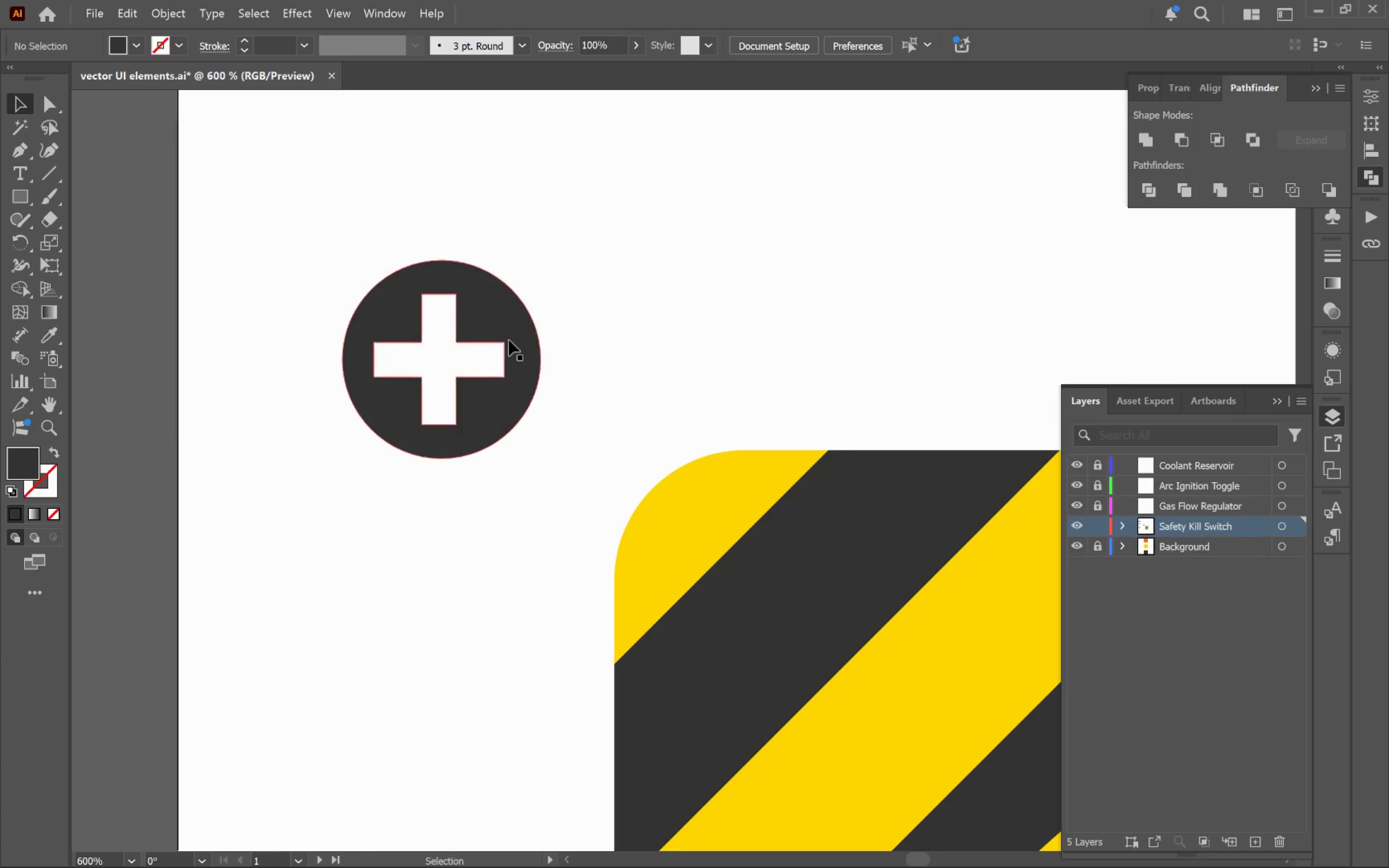 
left_click([518, 325])
 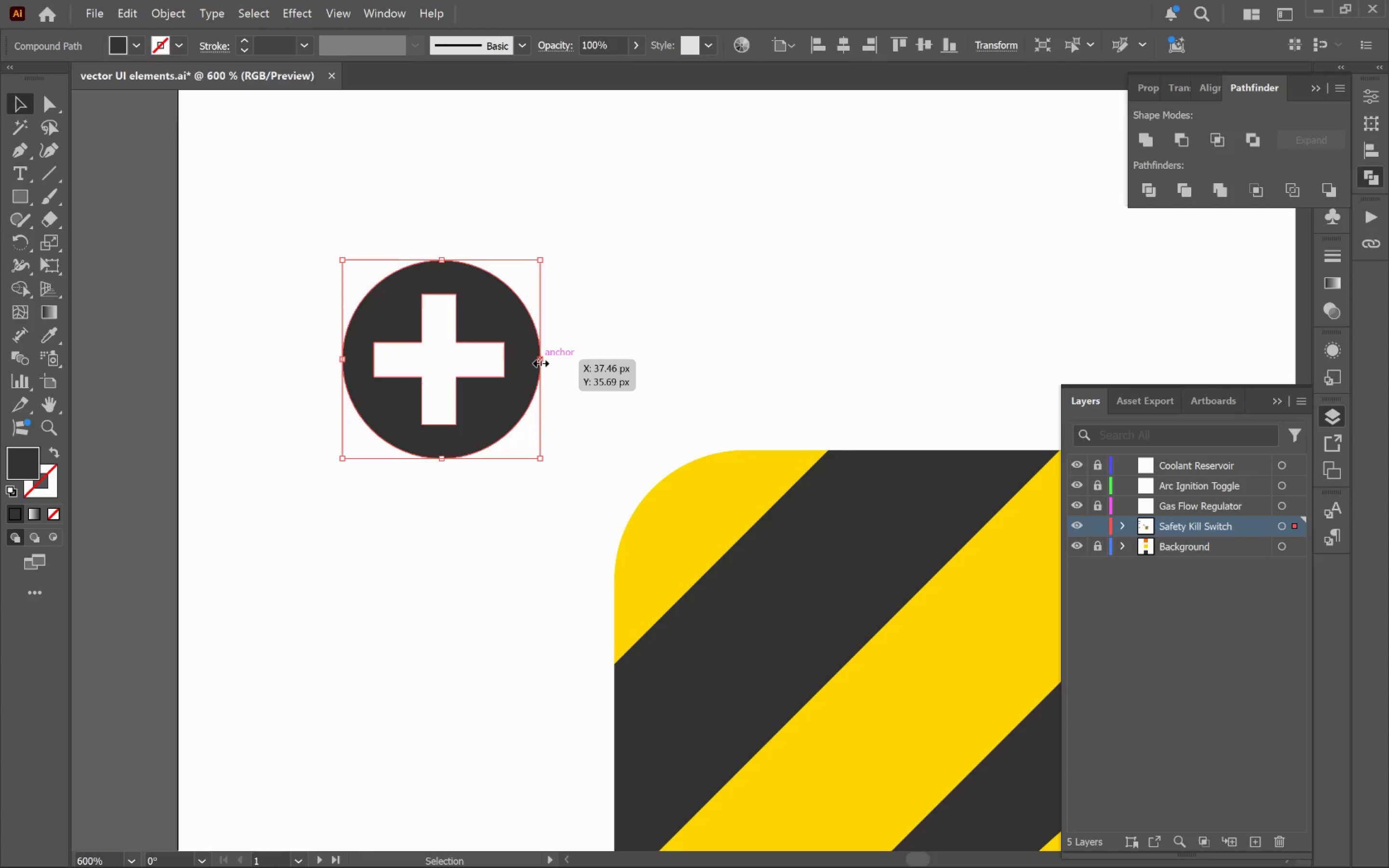 
left_click_drag(start_coordinate=[539, 361], to_coordinate=[444, 363])
 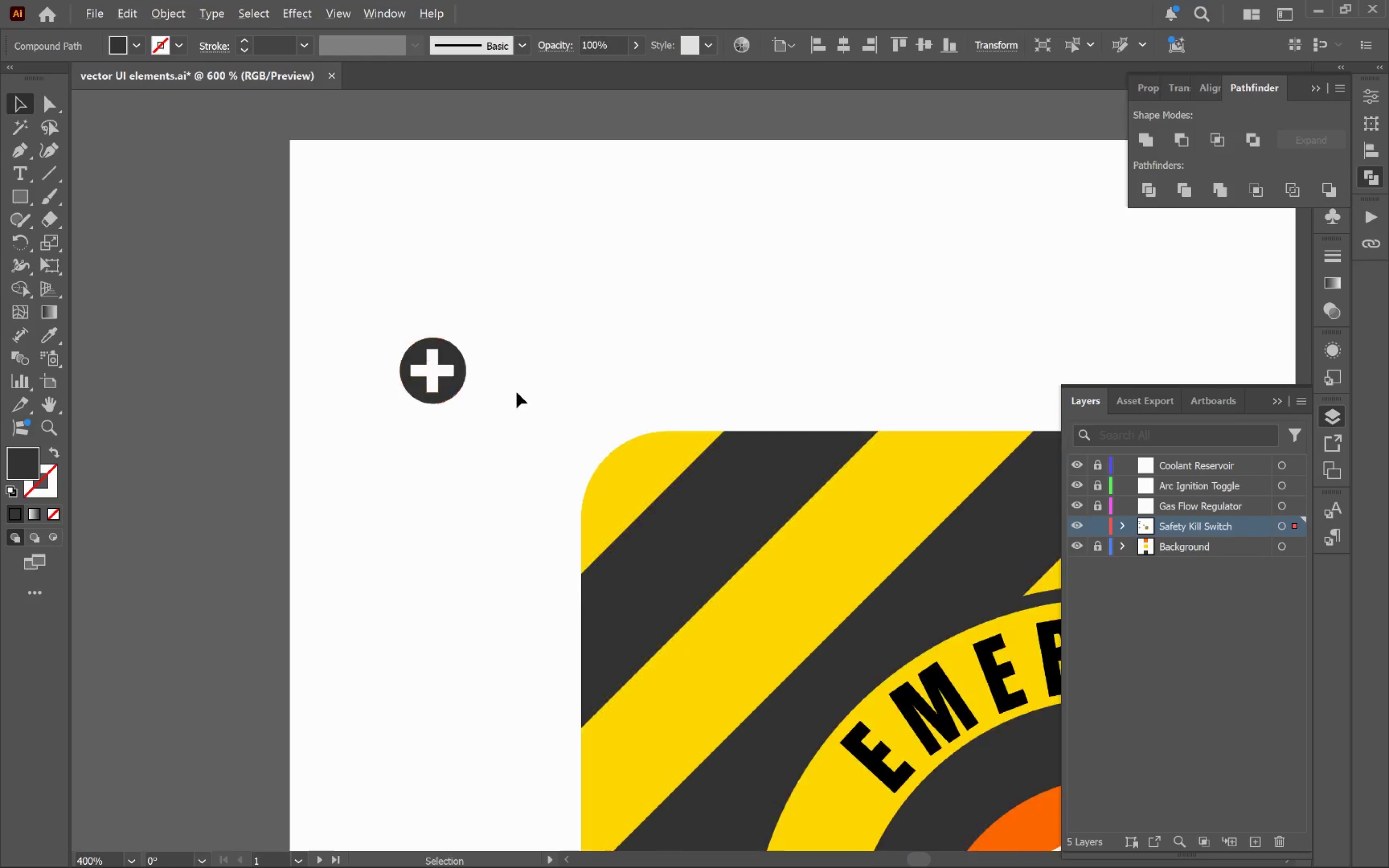 
hold_key(key=ShiftLeft, duration=1.61)
 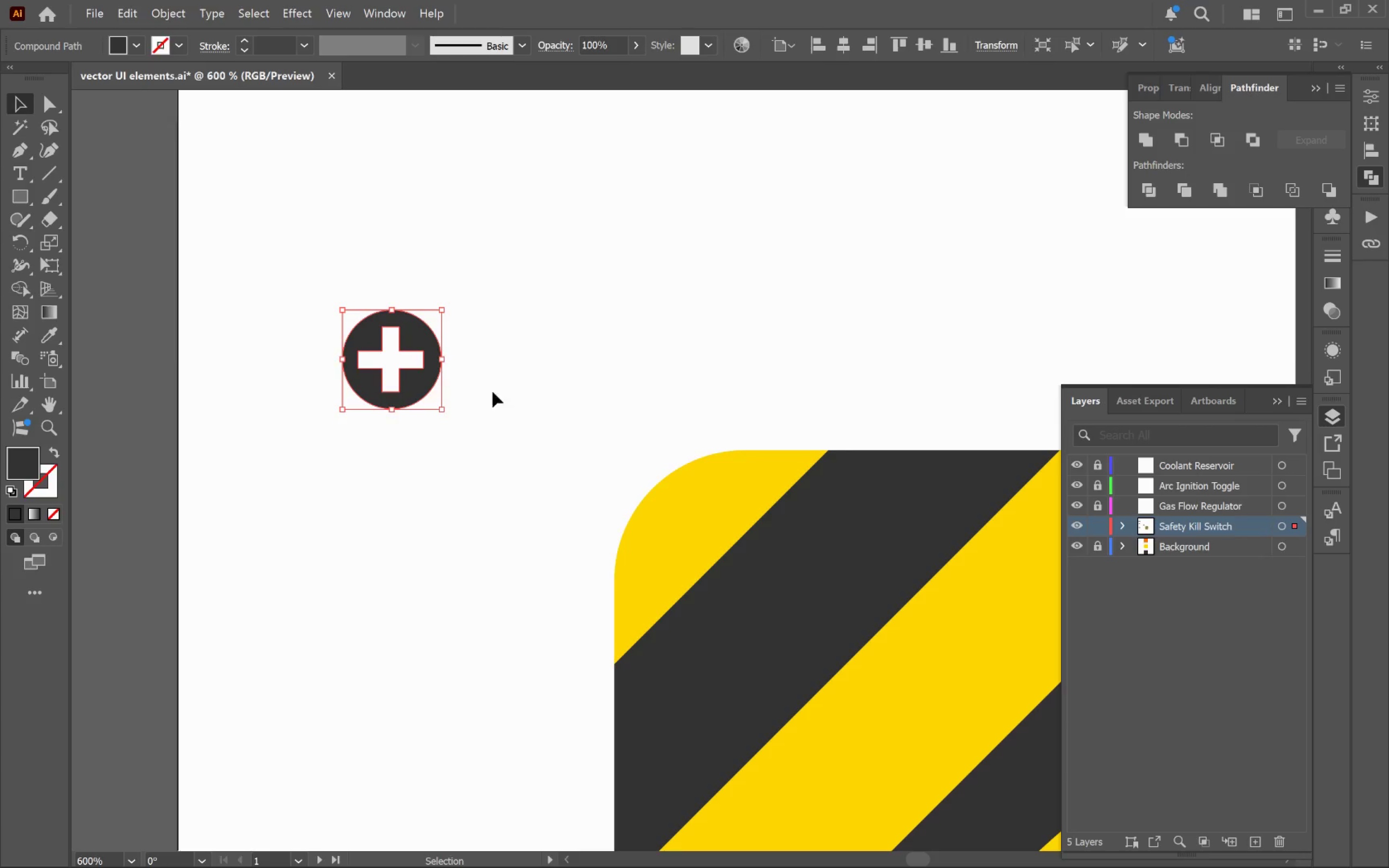 
hold_key(key=AltLeft, duration=0.59)
 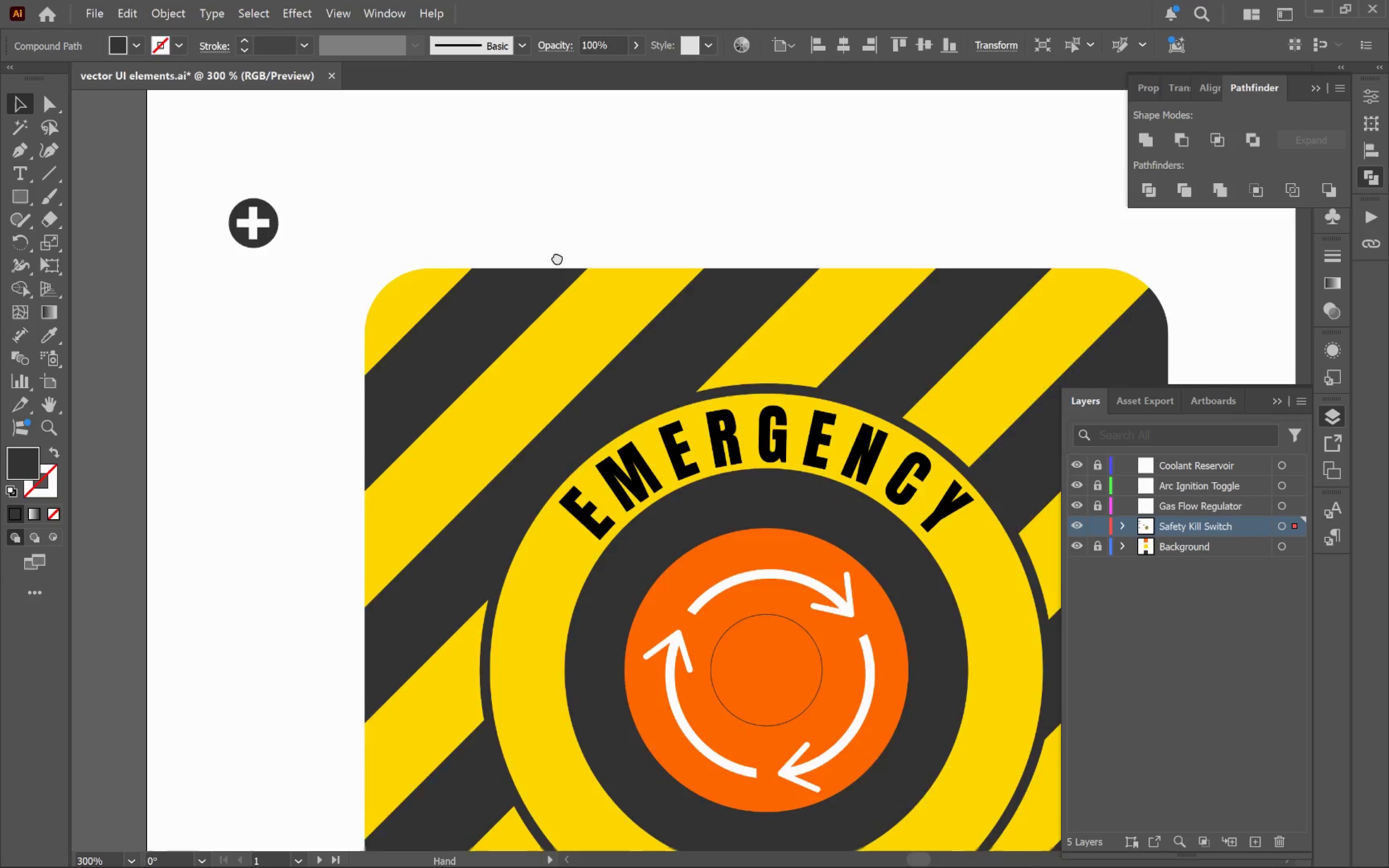 
hold_key(key=Space, duration=0.64)
 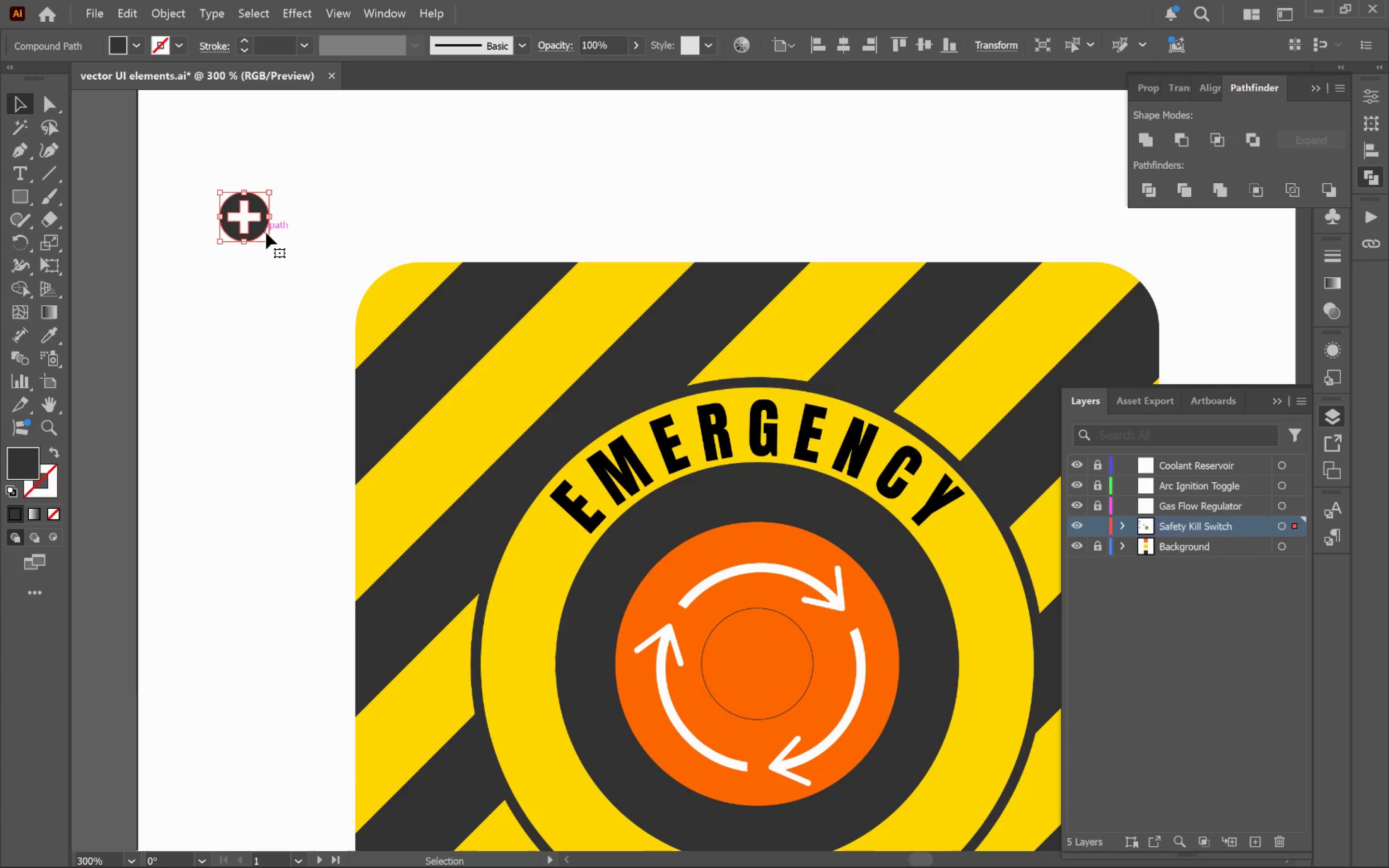 
scroll: coordinate [518, 391], scroll_direction: down, amount: 2.0
 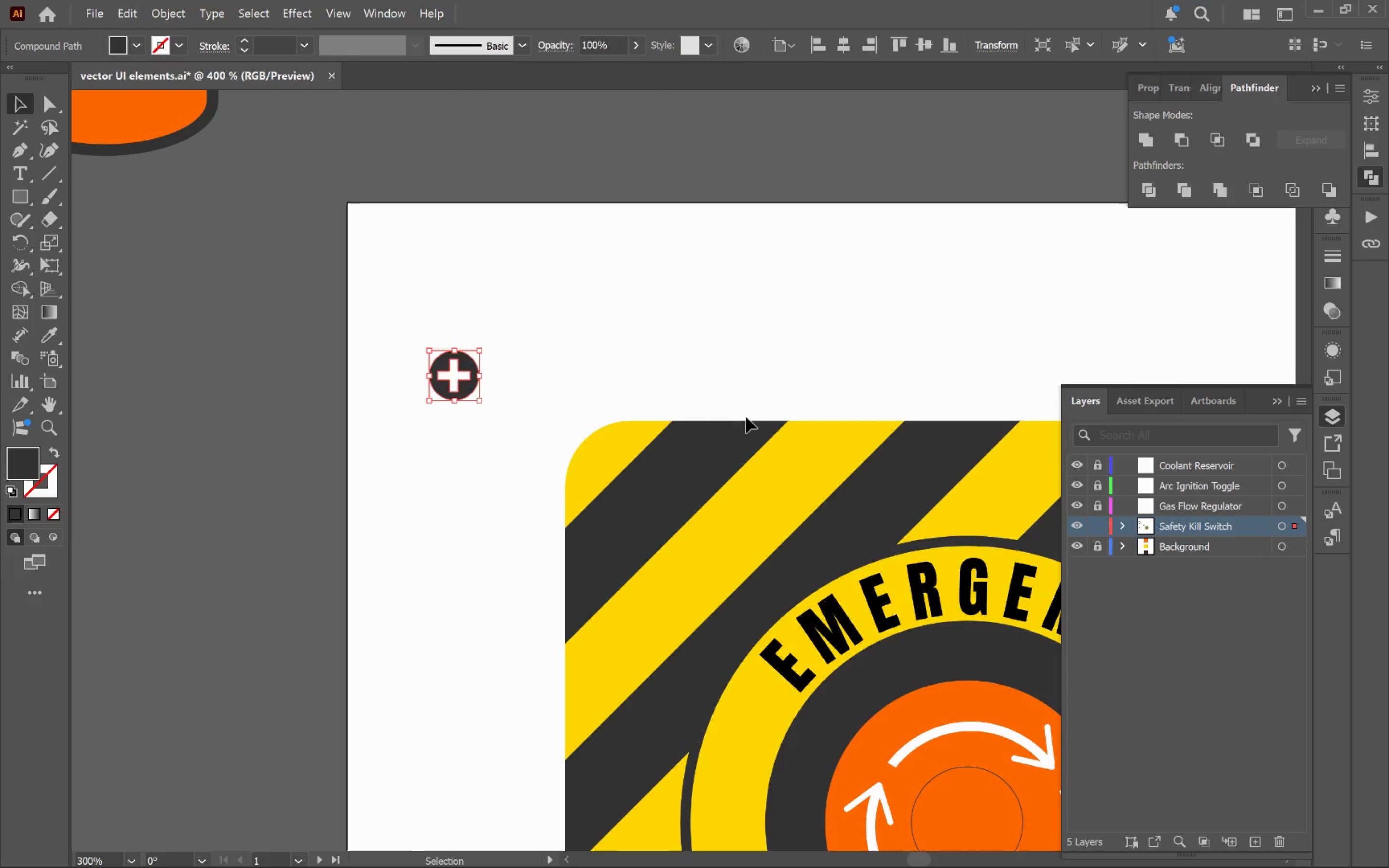 
left_click_drag(start_coordinate=[760, 411], to_coordinate=[550, 252])
 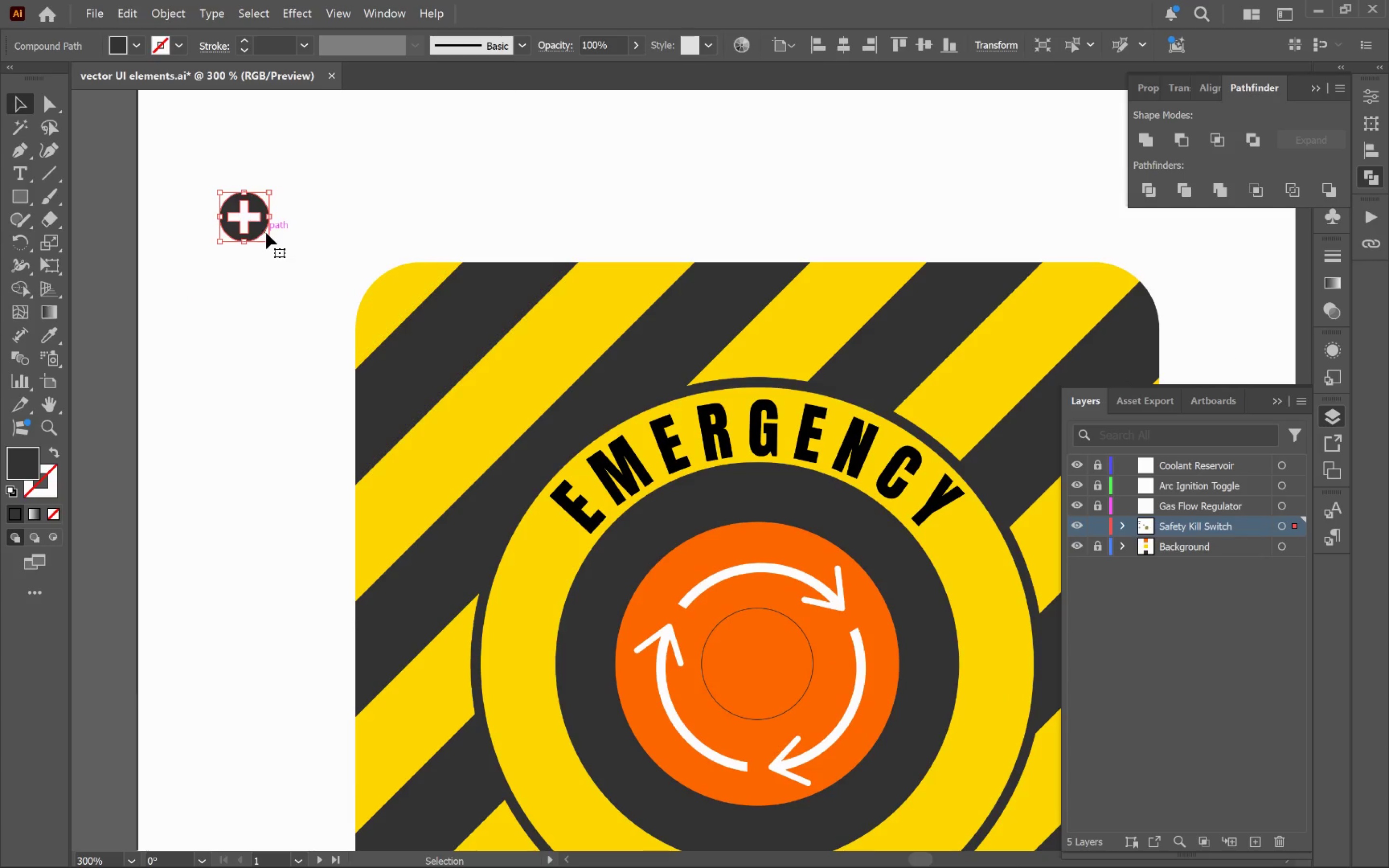 
hold_key(key=Space, duration=0.58)
 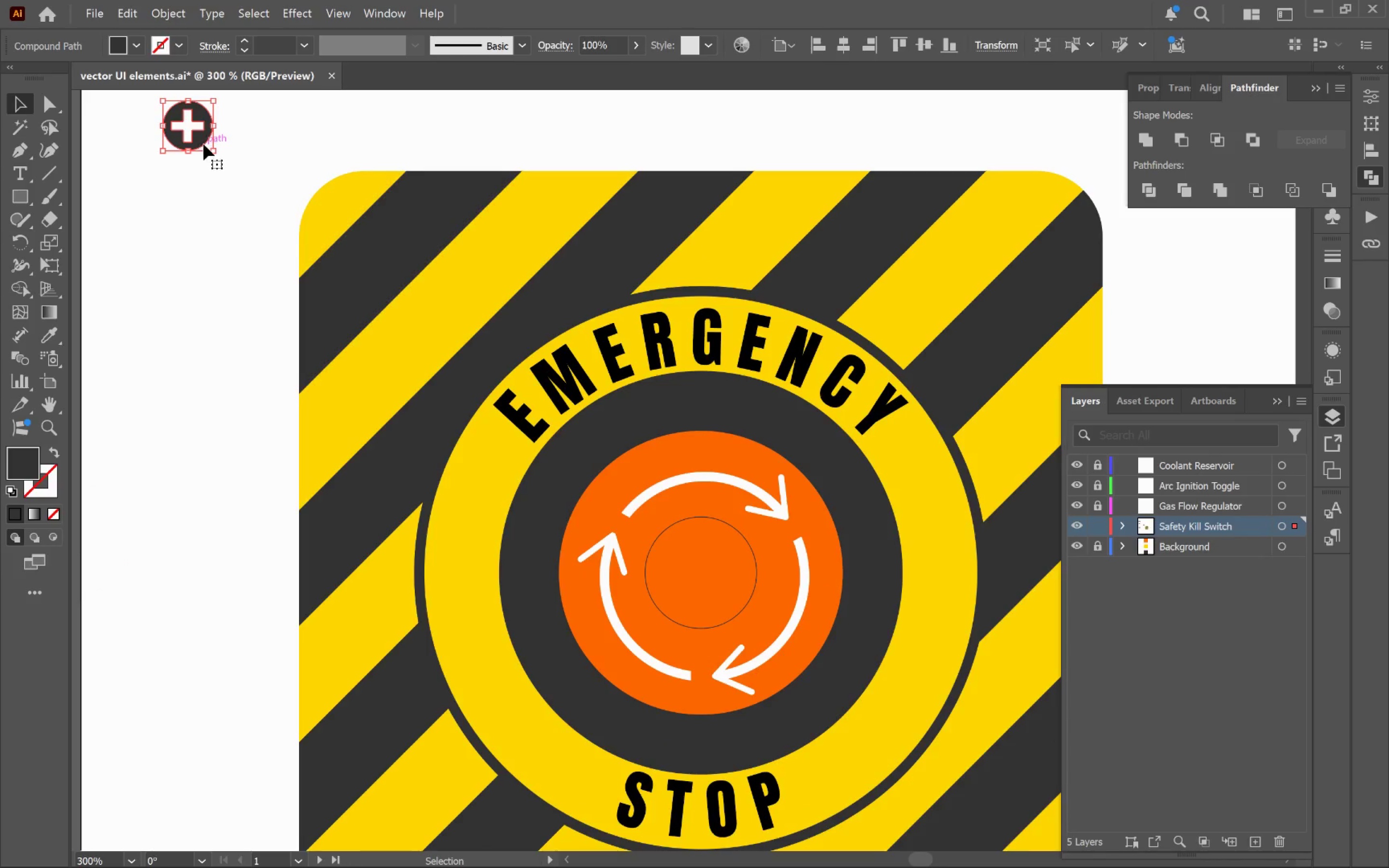 
left_click_drag(start_coordinate=[346, 265], to_coordinate=[289, 173])
 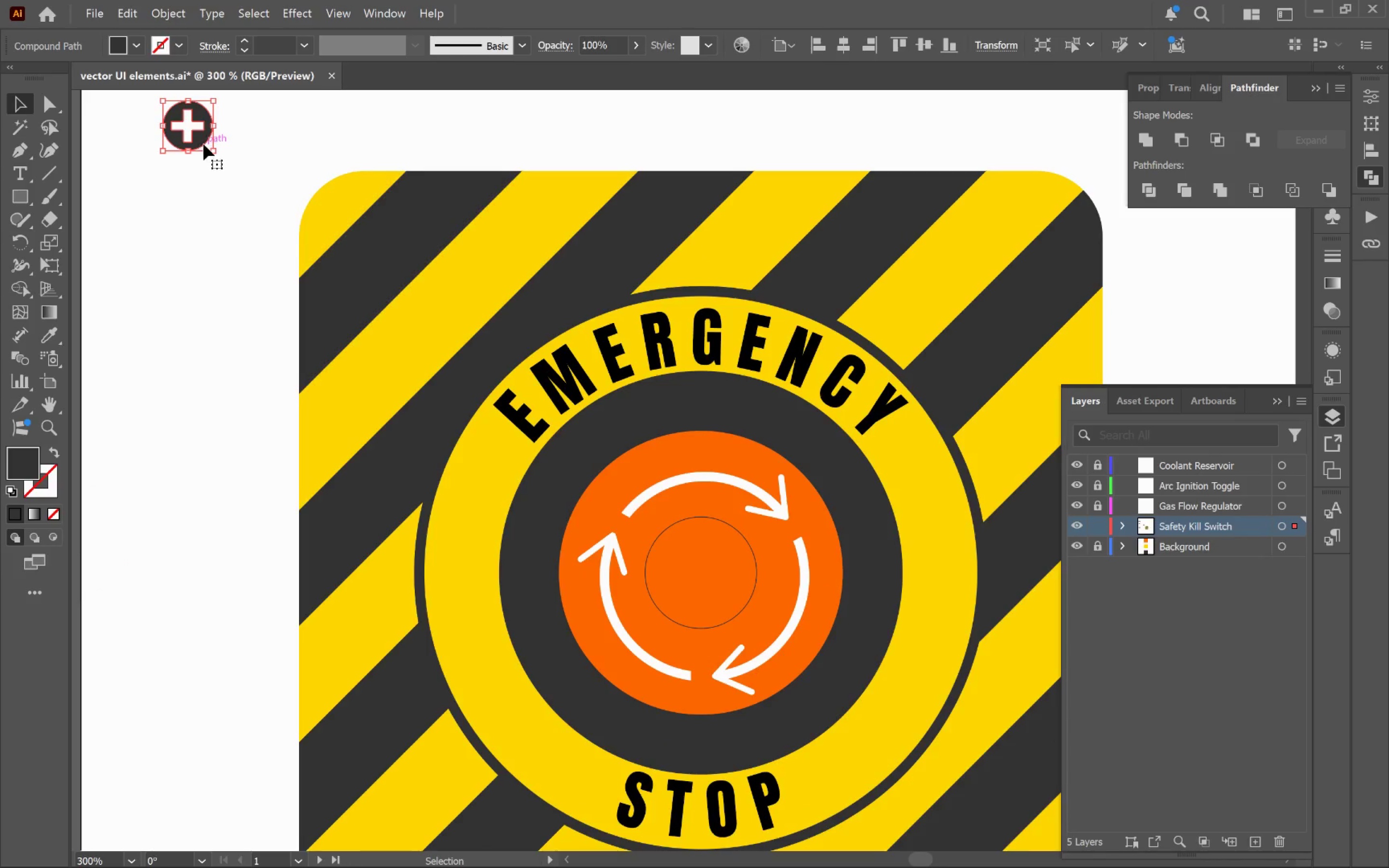 
left_click_drag(start_coordinate=[203, 137], to_coordinate=[406, 247])
 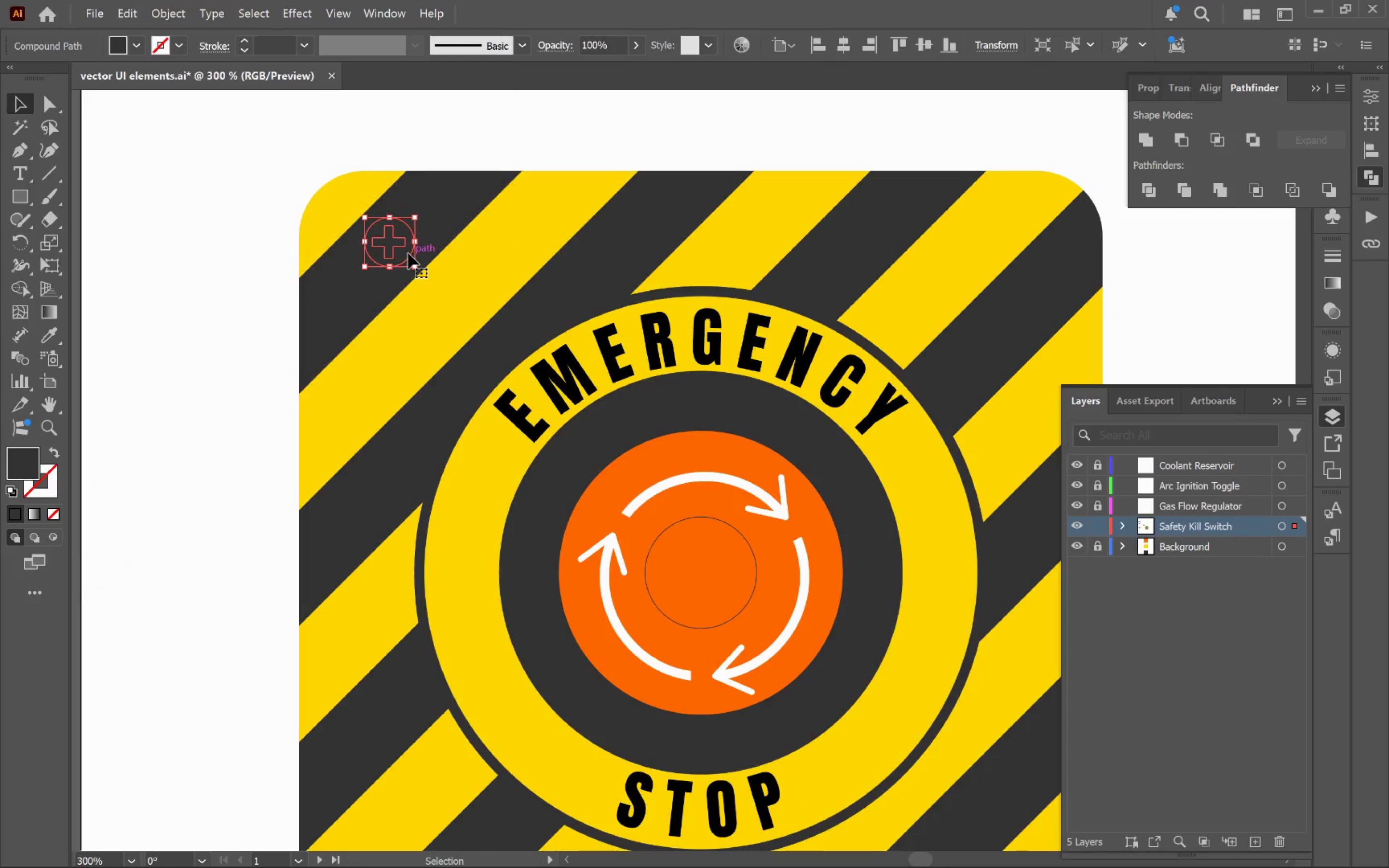 
hold_key(key=Space, duration=0.92)
 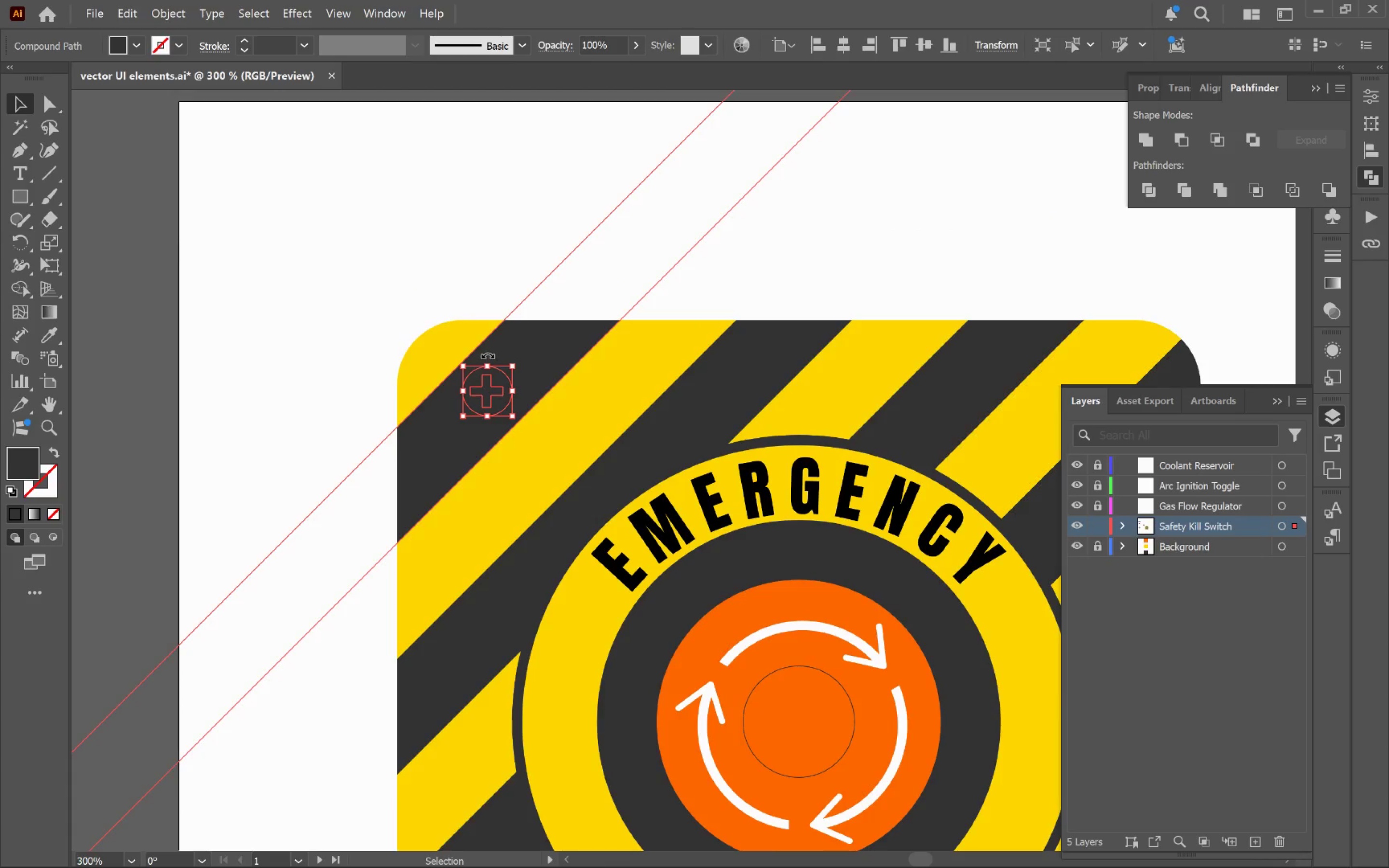 
left_click_drag(start_coordinate=[436, 258], to_coordinate=[533, 408])
 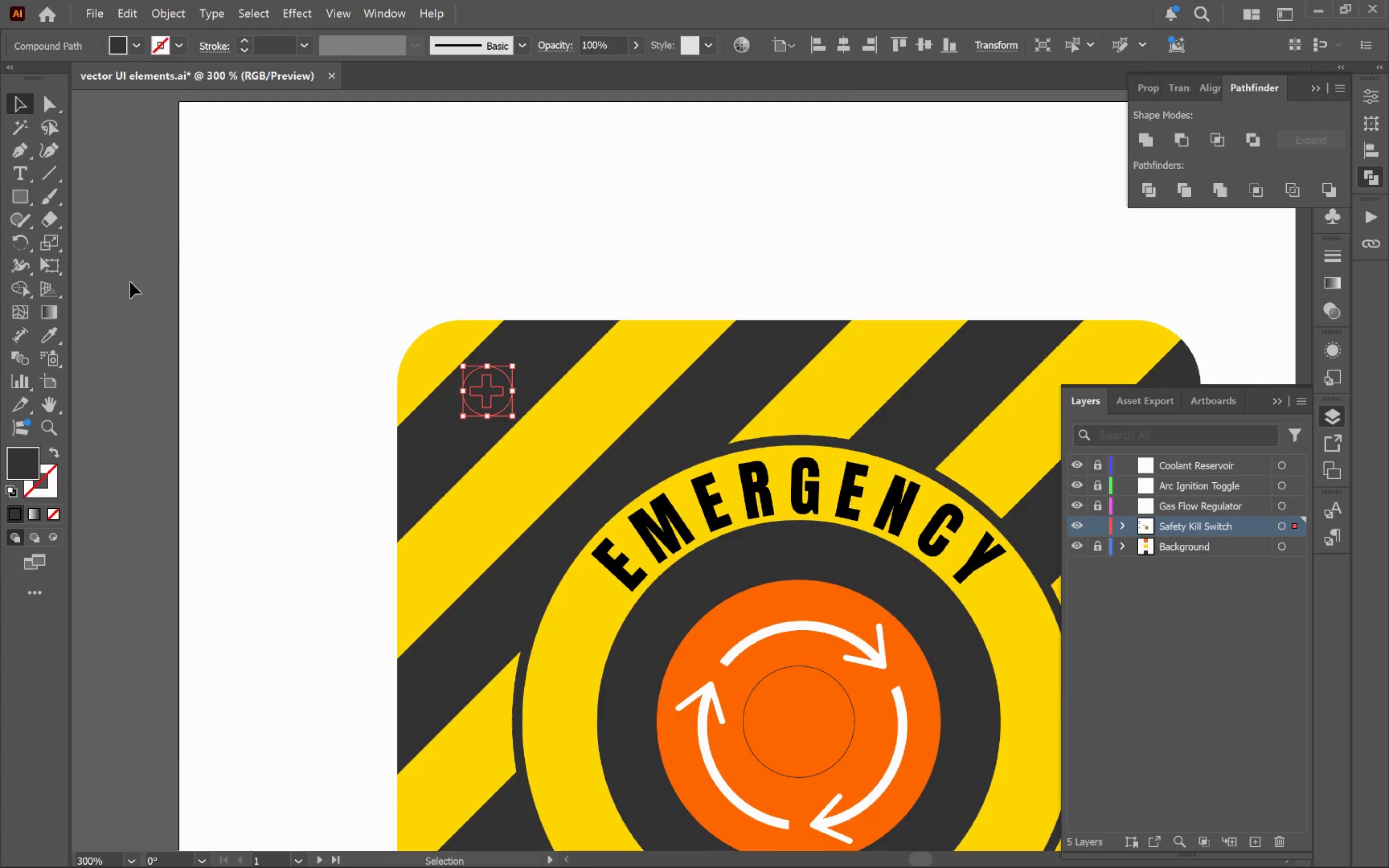 
hold_key(key=Space, duration=0.47)
 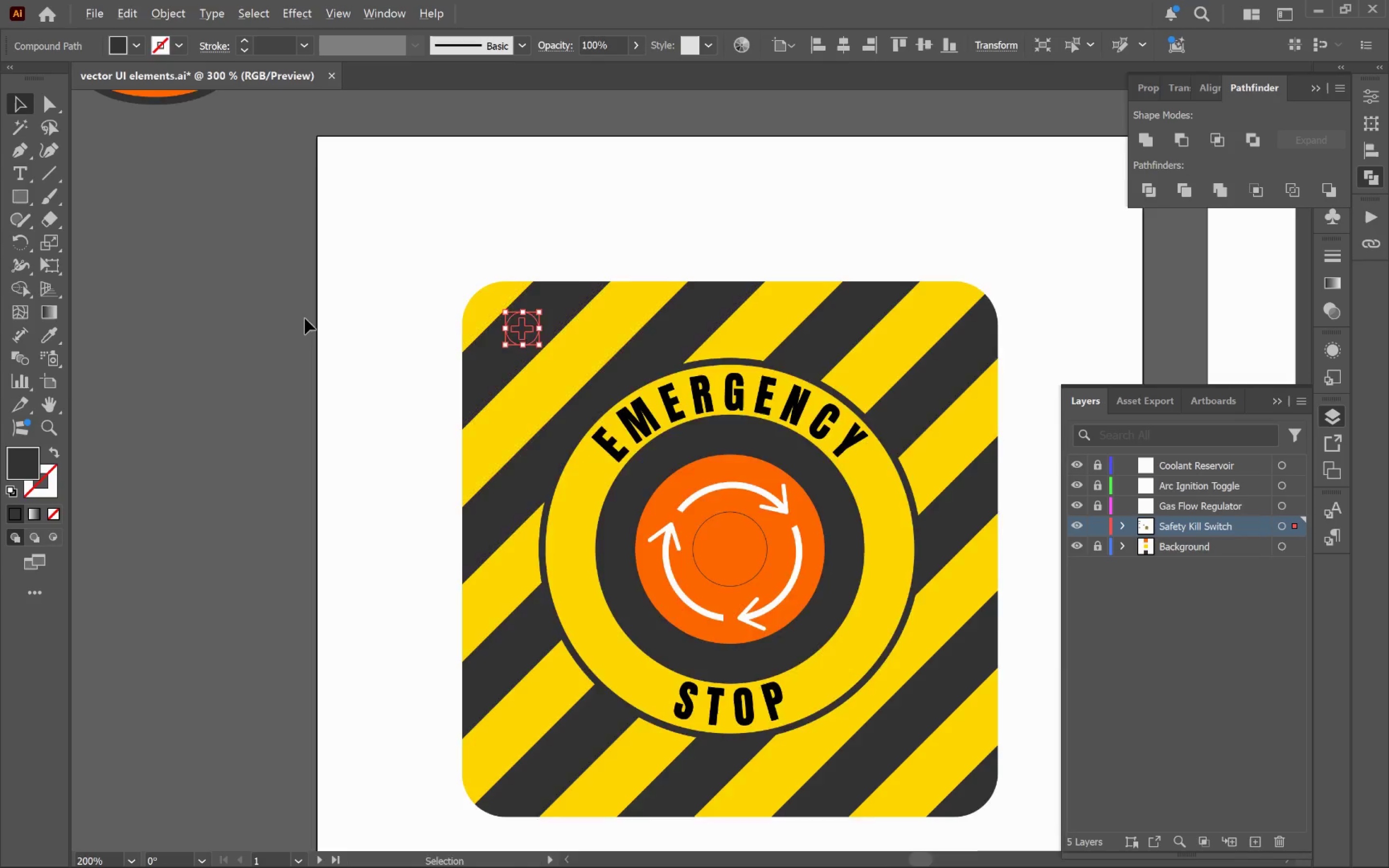 
left_click_drag(start_coordinate=[136, 318], to_coordinate=[280, 261])
 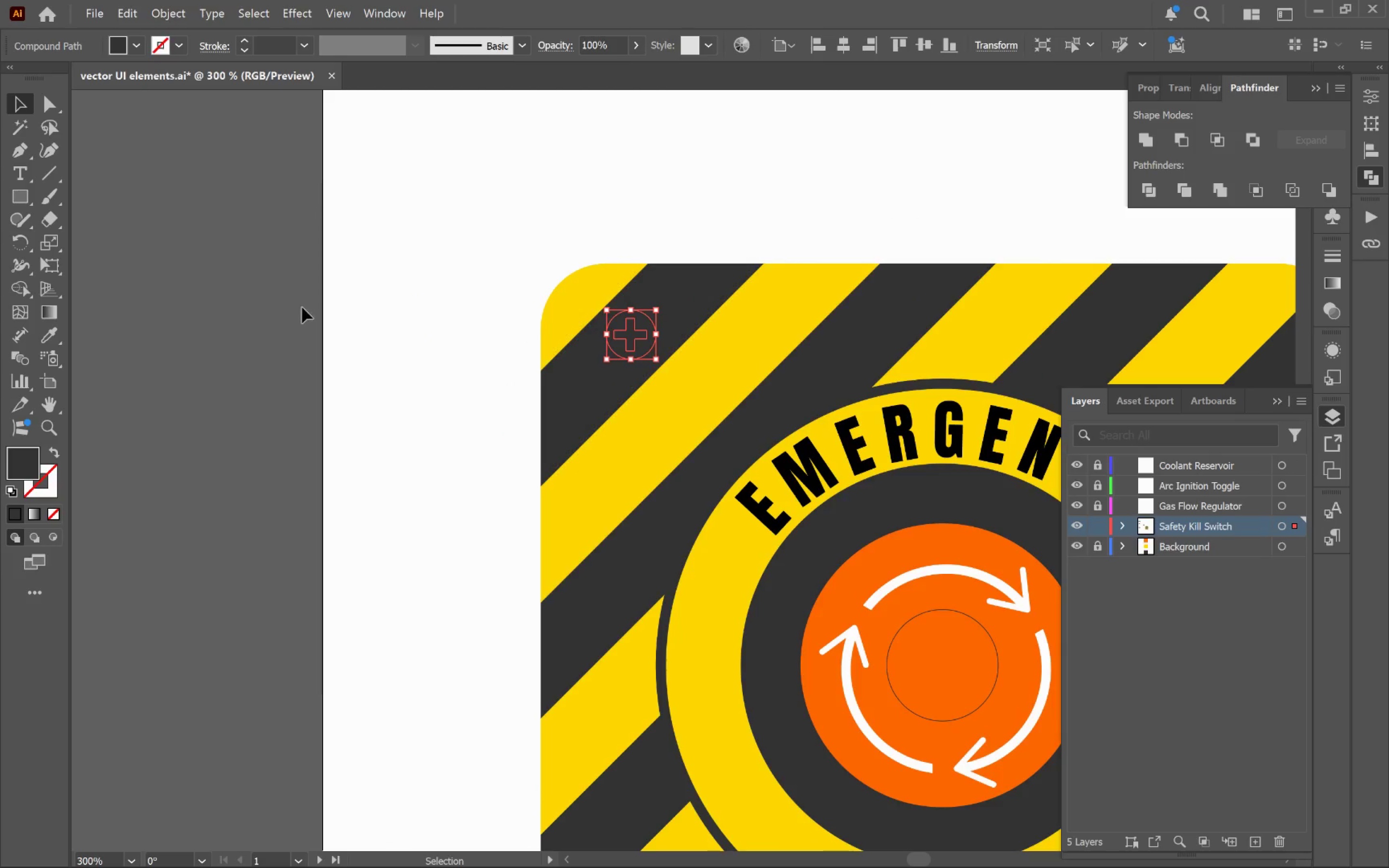 
hold_key(key=AltLeft, duration=0.56)
 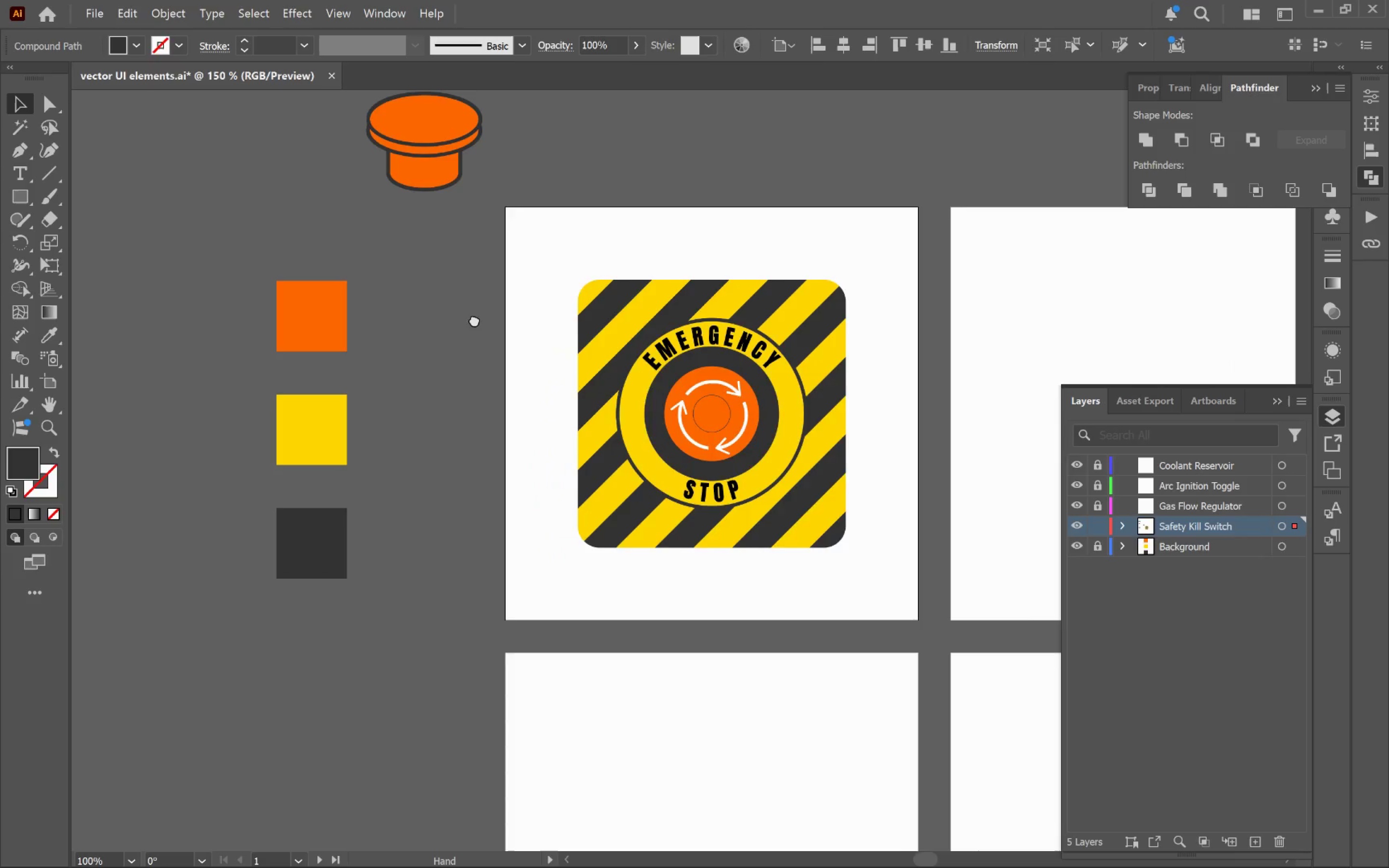 
hold_key(key=Space, duration=0.58)
 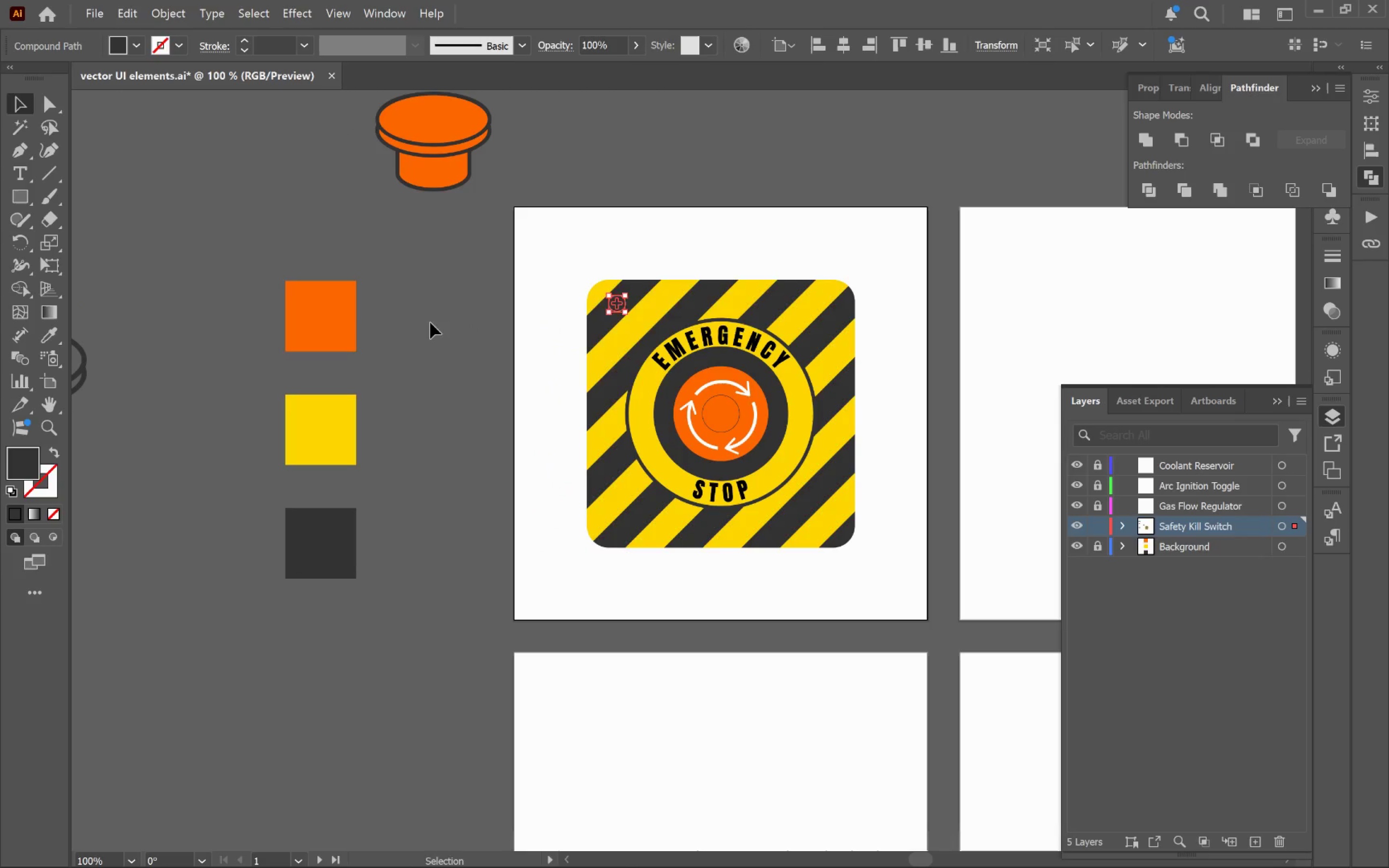 
left_click_drag(start_coordinate=[274, 339], to_coordinate=[477, 319])
 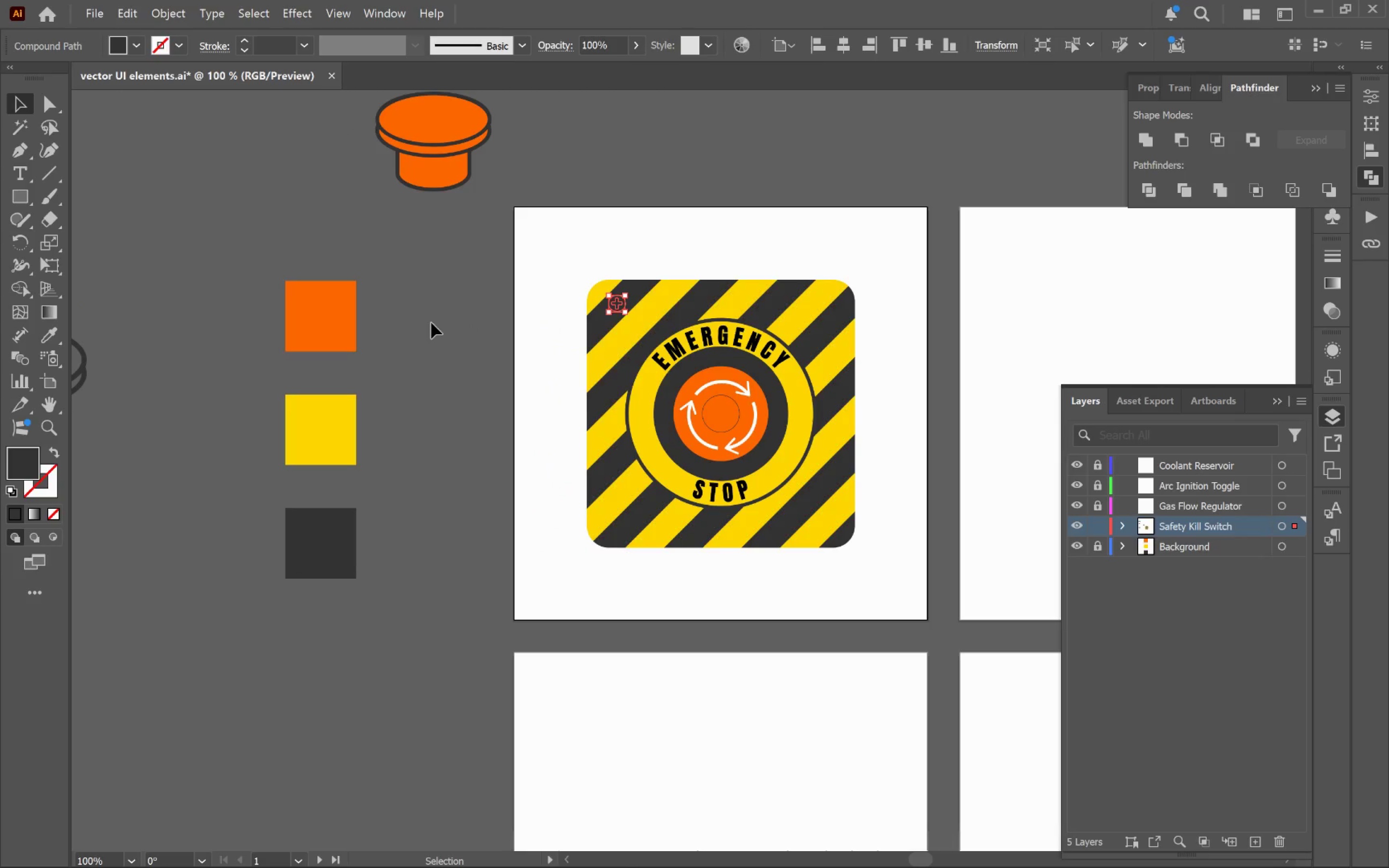 
scroll: coordinate [305, 318], scroll_direction: down, amount: 3.0
 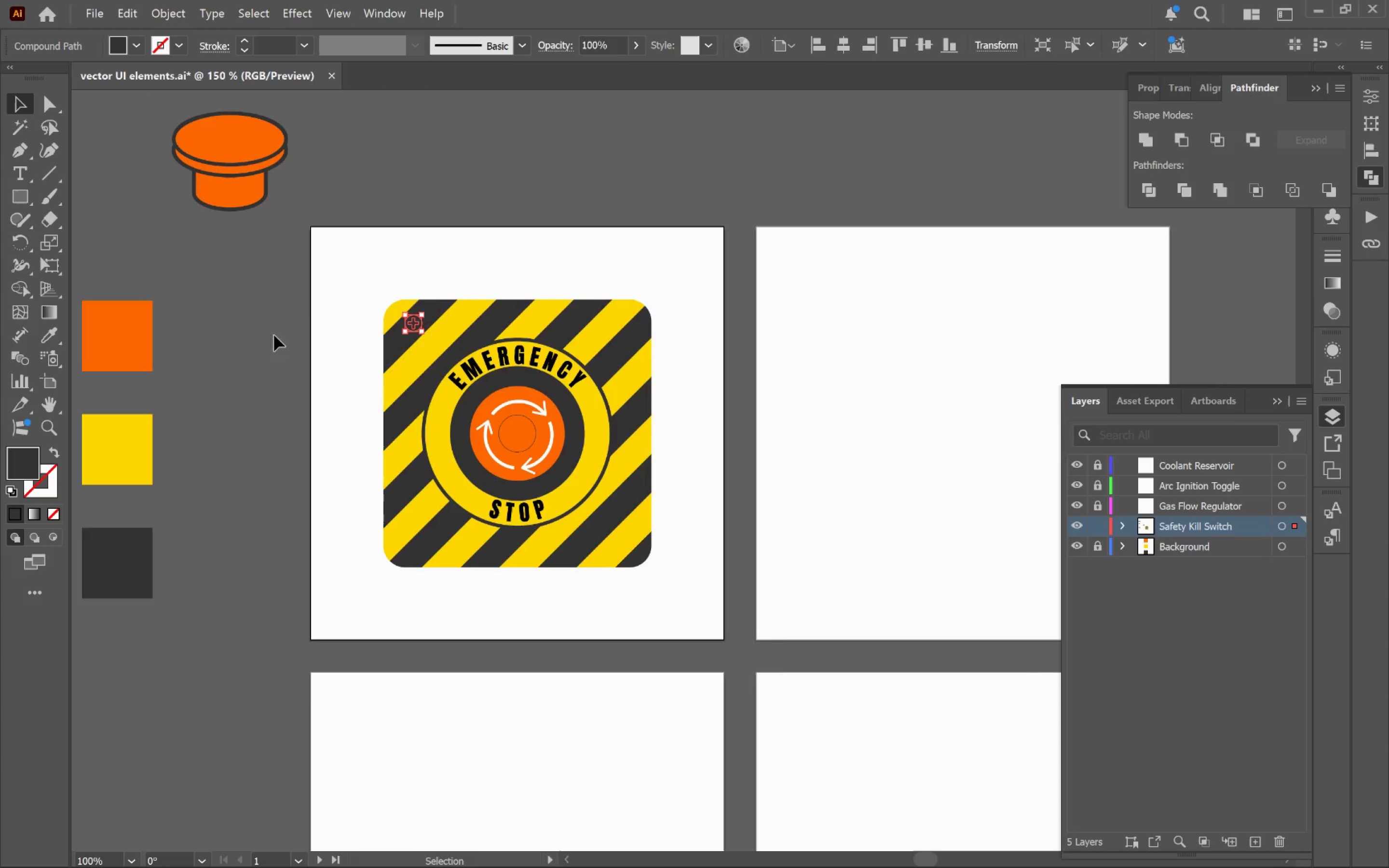 
key(I)
 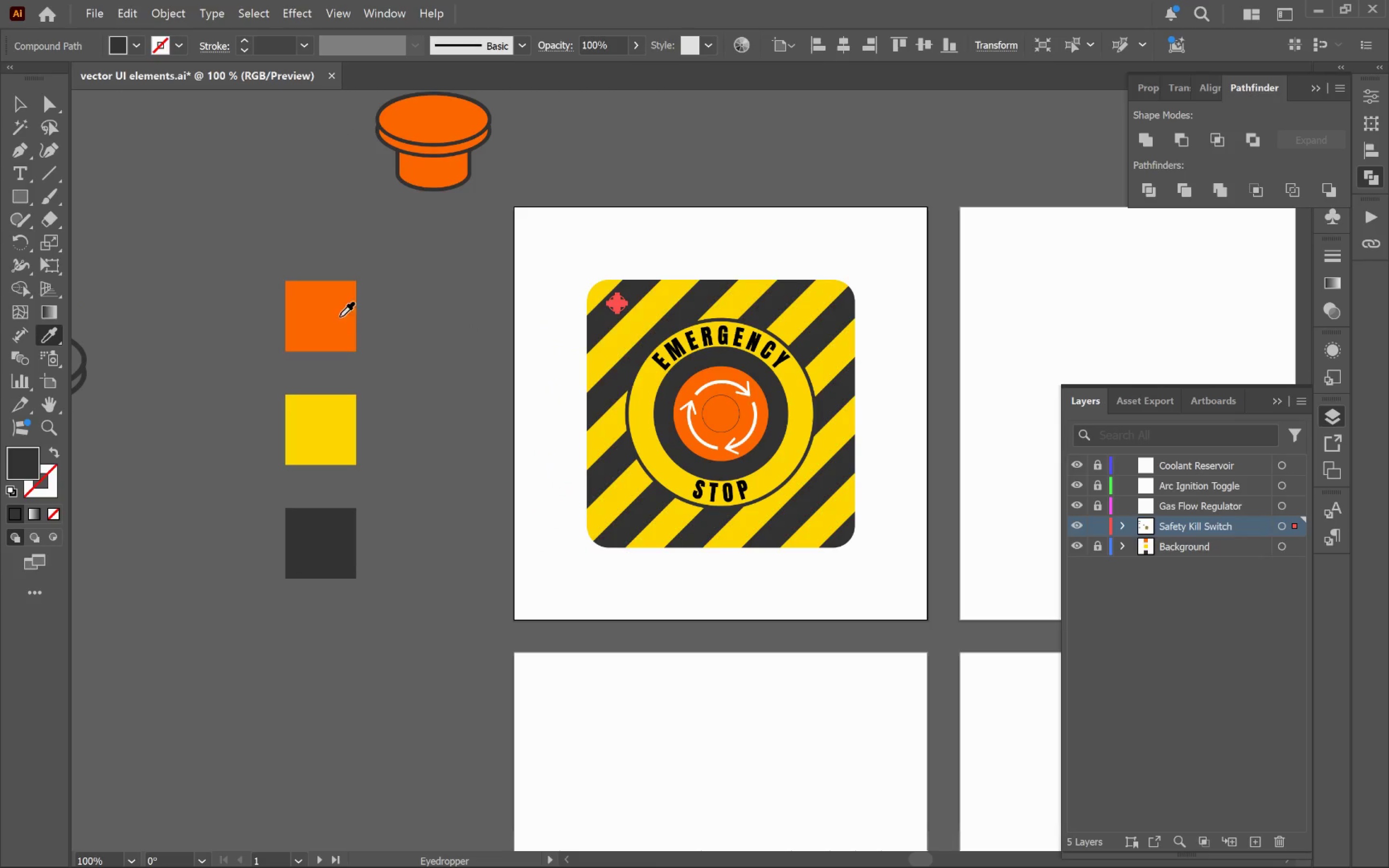 
left_click([337, 316])
 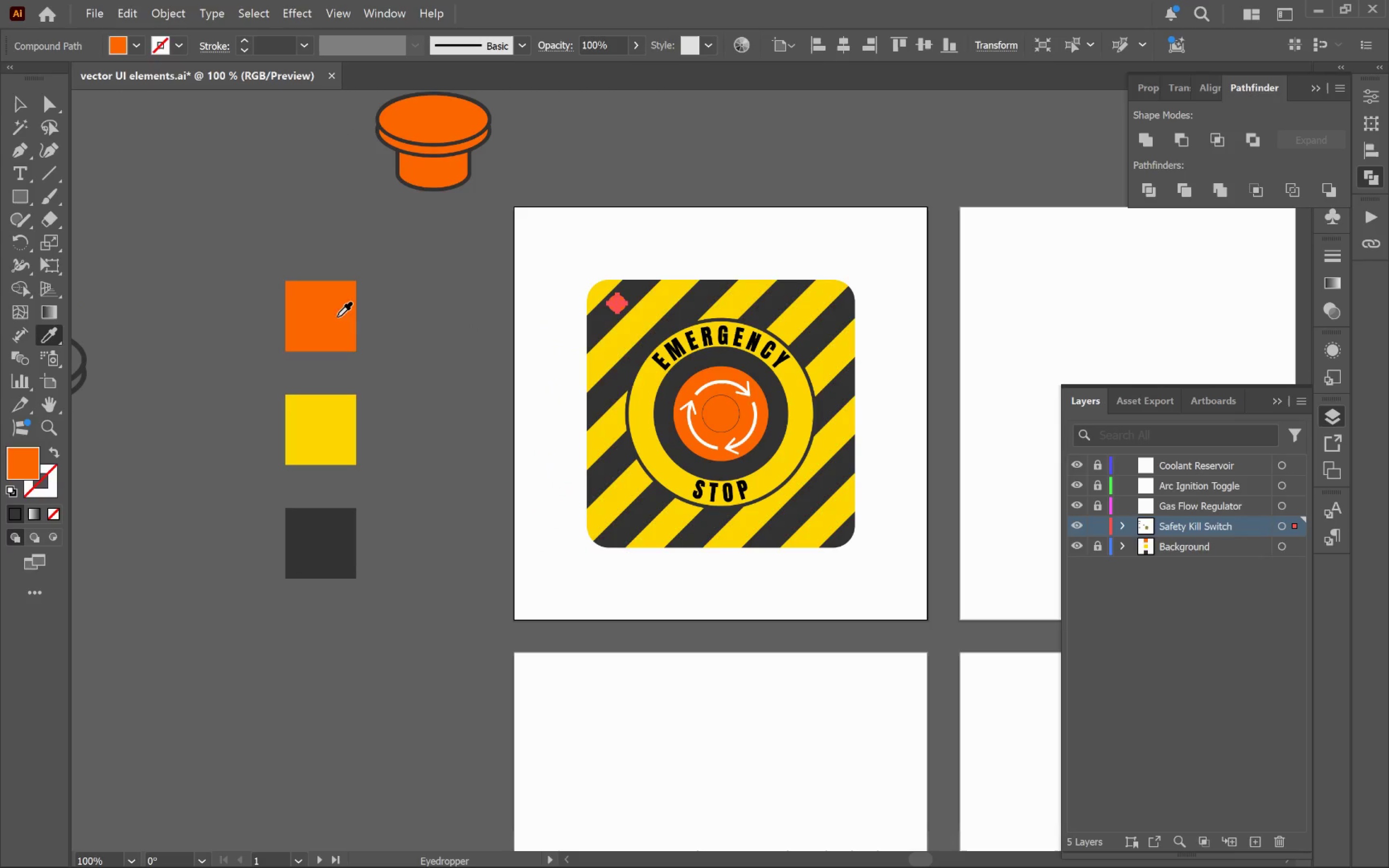 
key(V)
 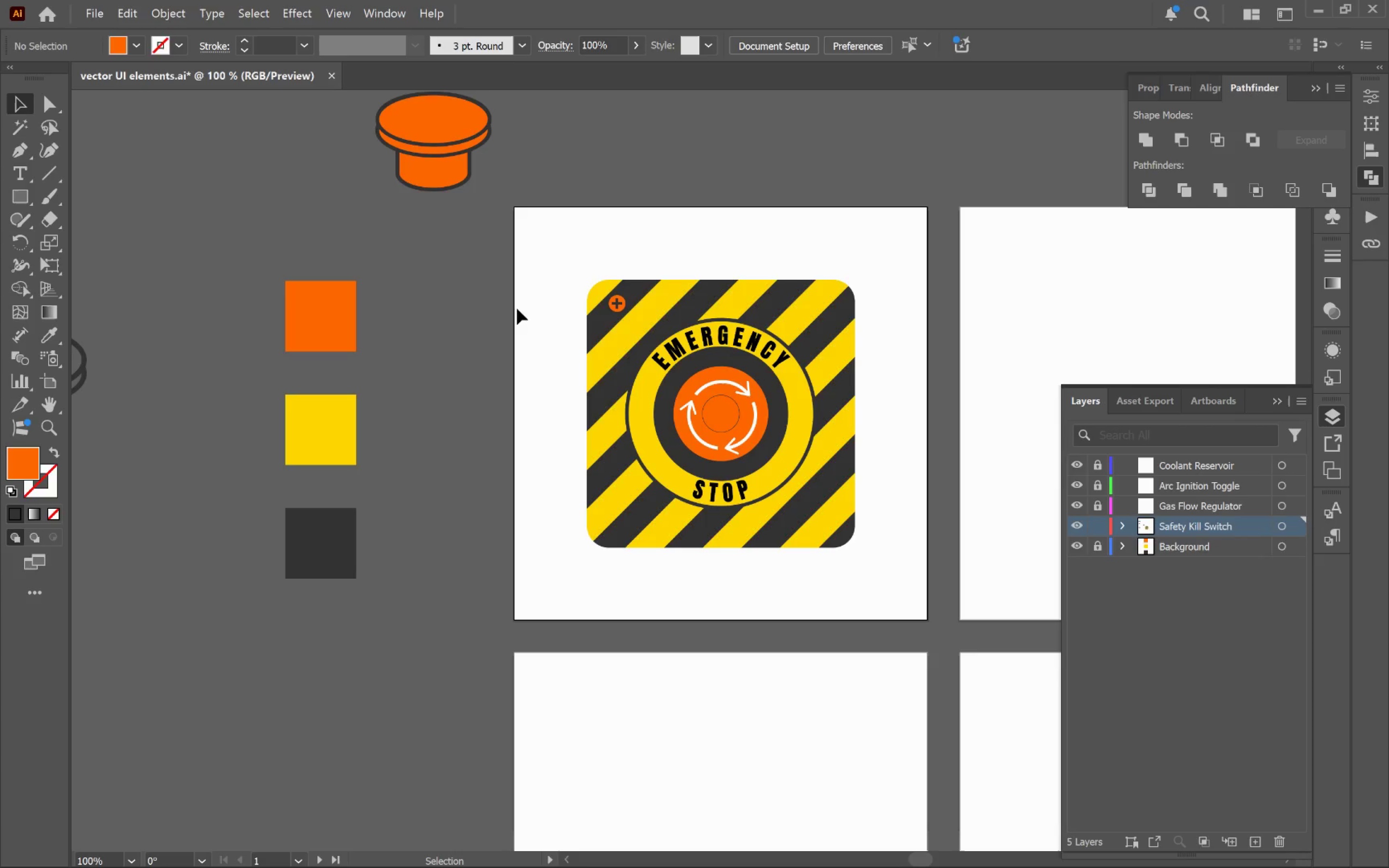 
hold_key(key=AltLeft, duration=0.44)
 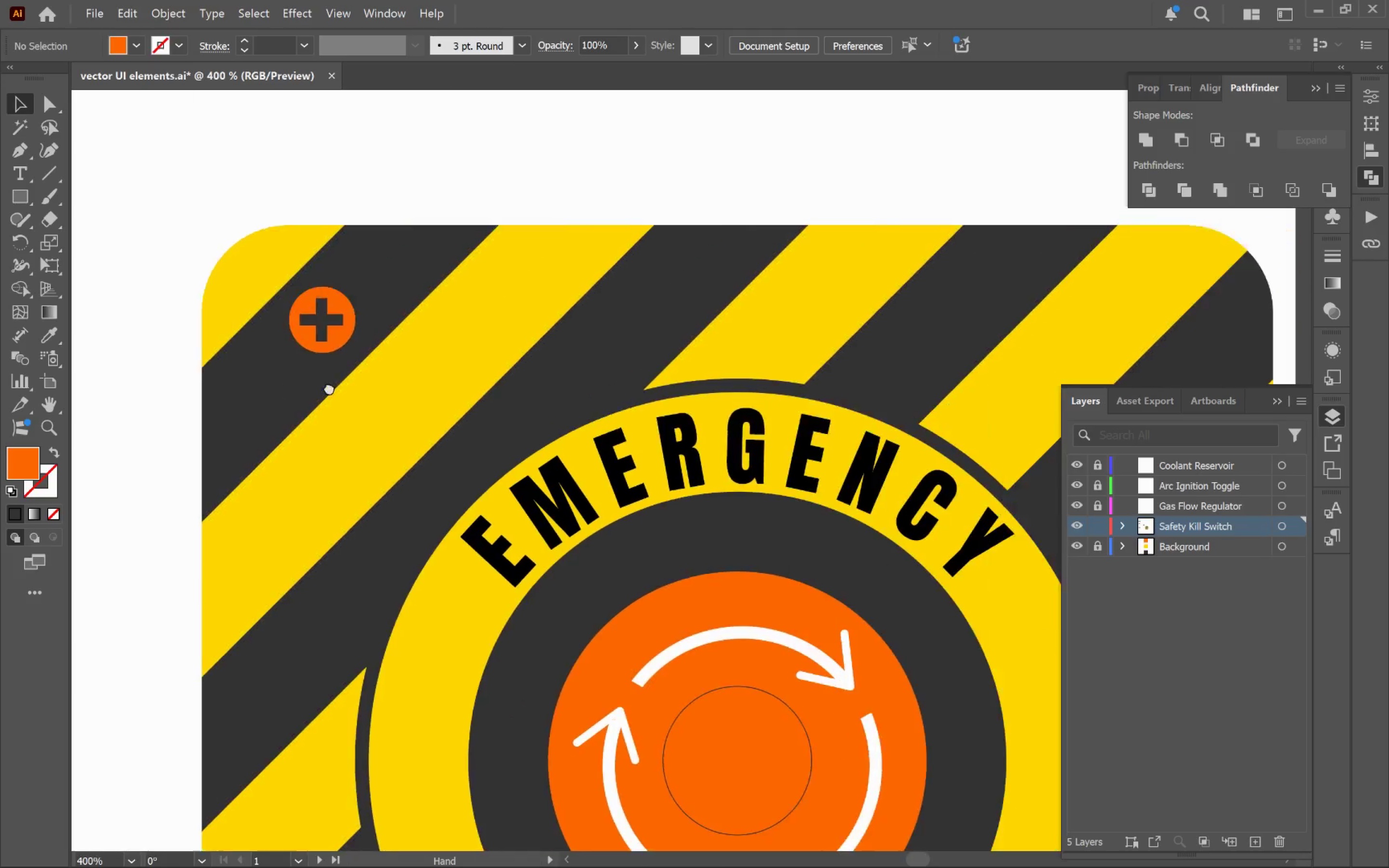 
hold_key(key=Space, duration=0.55)
 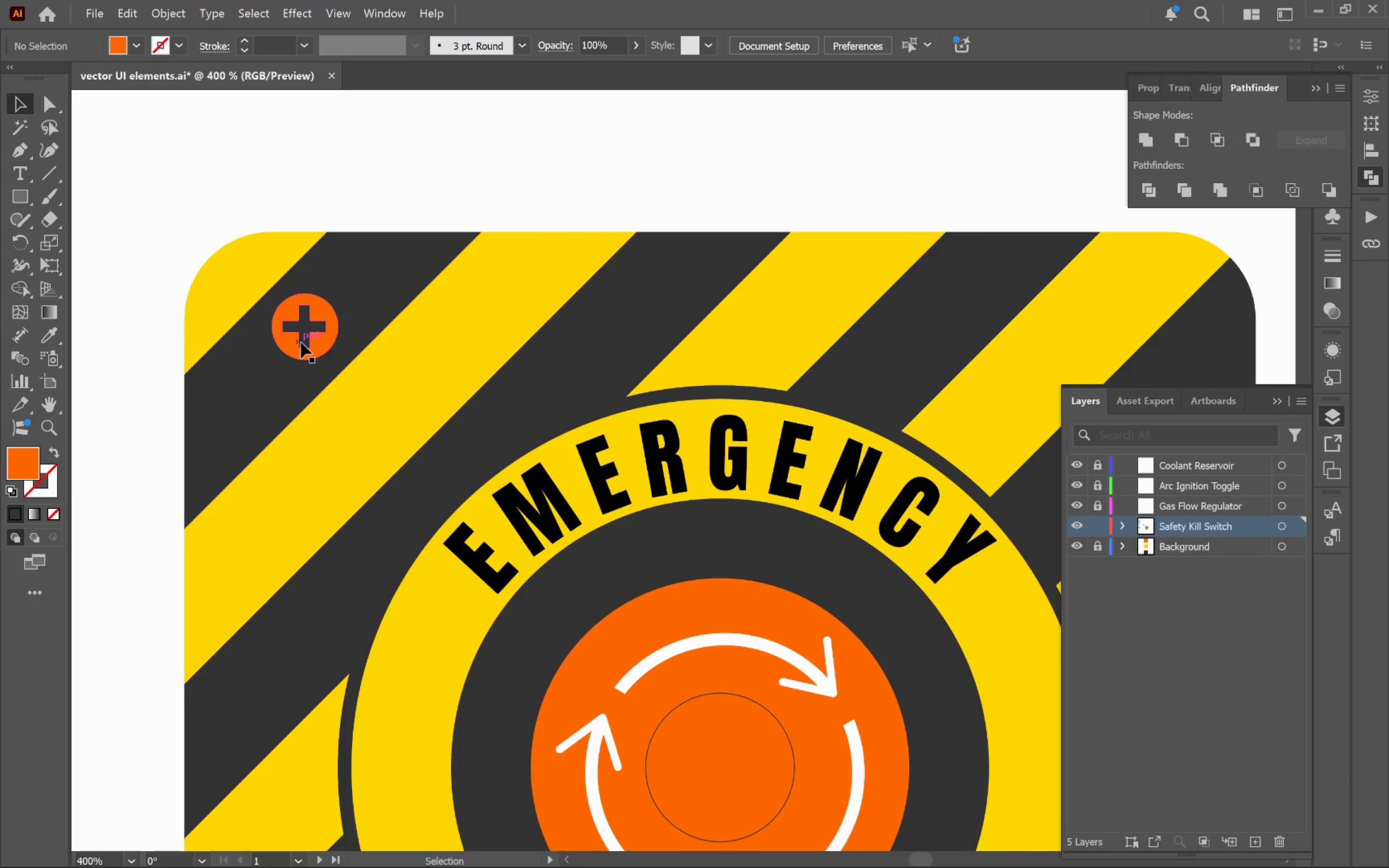 
left_click_drag(start_coordinate=[786, 363], to_coordinate=[322, 391])
 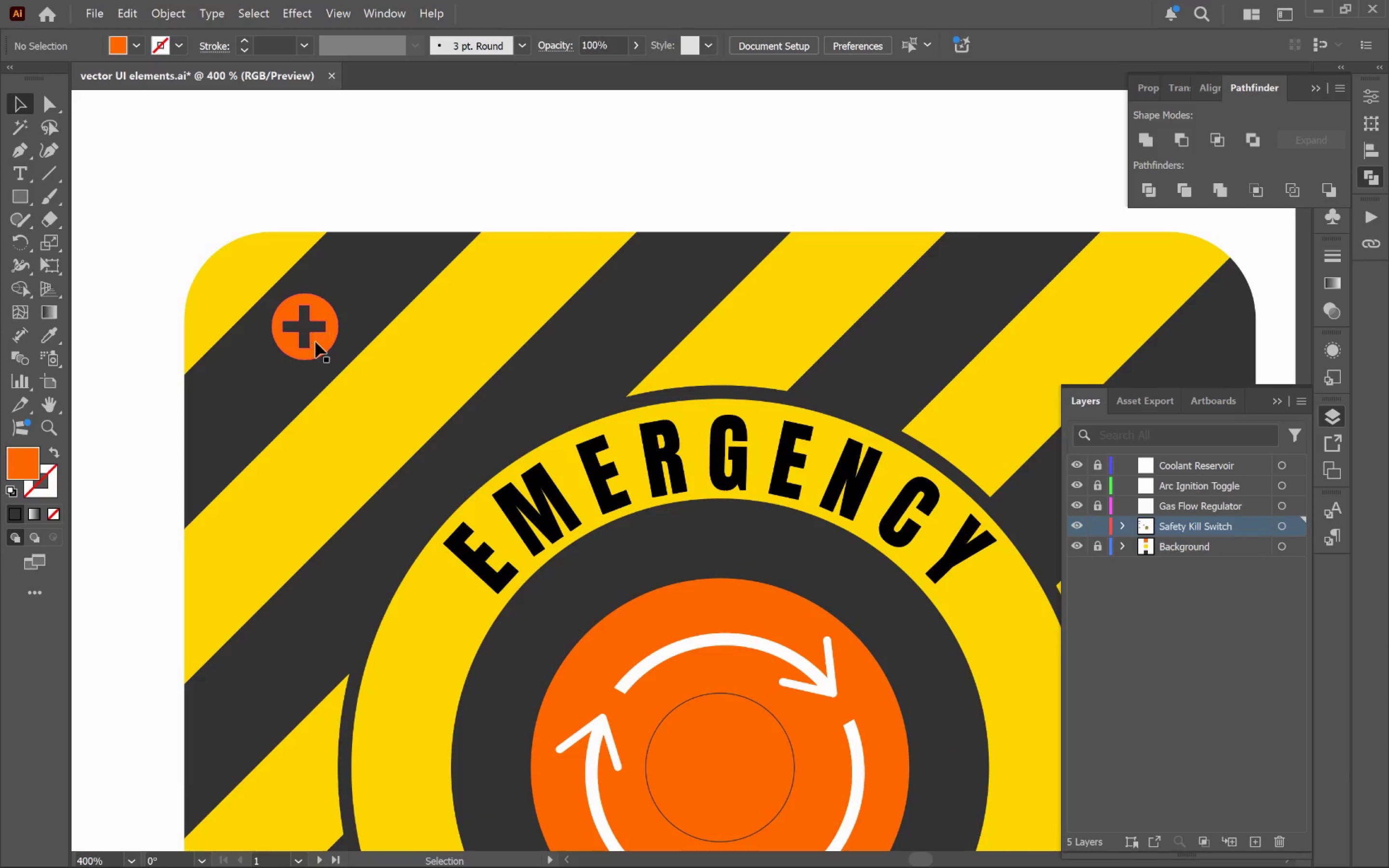 
scroll: coordinate [567, 306], scroll_direction: up, amount: 4.0
 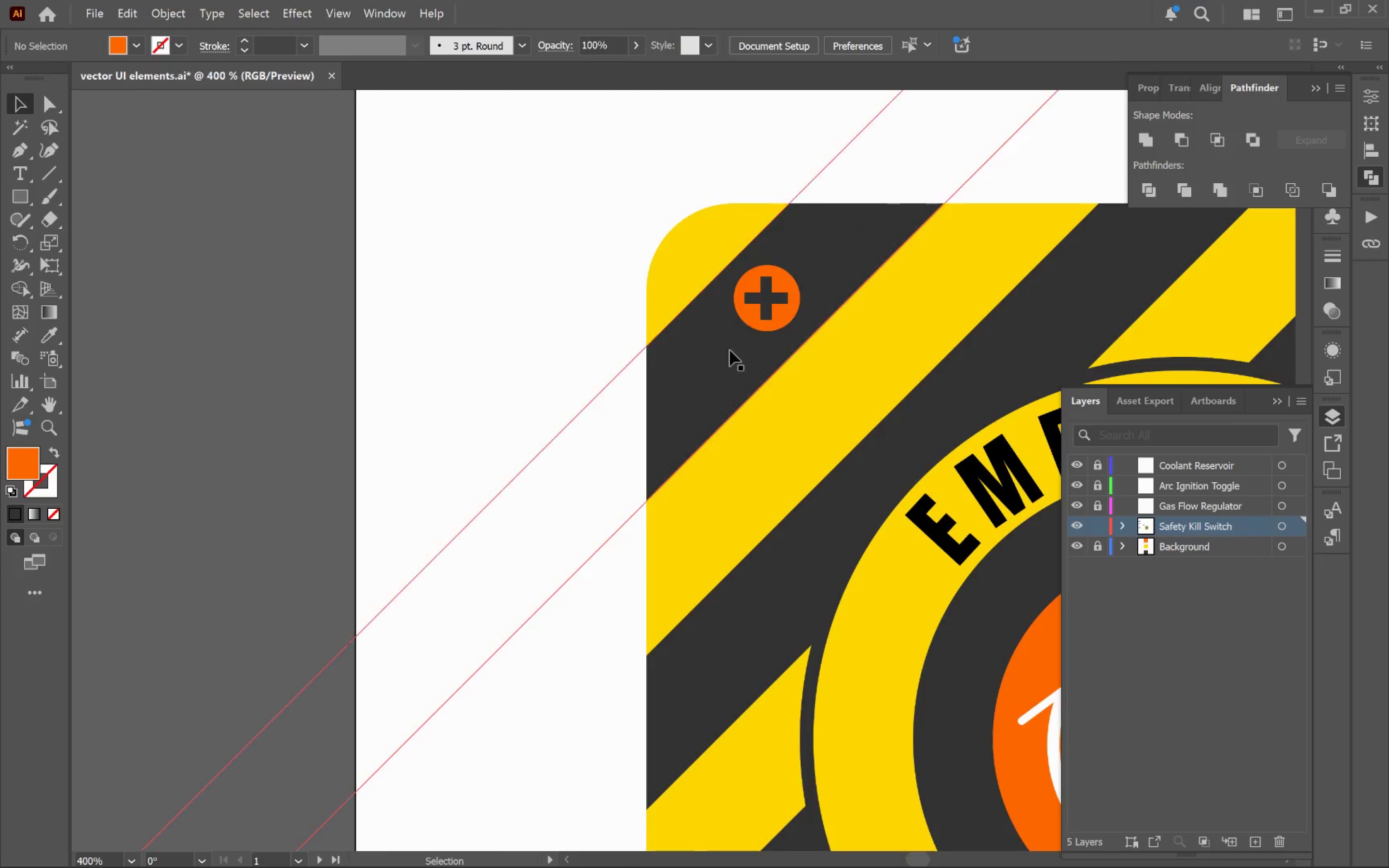 
left_click_drag(start_coordinate=[318, 342], to_coordinate=[285, 345])
 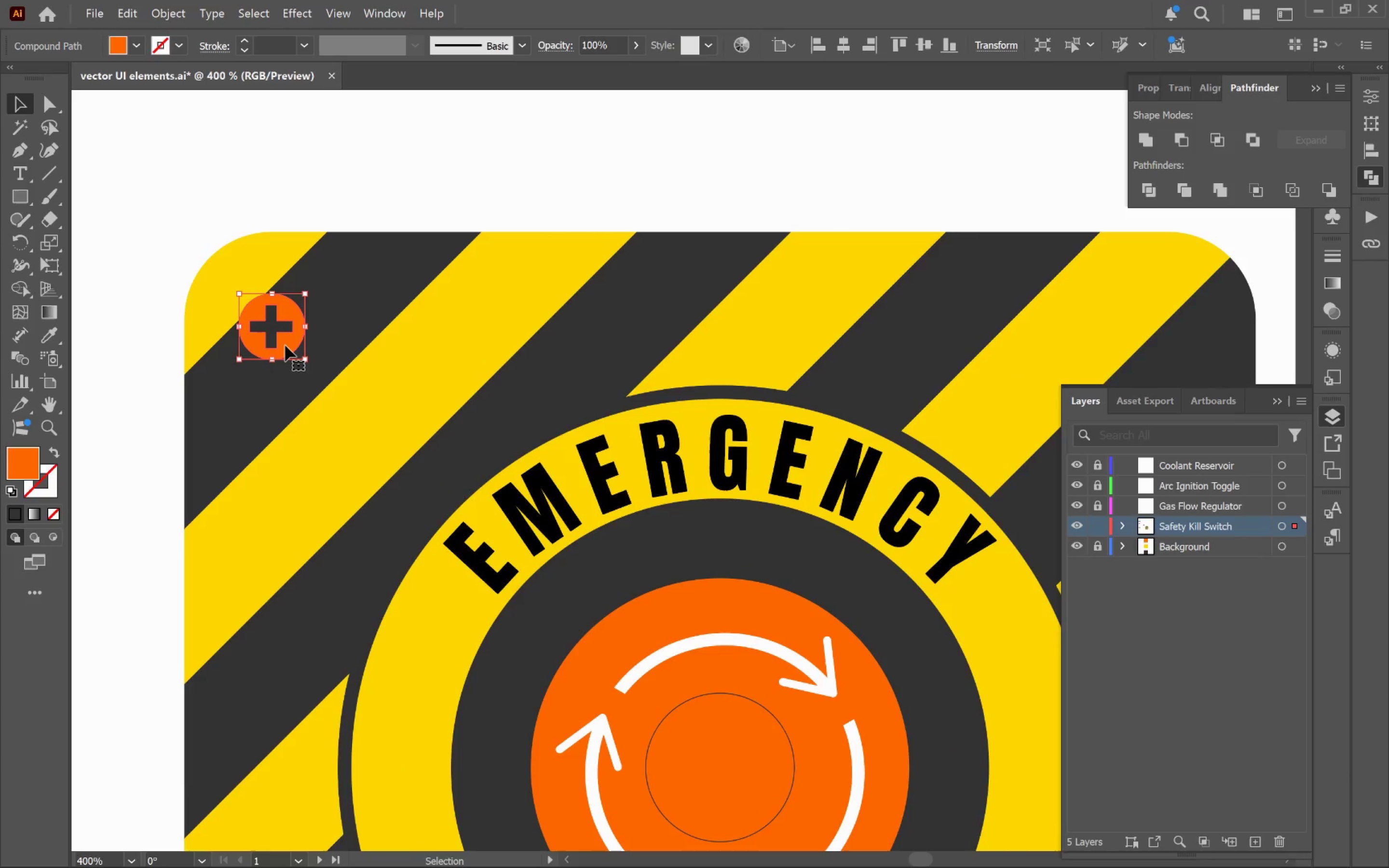 
hold_key(key=ShiftLeft, duration=1.69)
 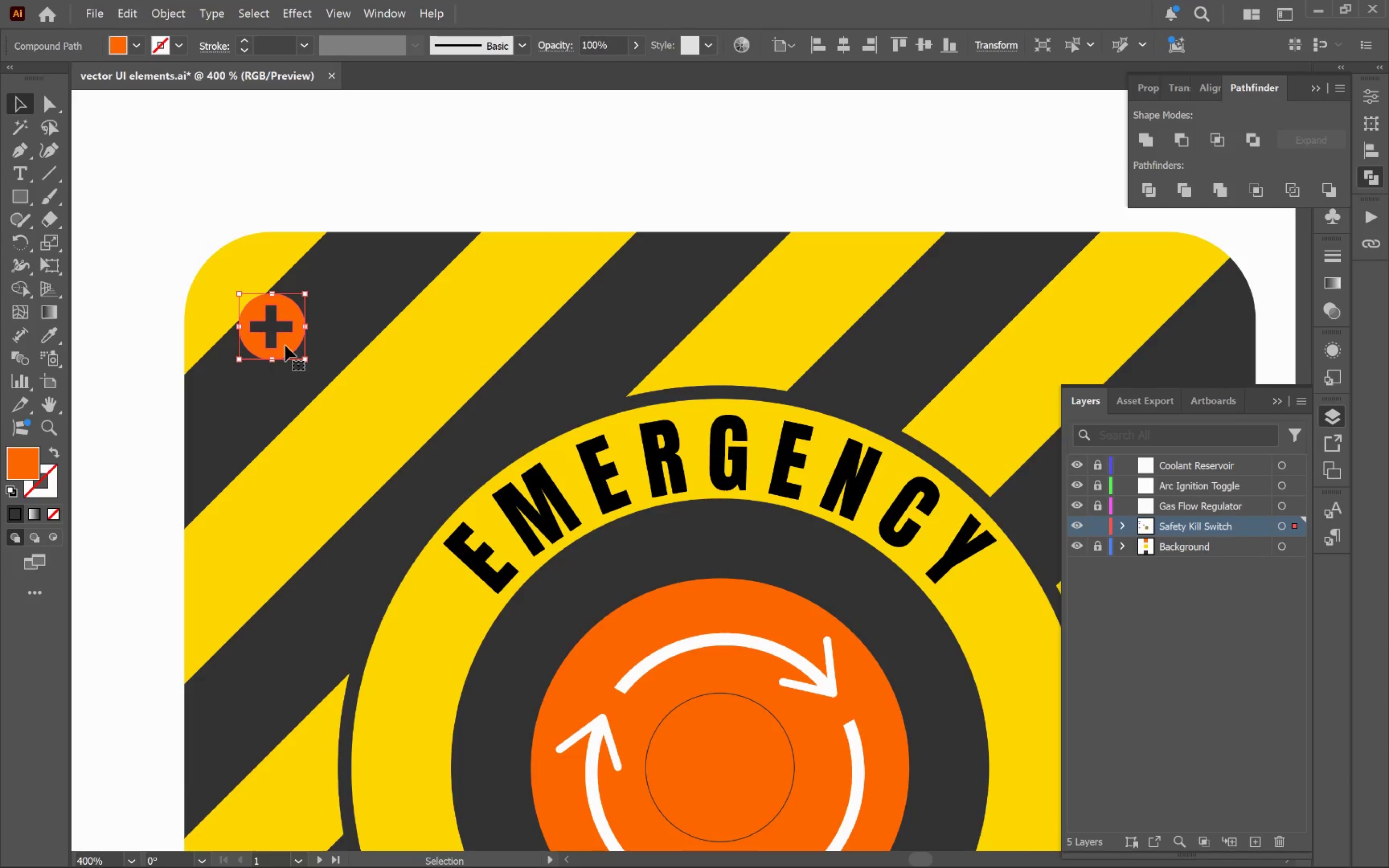 
hold_key(key=AltLeft, duration=0.66)
scroll: coordinate [285, 345], scroll_direction: down, amount: 2.0
 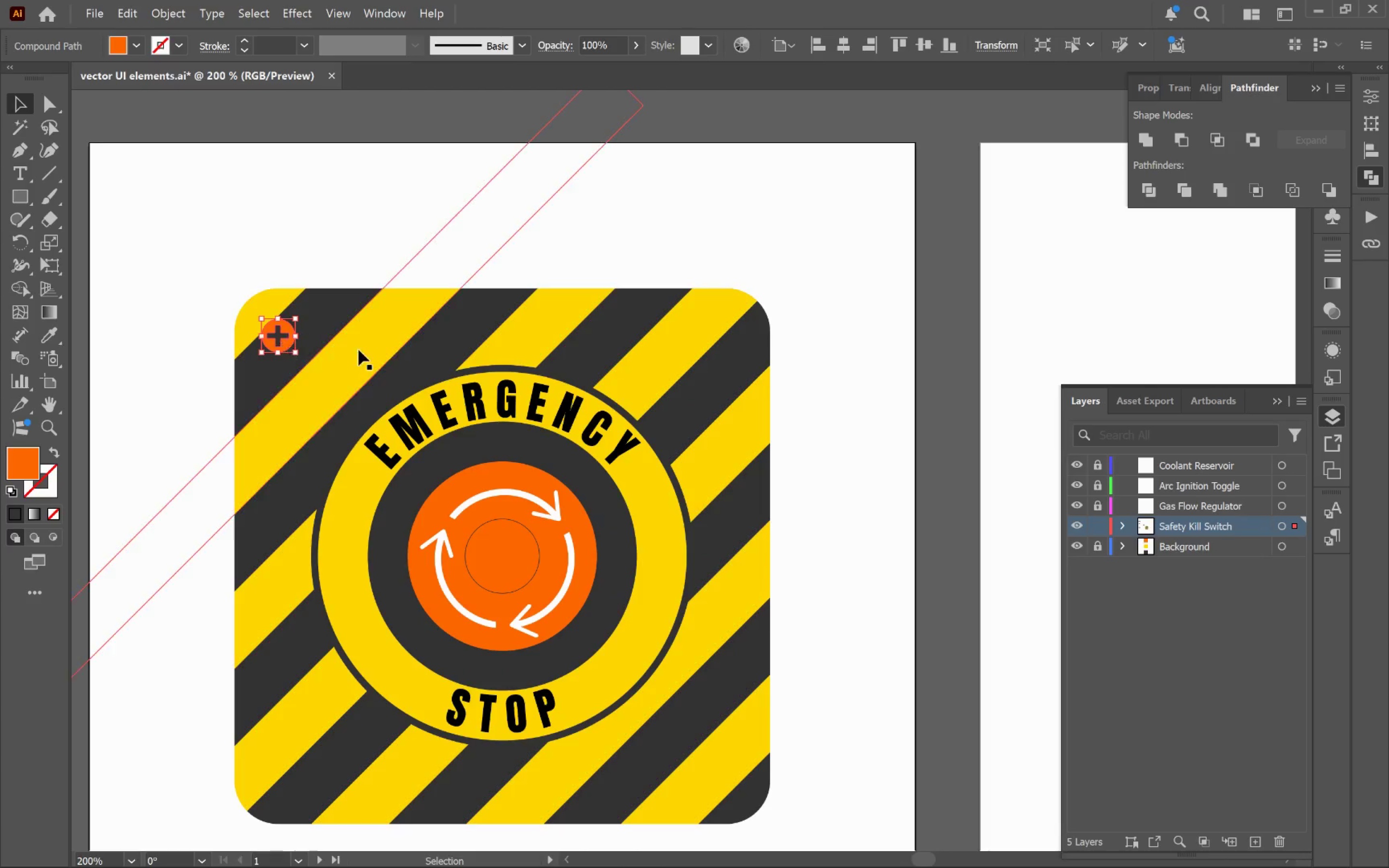 
hold_key(key=Space, duration=0.81)
 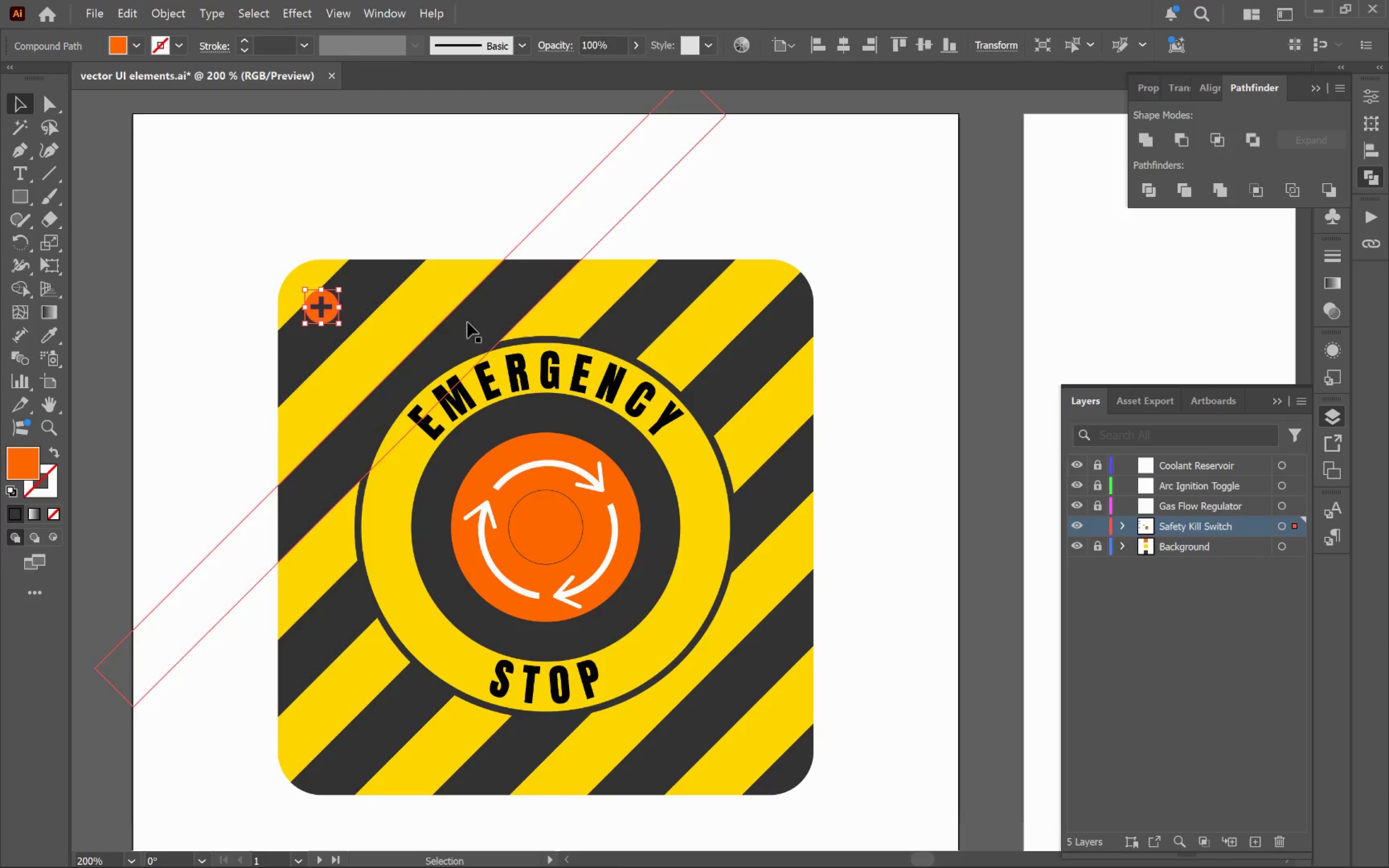 
left_click_drag(start_coordinate=[400, 345], to_coordinate=[443, 316])
 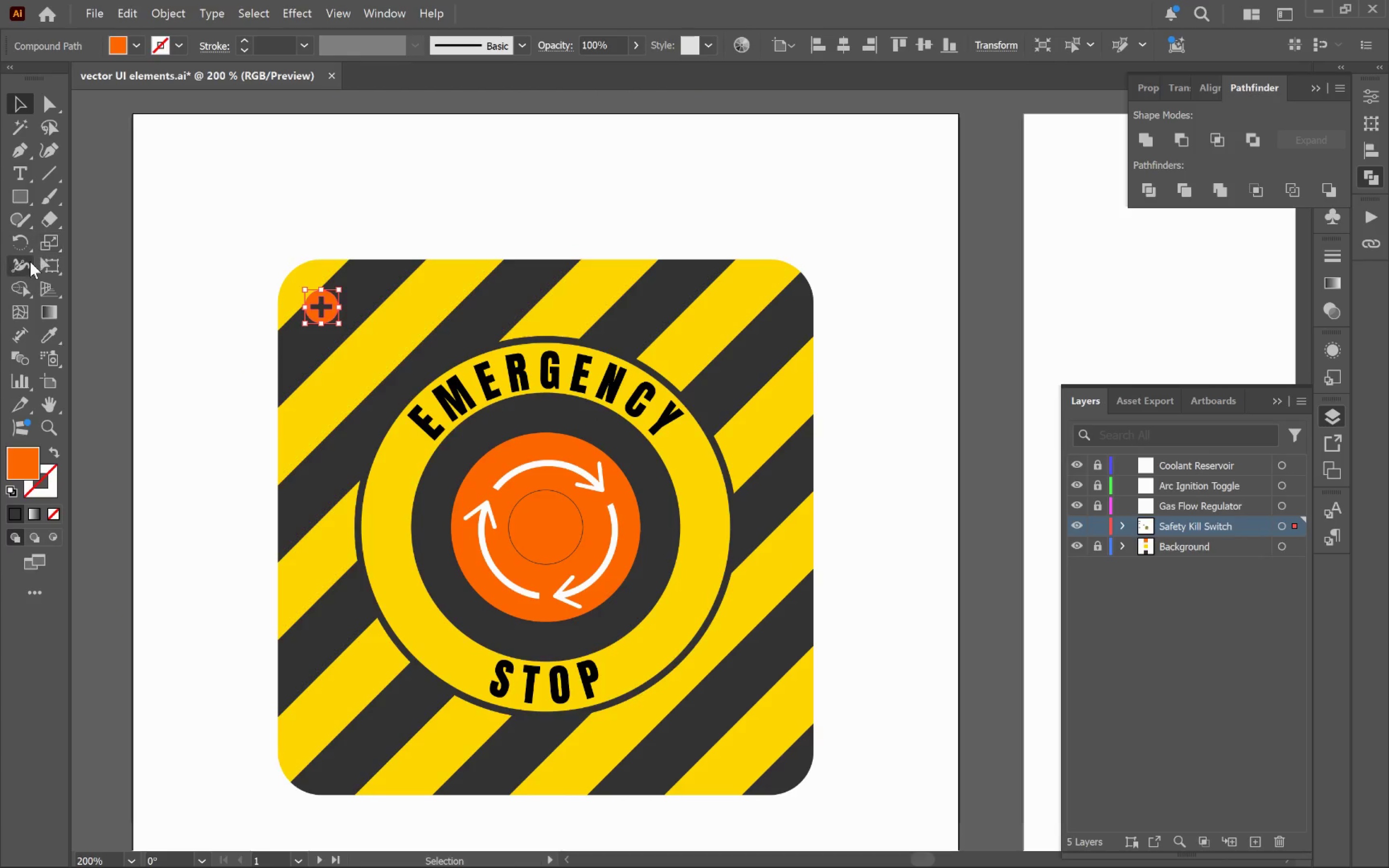 
left_click_drag(start_coordinate=[22, 245], to_coordinate=[90, 275])
 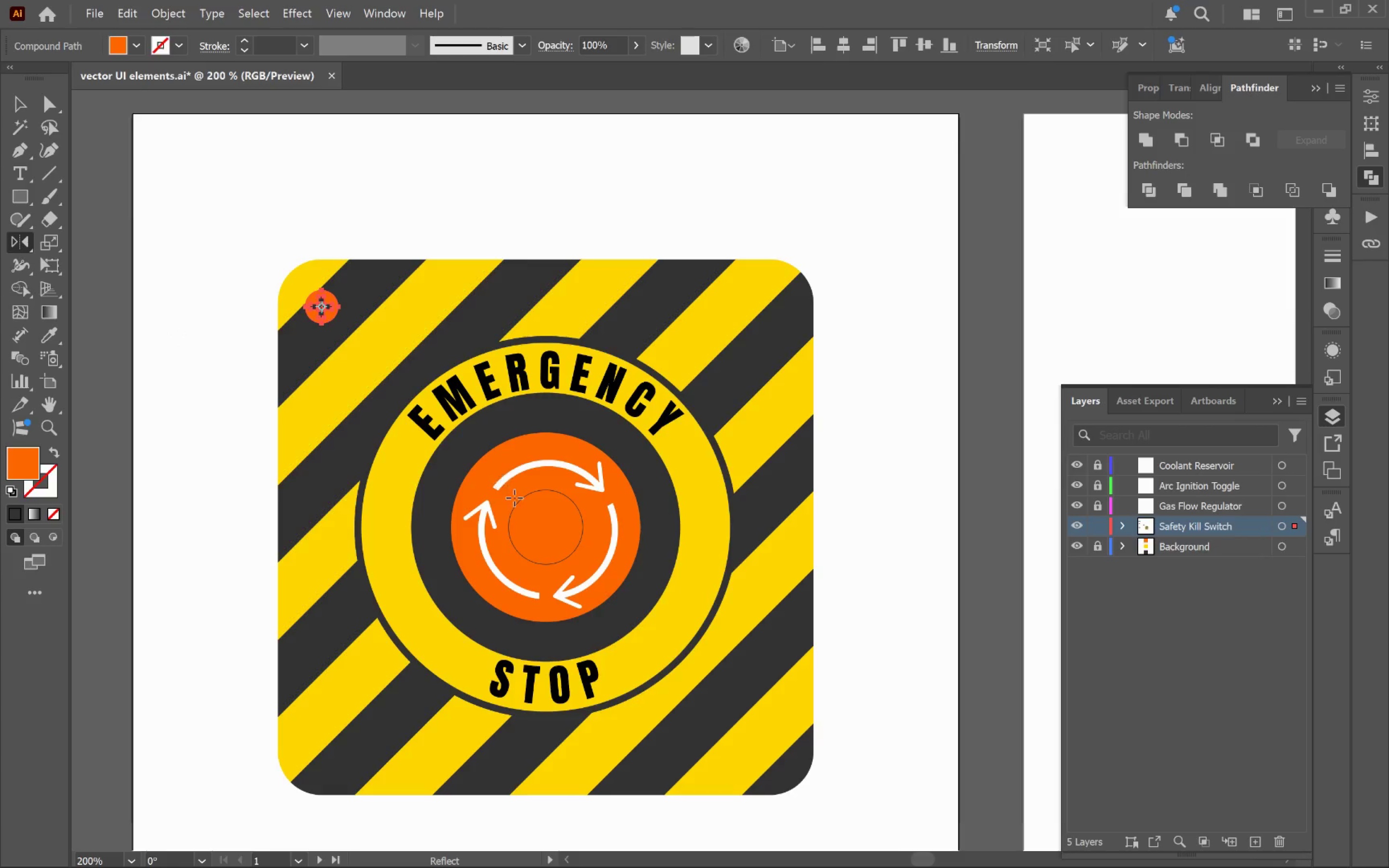 
hold_key(key=ControlLeft, duration=1.3)
 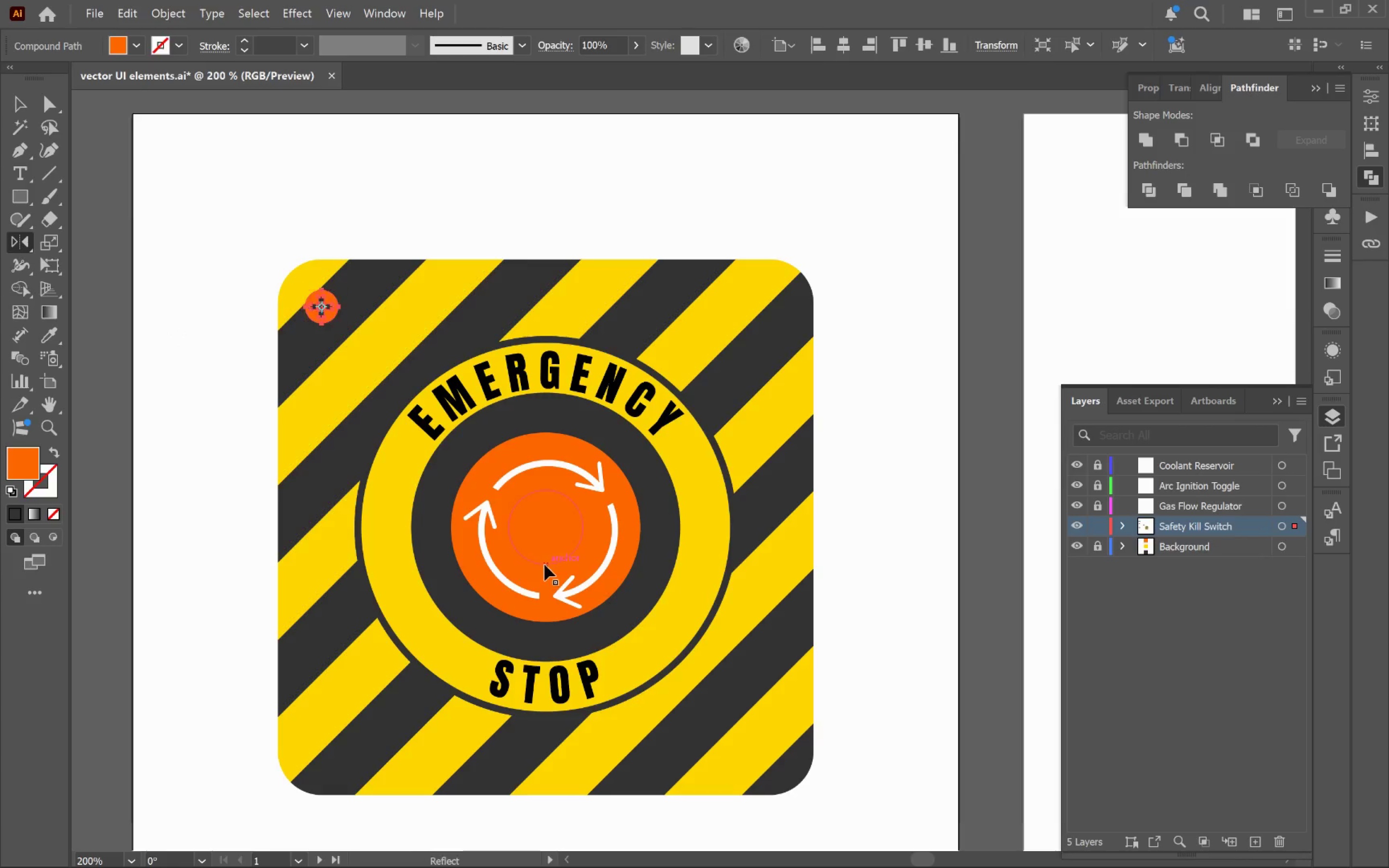 
hold_key(key=ControlLeft, duration=0.98)
 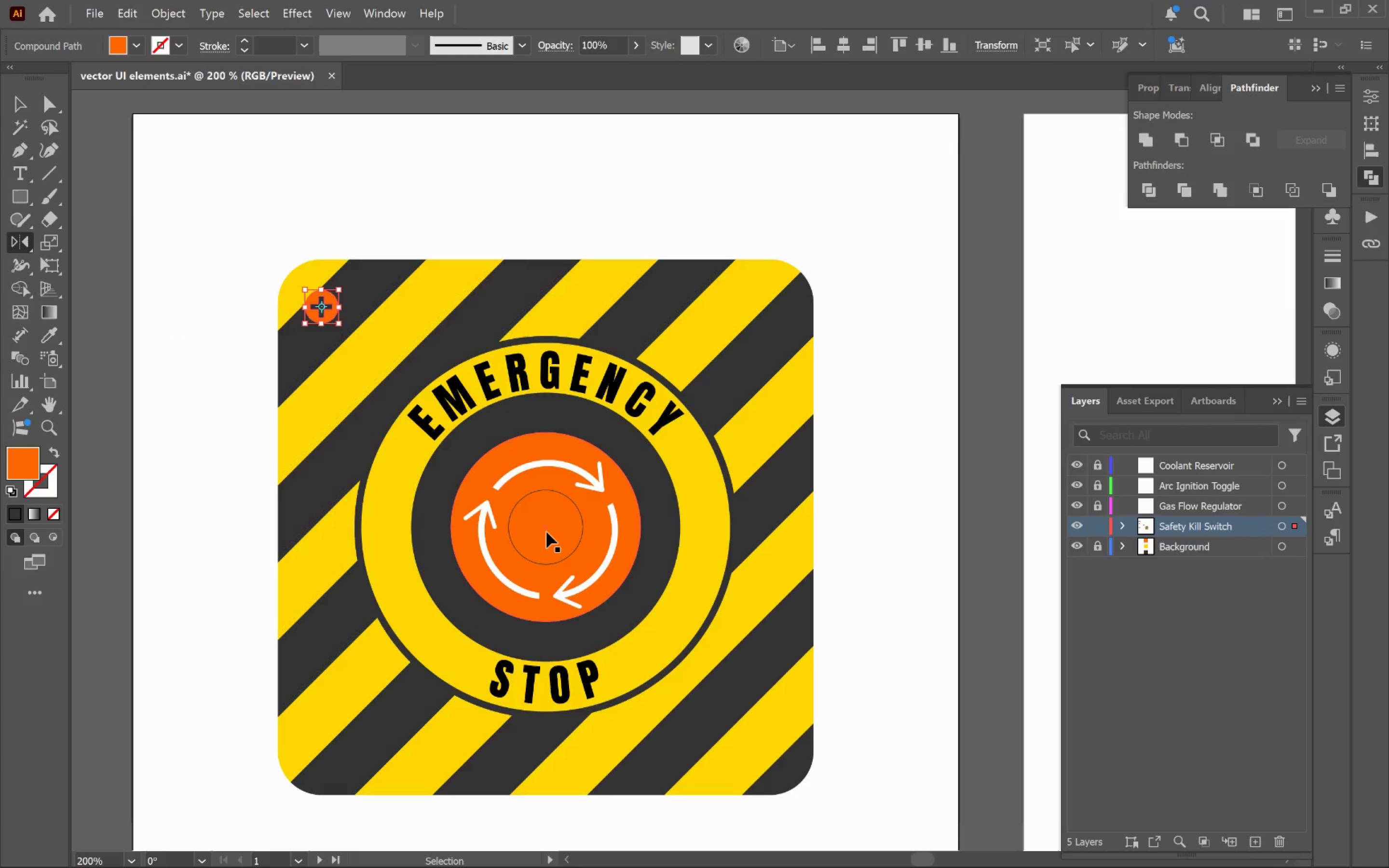 
hold_key(key=ControlLeft, duration=0.39)
 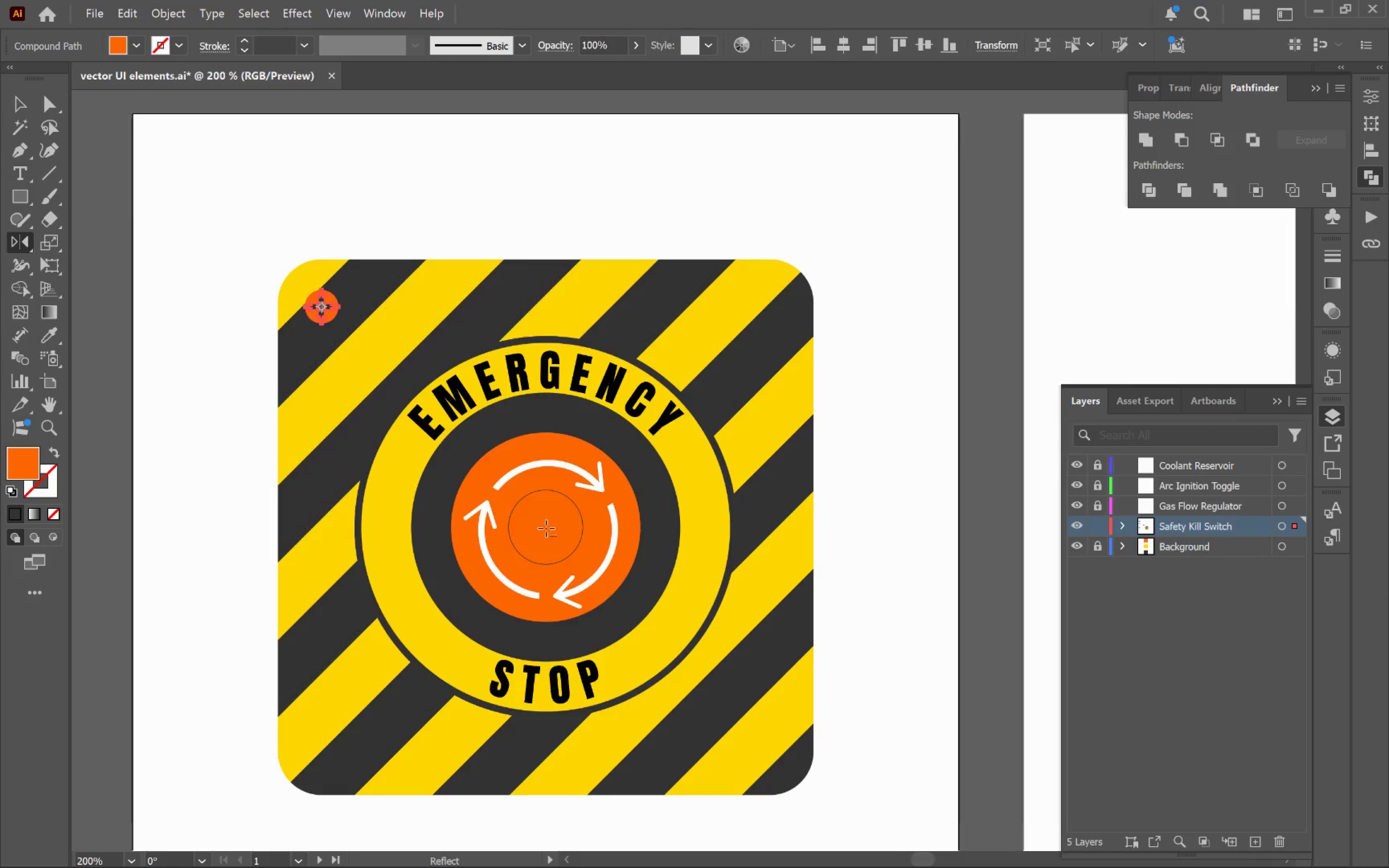 
hold_key(key=AltLeft, duration=0.84)
left_click([546, 528])
 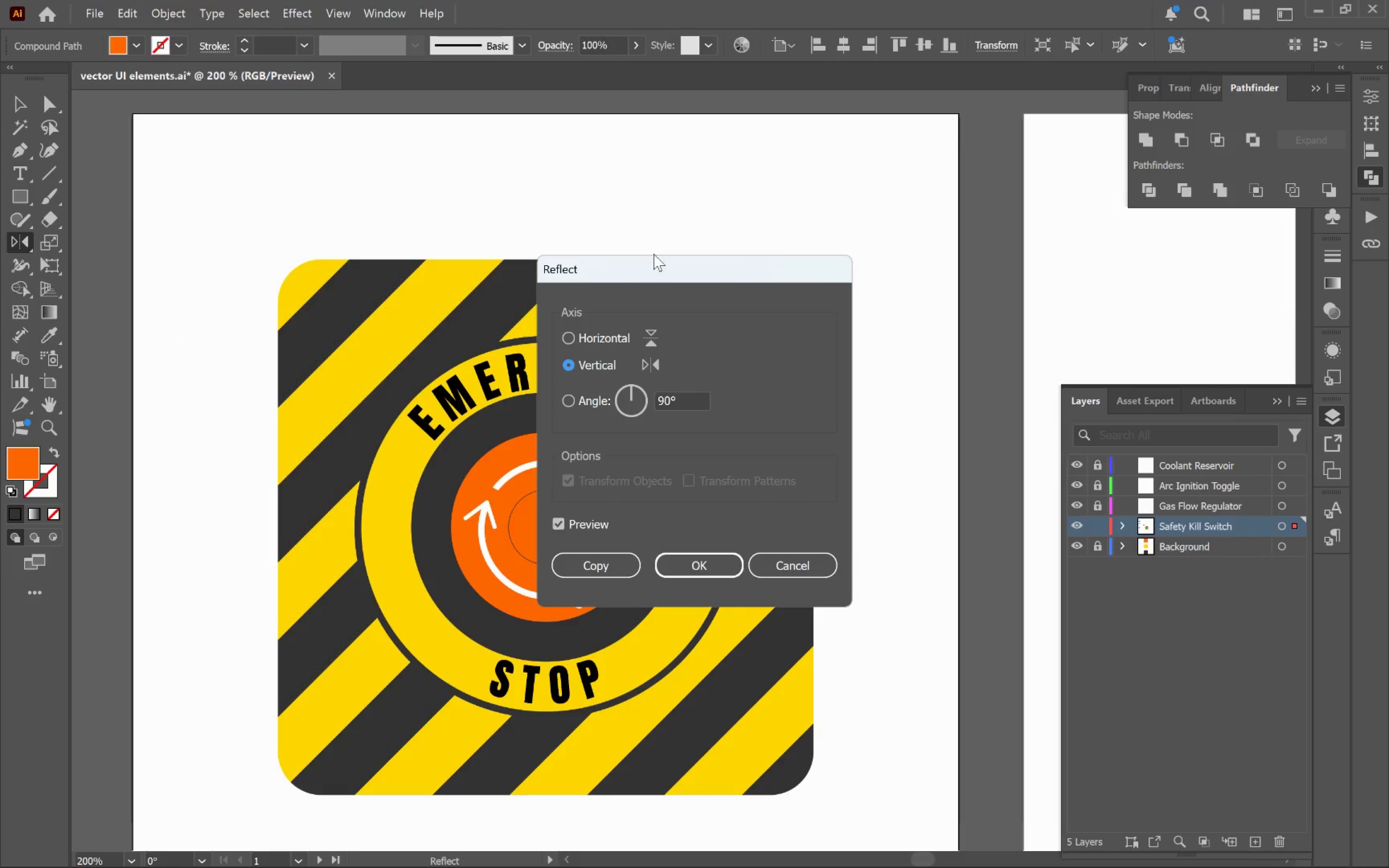 
left_click_drag(start_coordinate=[650, 268], to_coordinate=[1066, 240])
 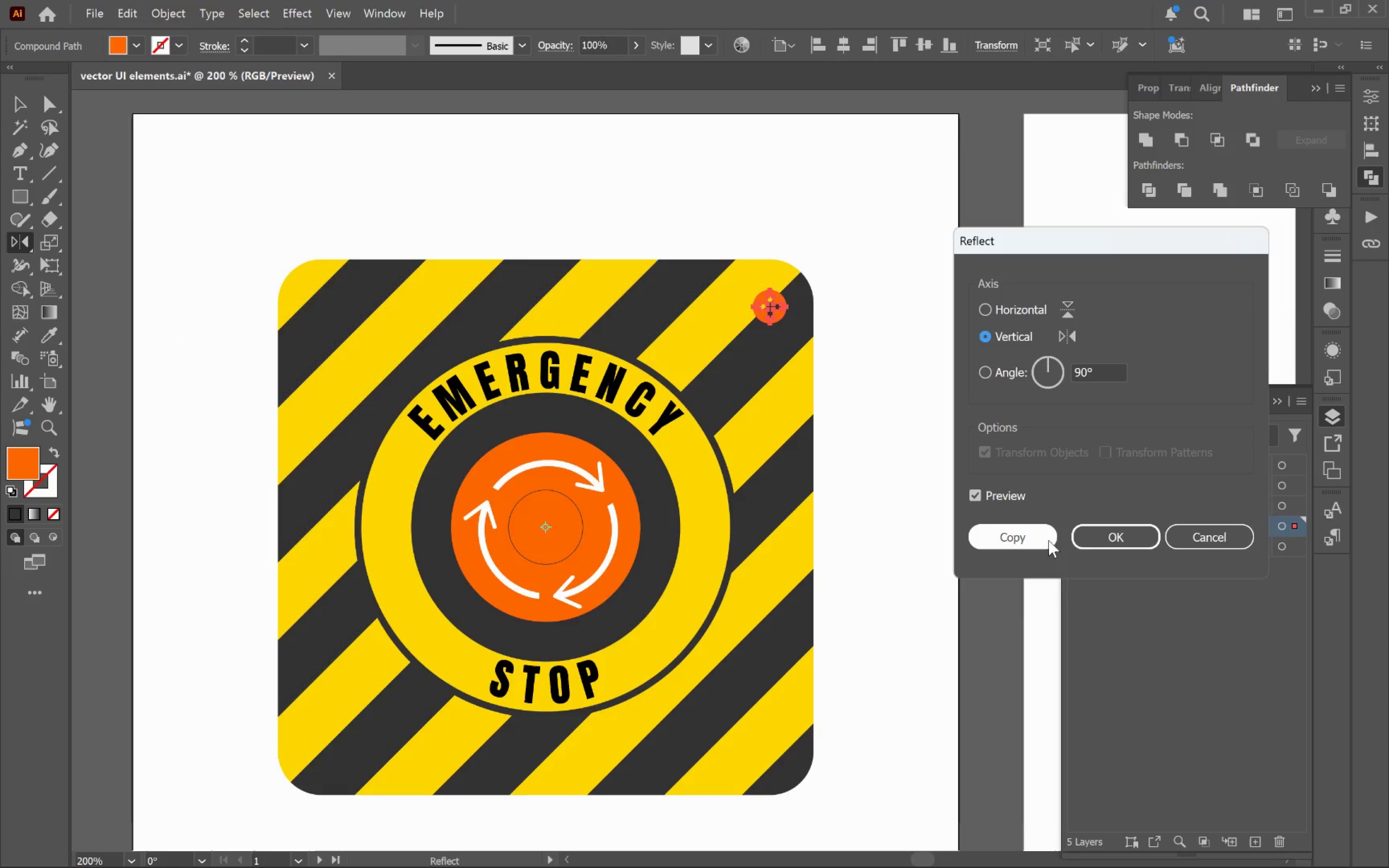 
left_click([1037, 539])
 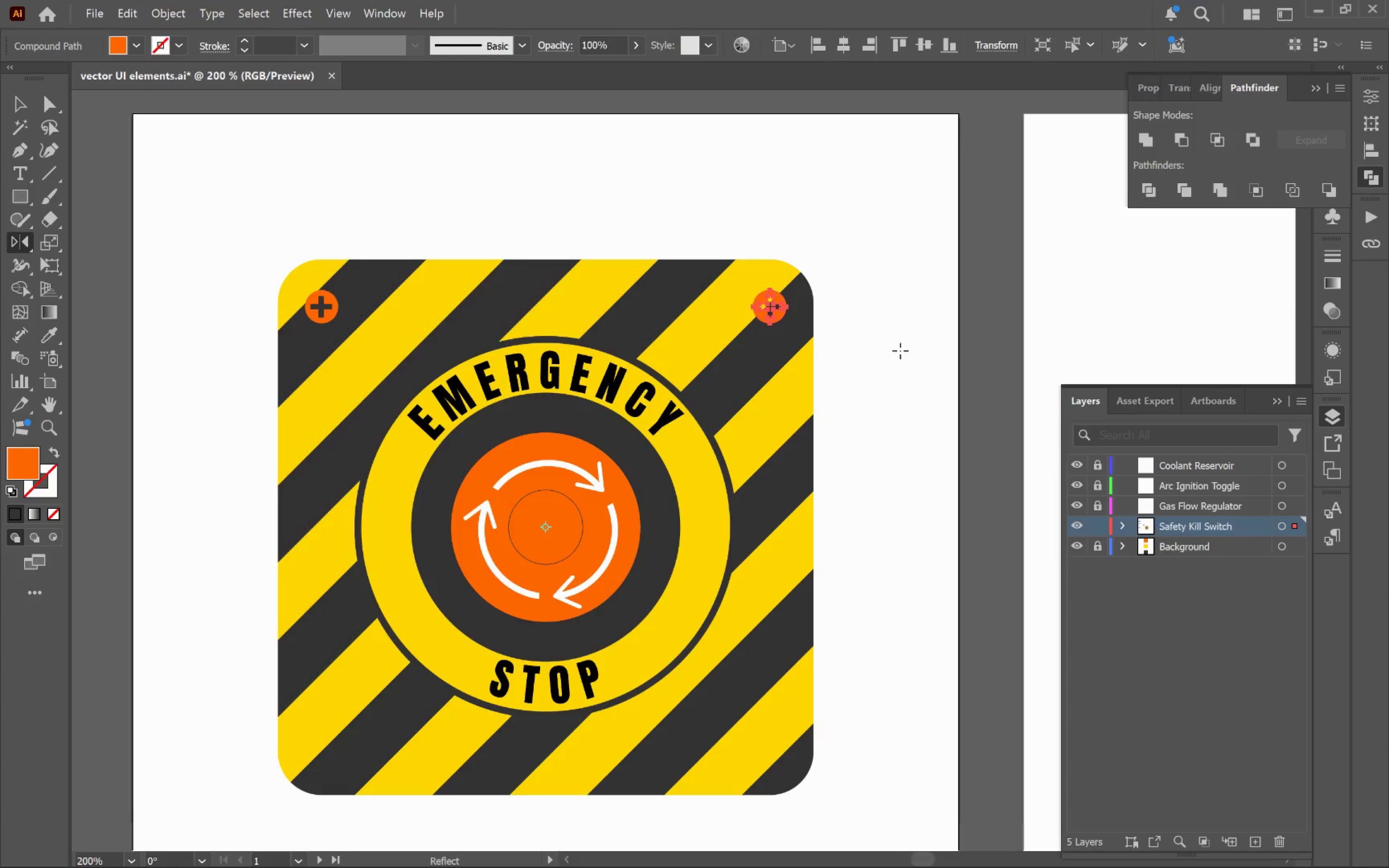 
key(Shift+ShiftLeft)
 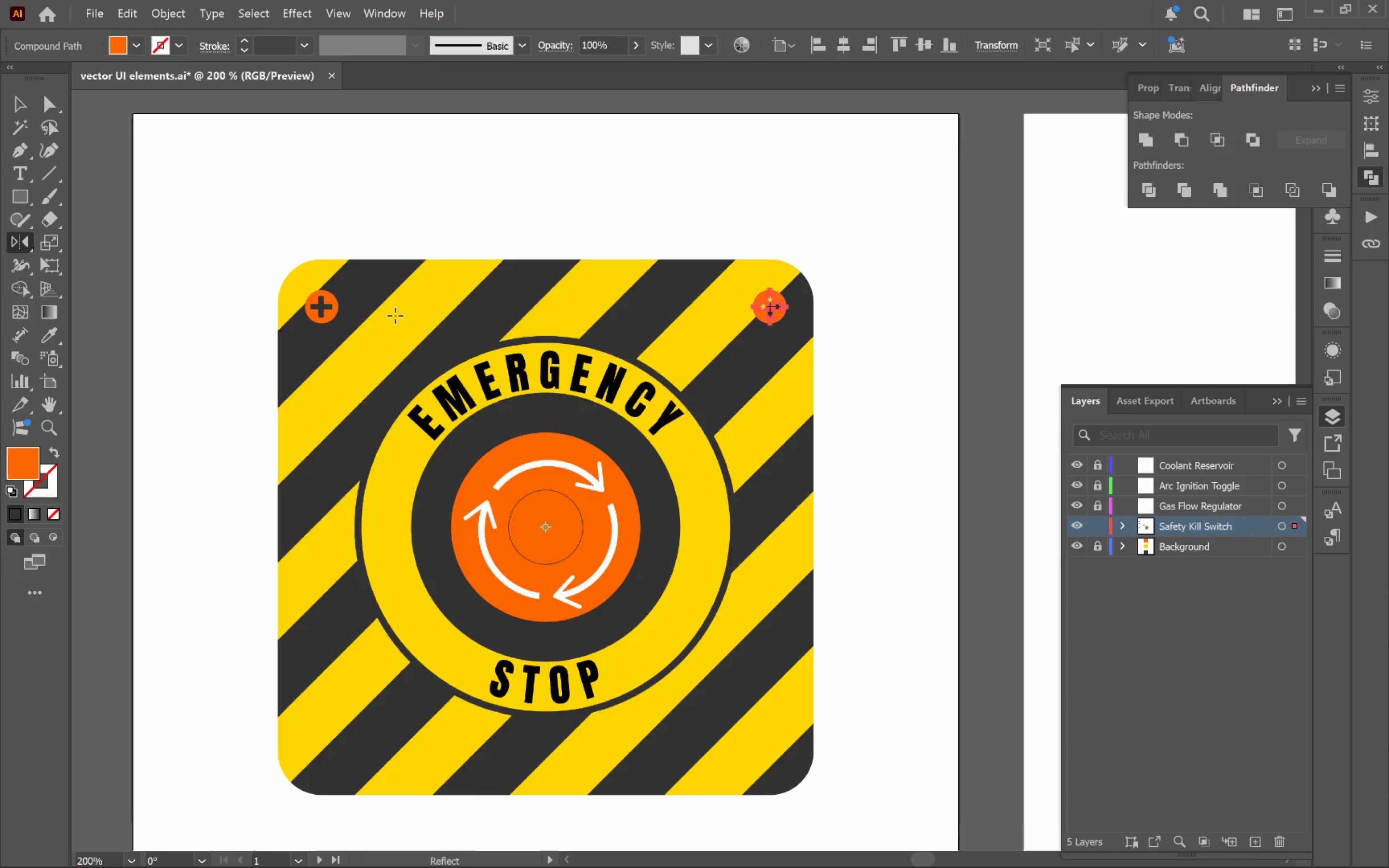 
hold_key(key=ControlLeft, duration=1.17)
hold_key(key=ShiftLeft, duration=1.12)
left_click([333, 317])
 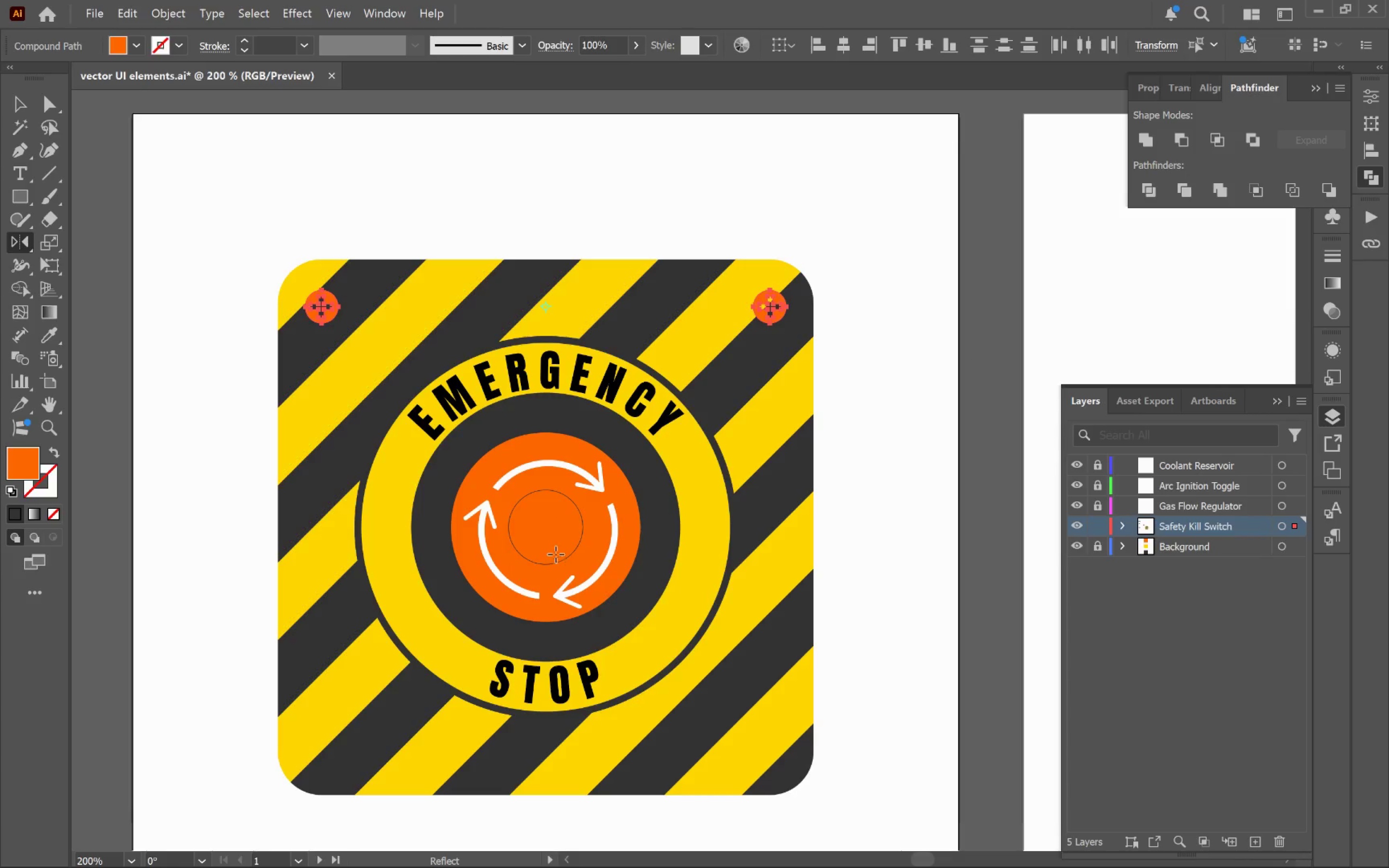 
hold_key(key=ControlLeft, duration=0.36)
 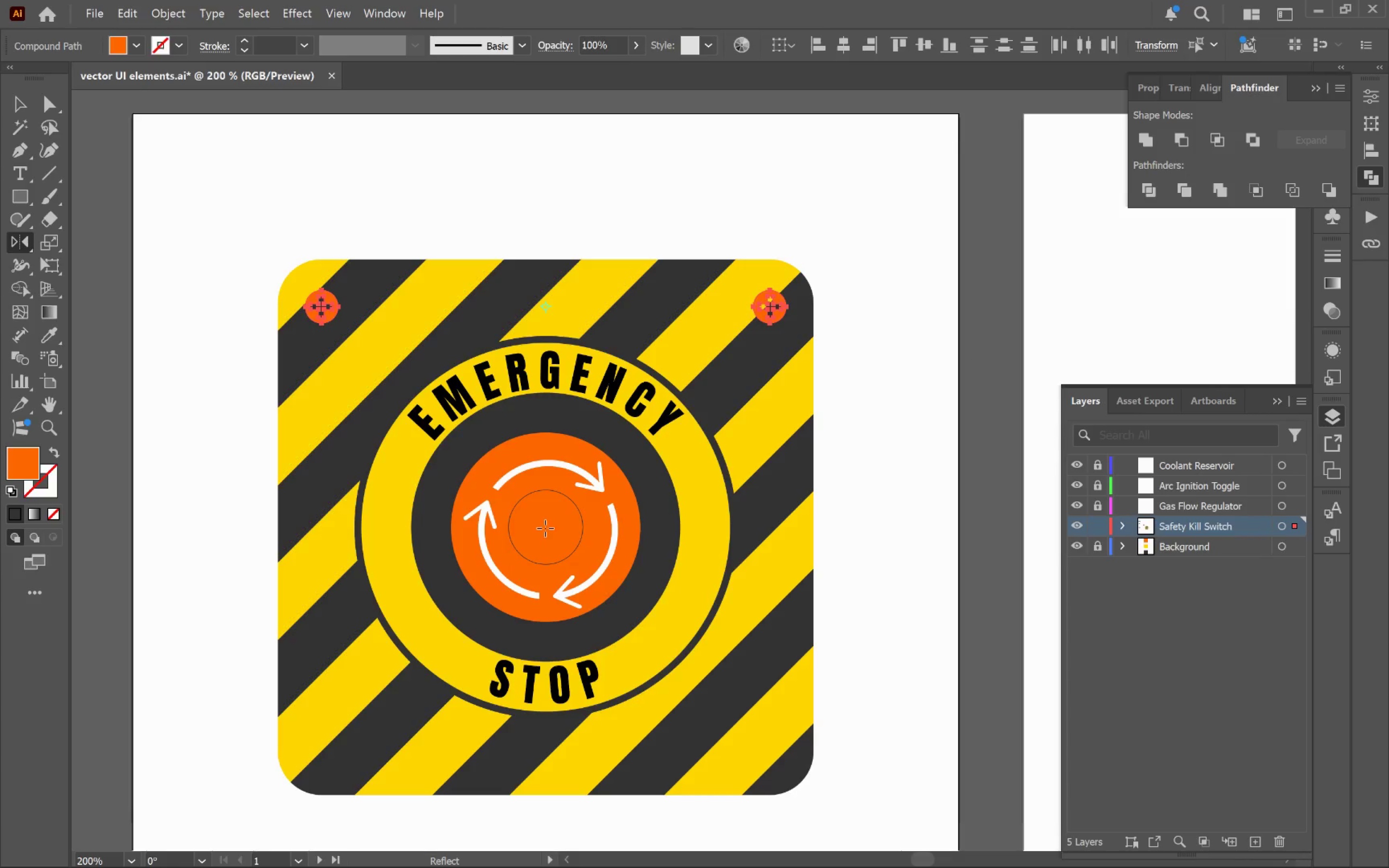 
hold_key(key=ControlLeft, duration=0.41)
 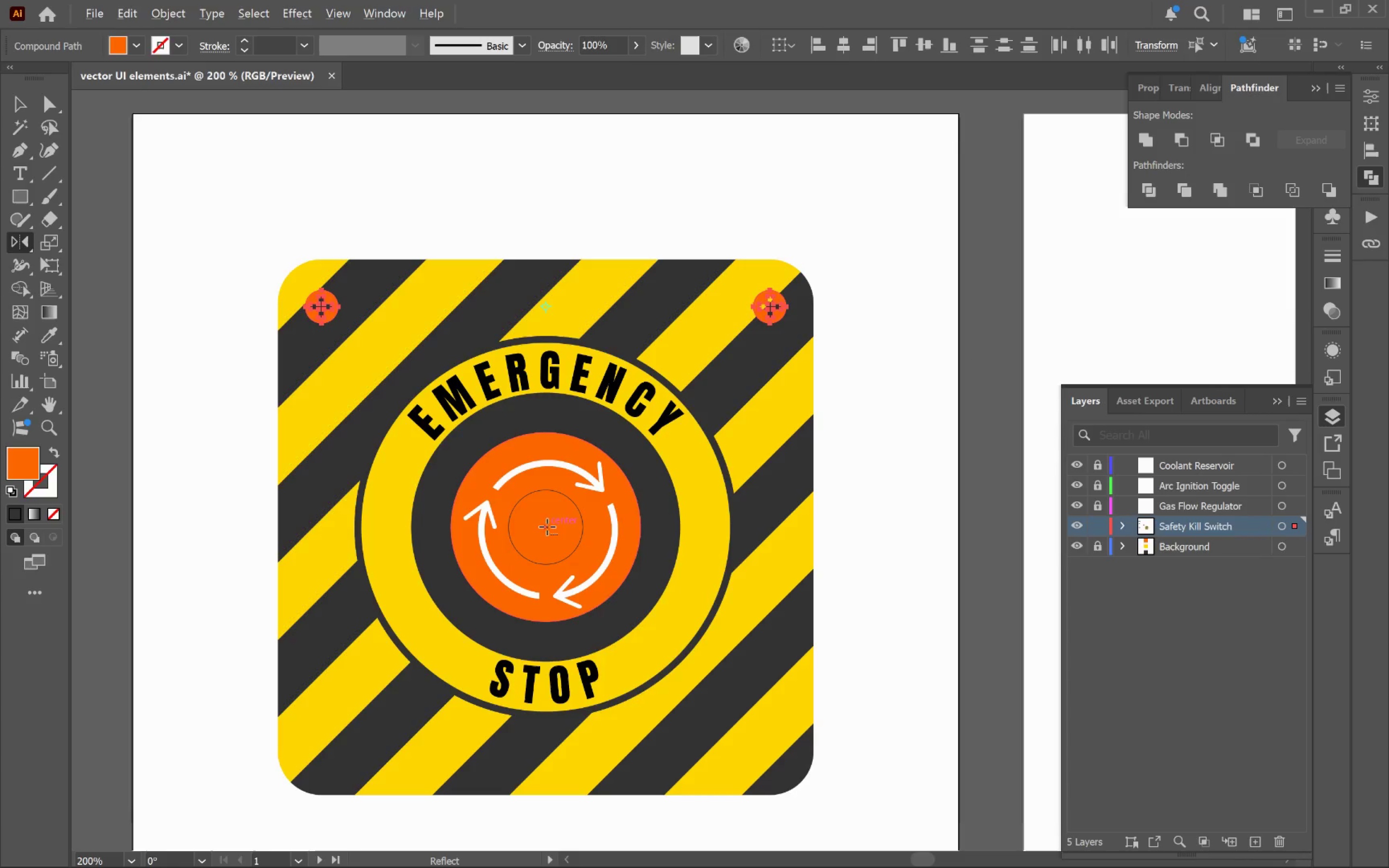 
hold_key(key=AltLeft, duration=1.39)
left_click([547, 527])
 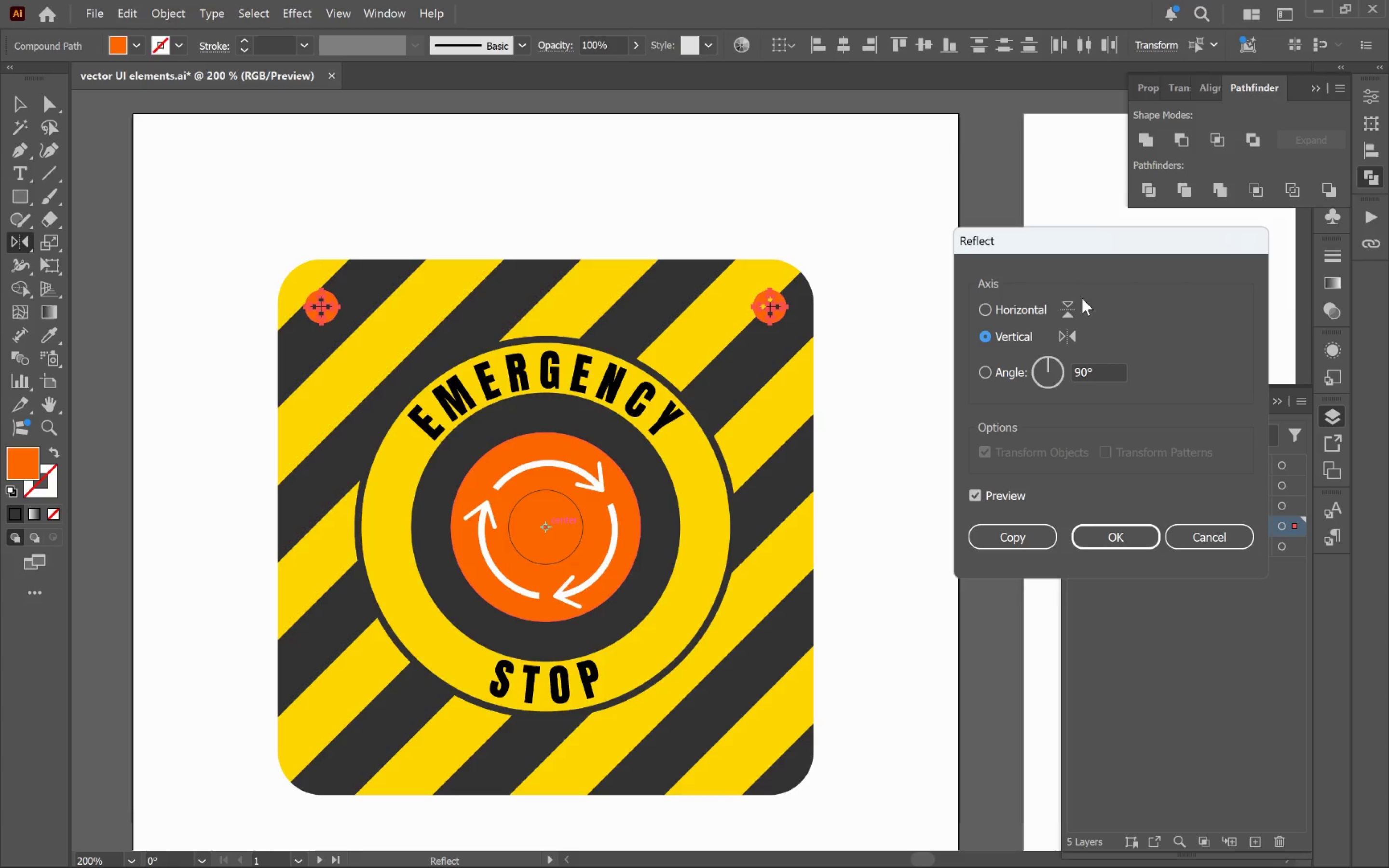 
left_click([1021, 309])
 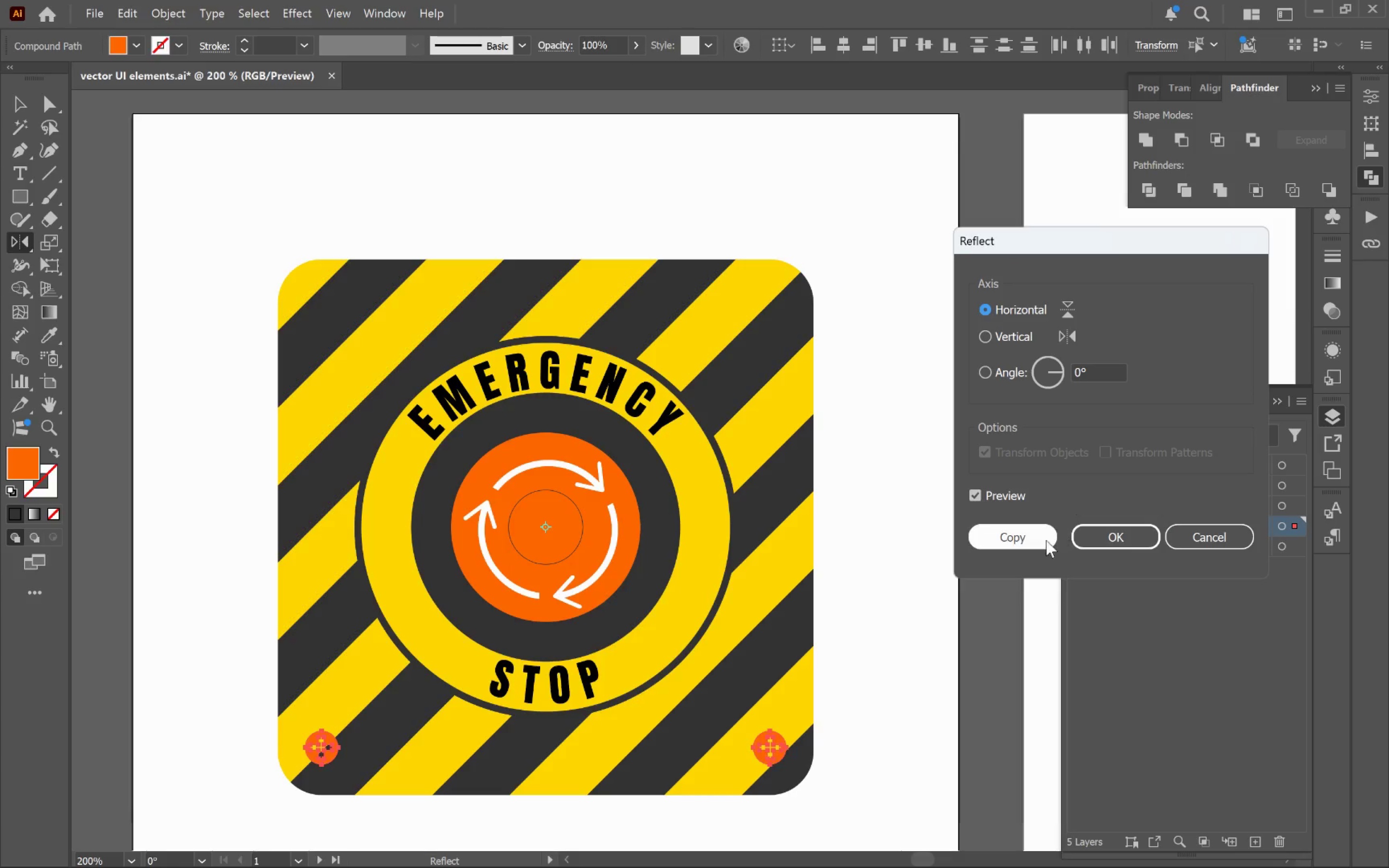 
left_click([1031, 535])
 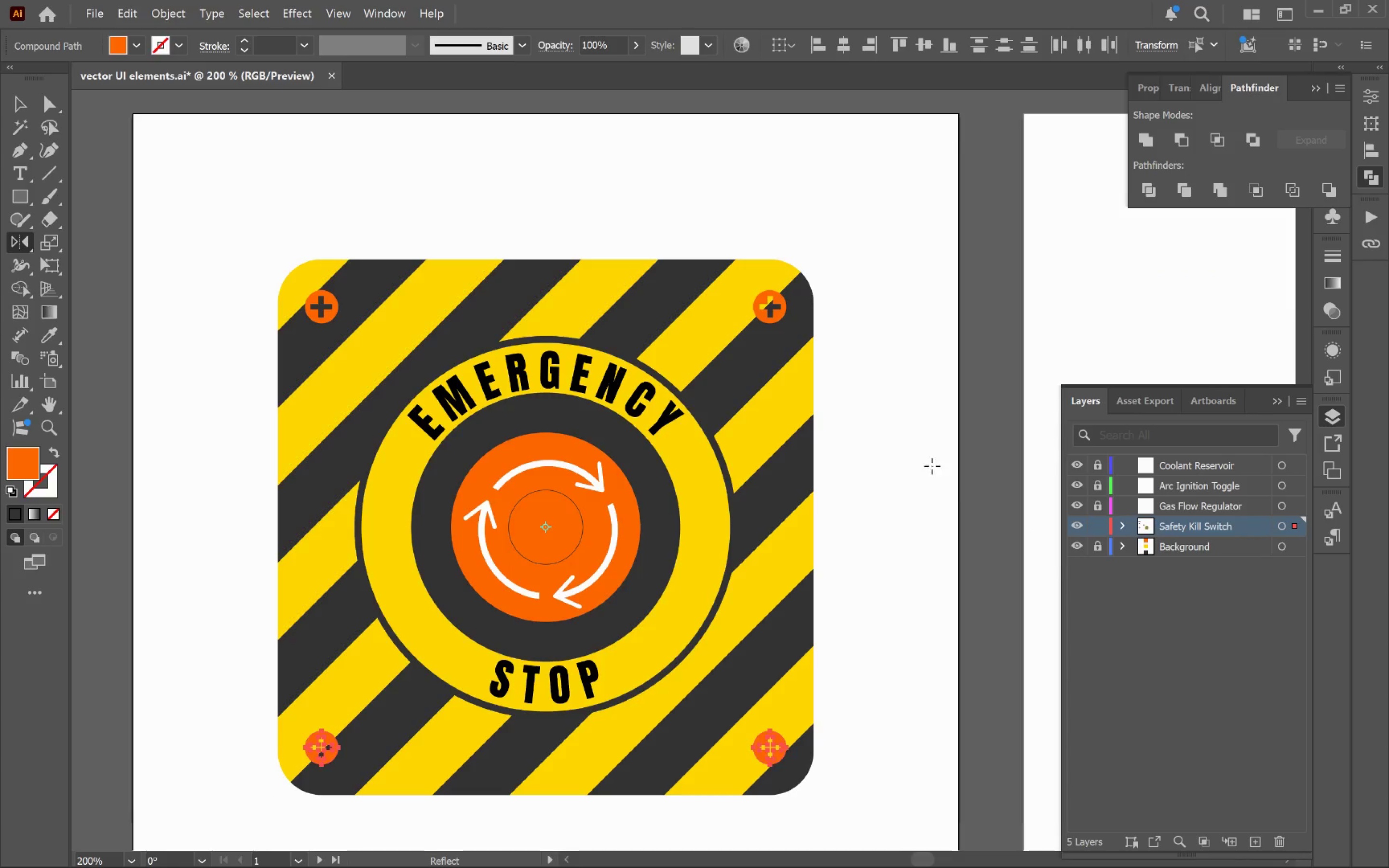 
hold_key(key=ControlLeft, duration=0.66)
left_click([931, 430])
 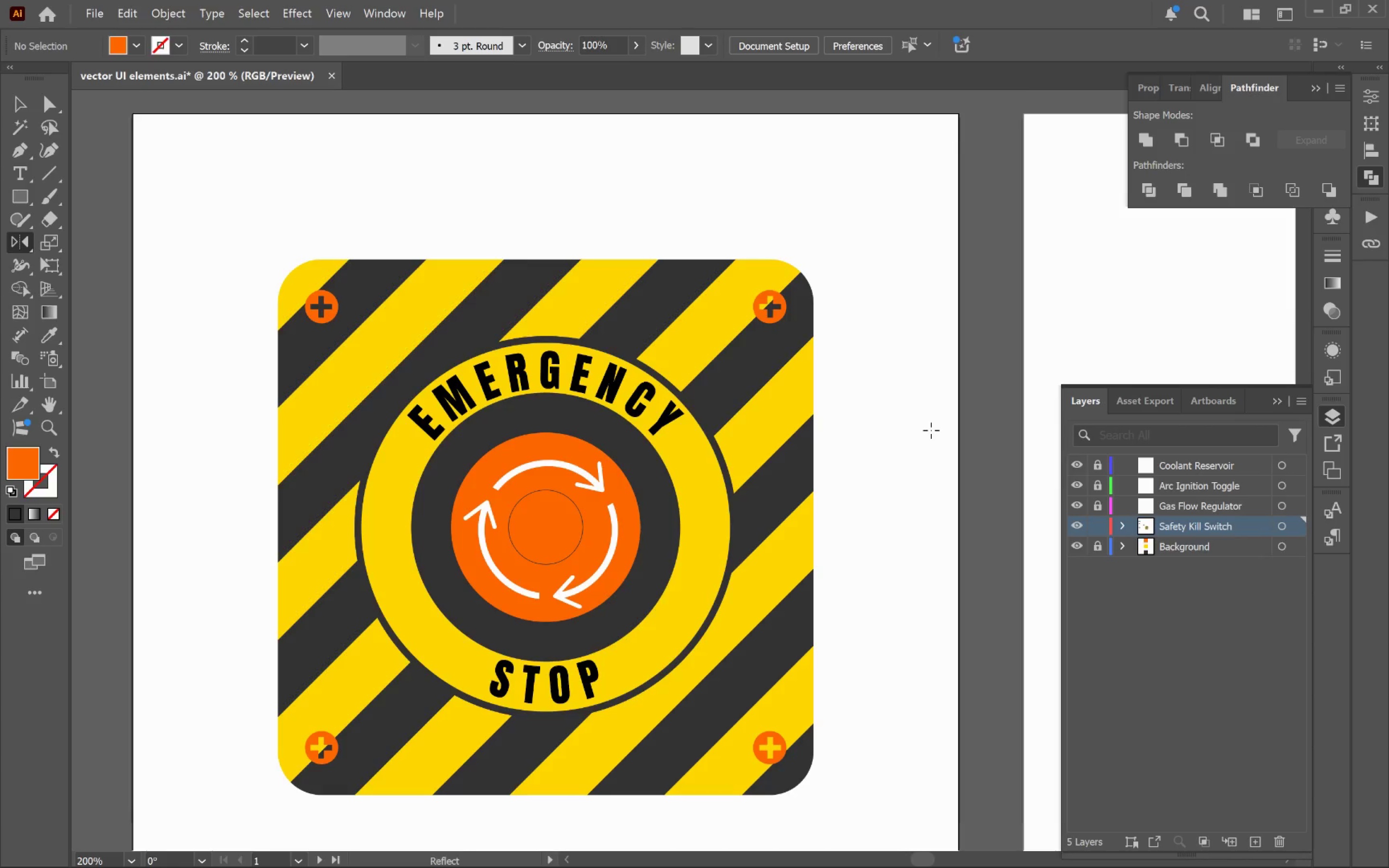 
key(V)
 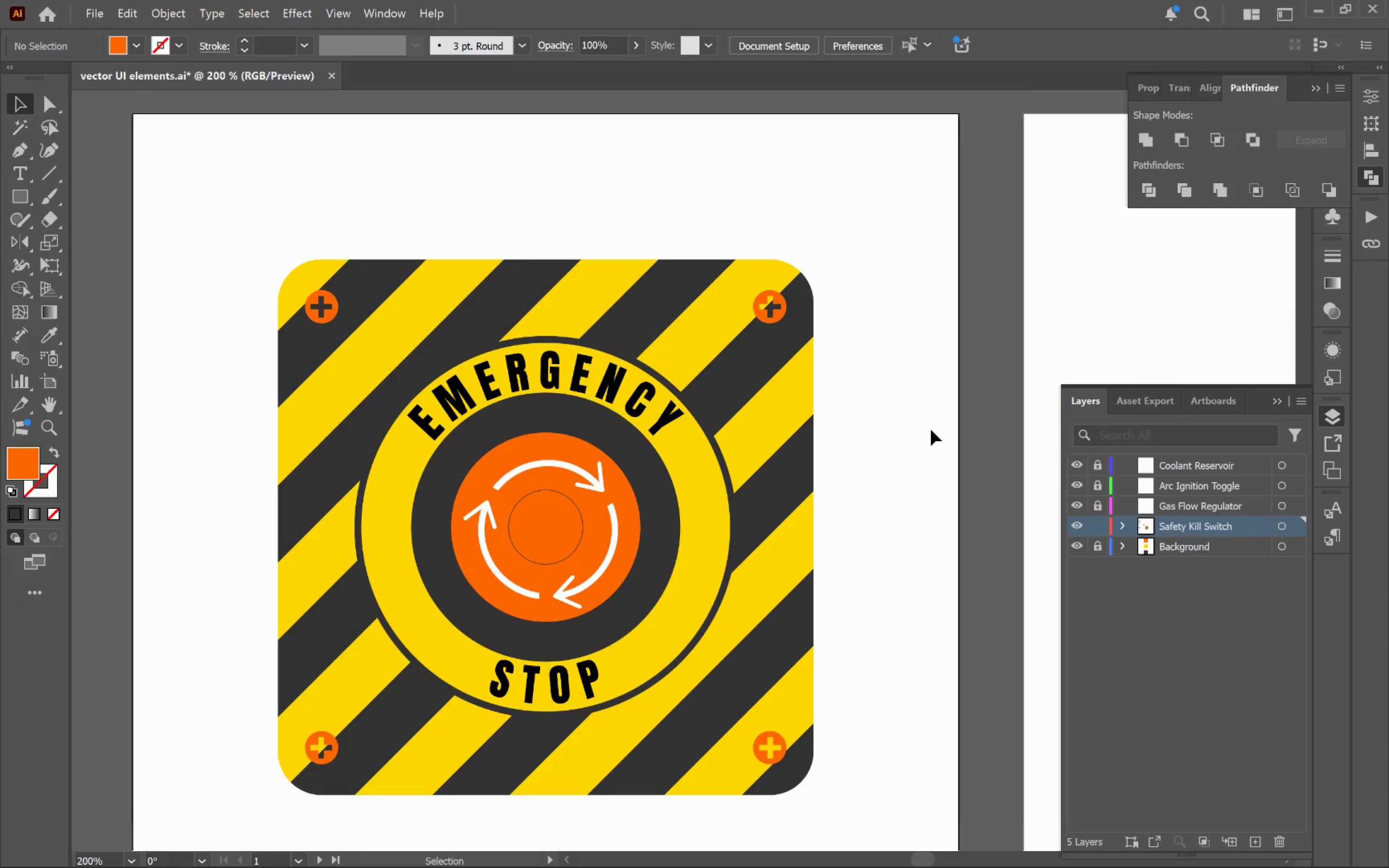 
left_click([931, 430])
 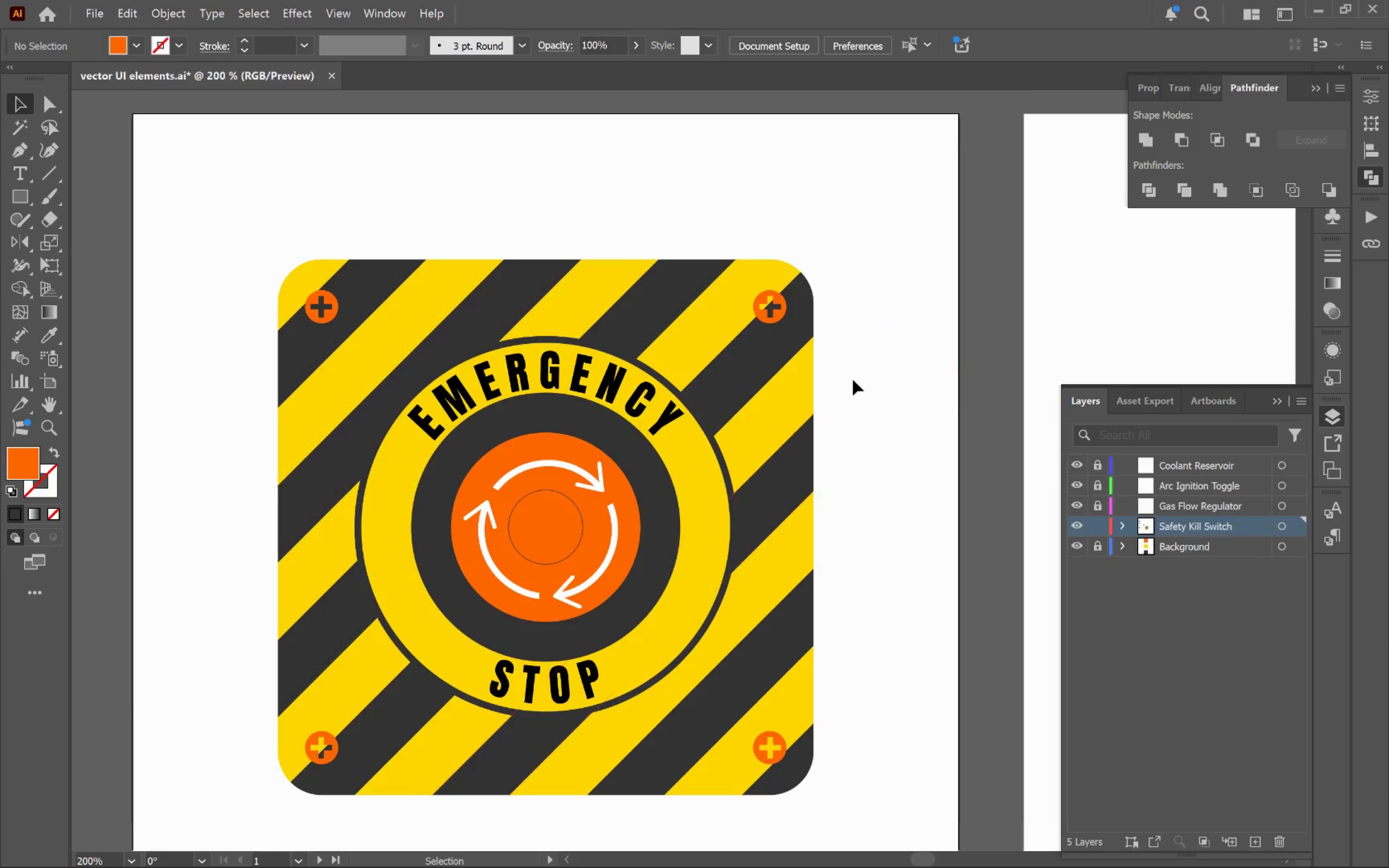 
left_click([337, 317])
 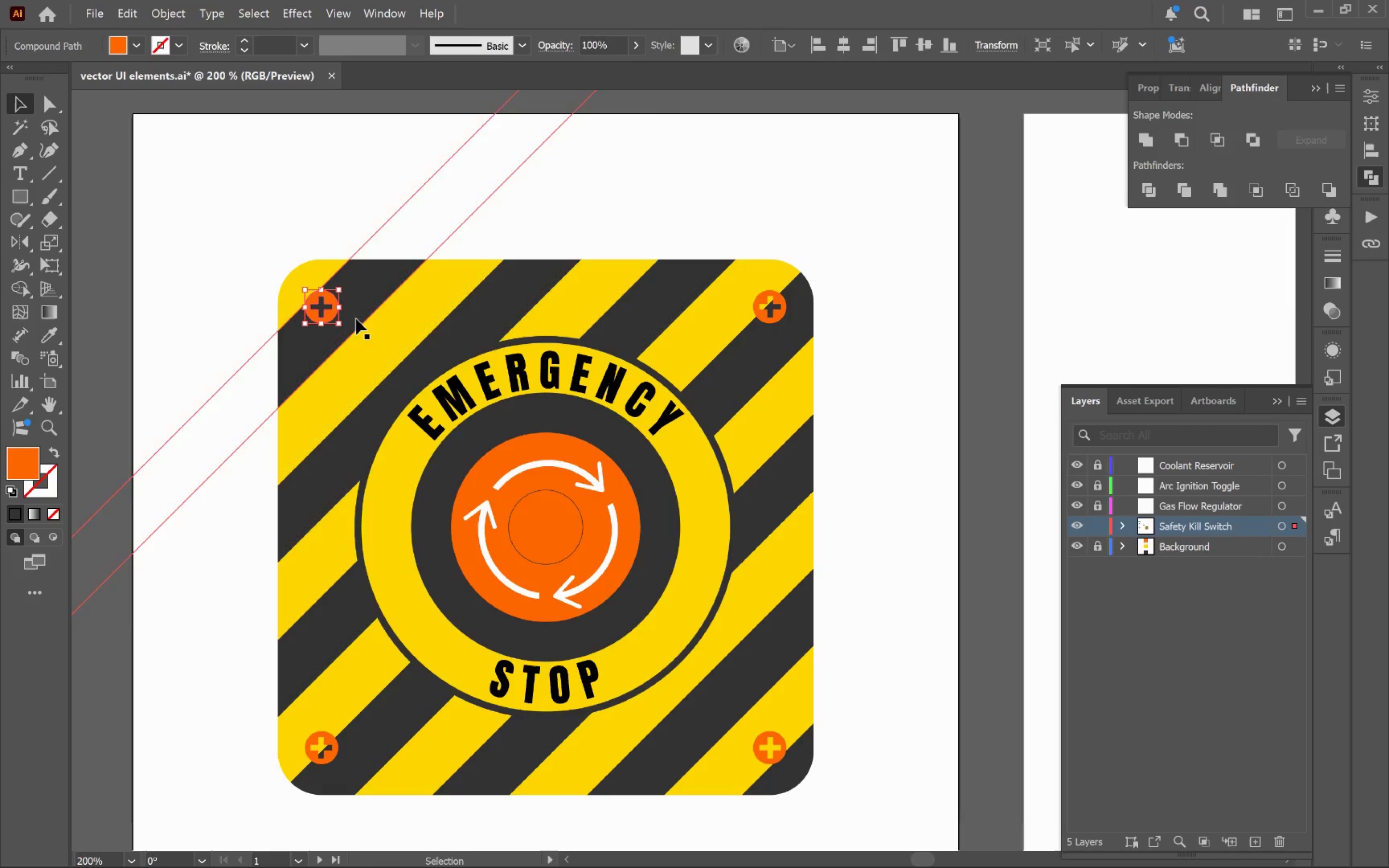 
hold_key(key=ShiftLeft, duration=3.94)
left_click([773, 323])
 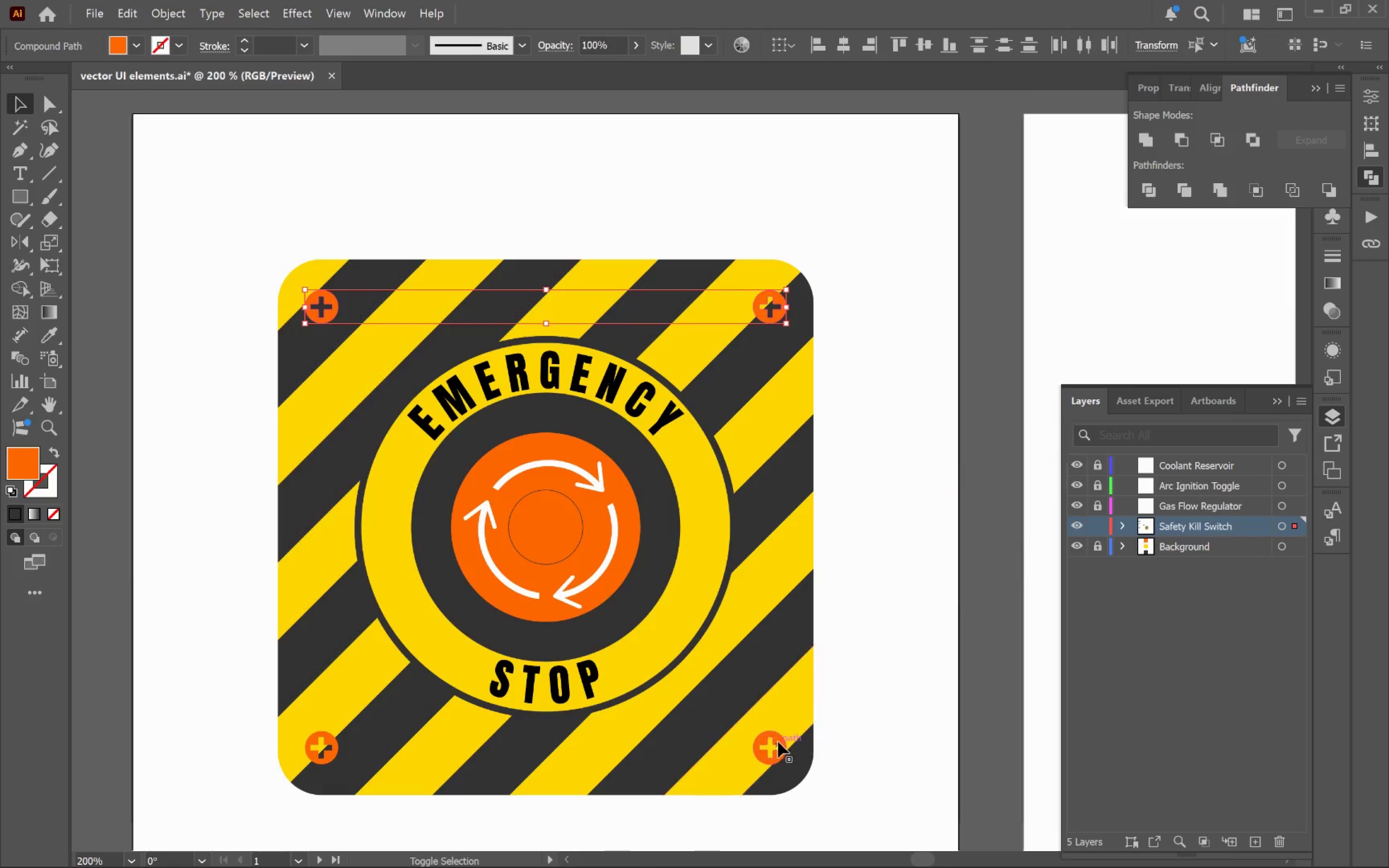 
left_click([778, 742])
 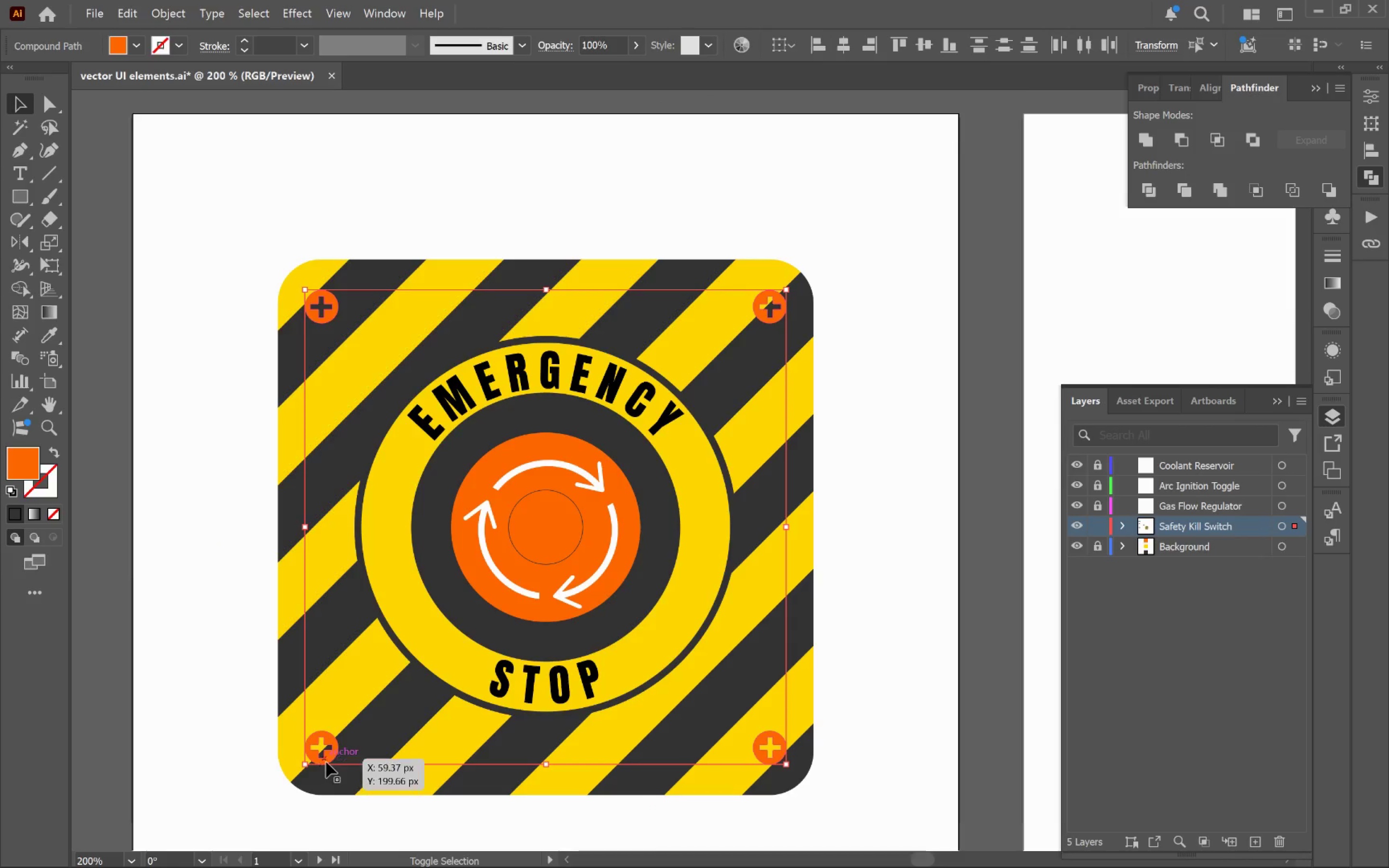 
left_click([327, 761])
 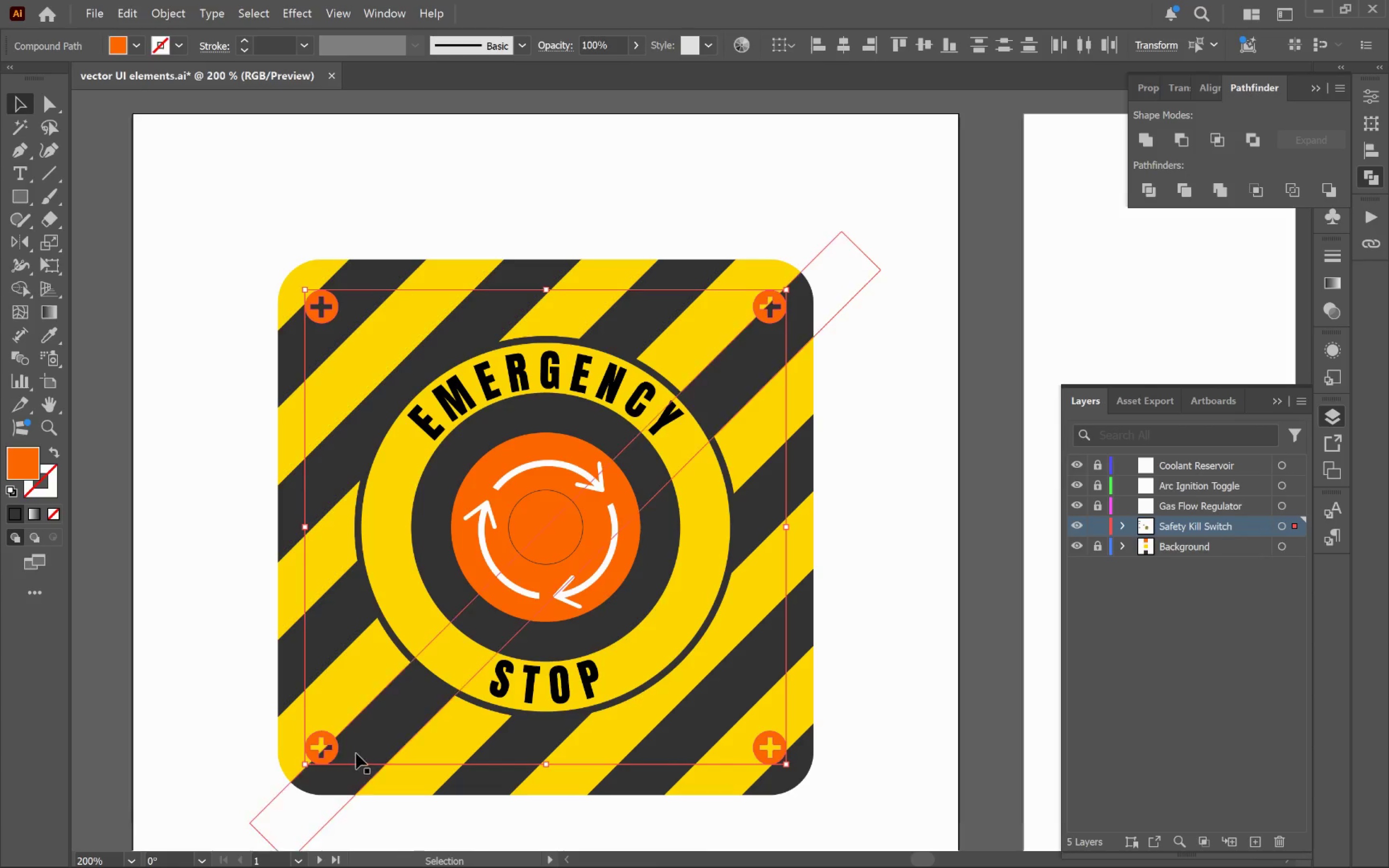 
key(Control+G)
 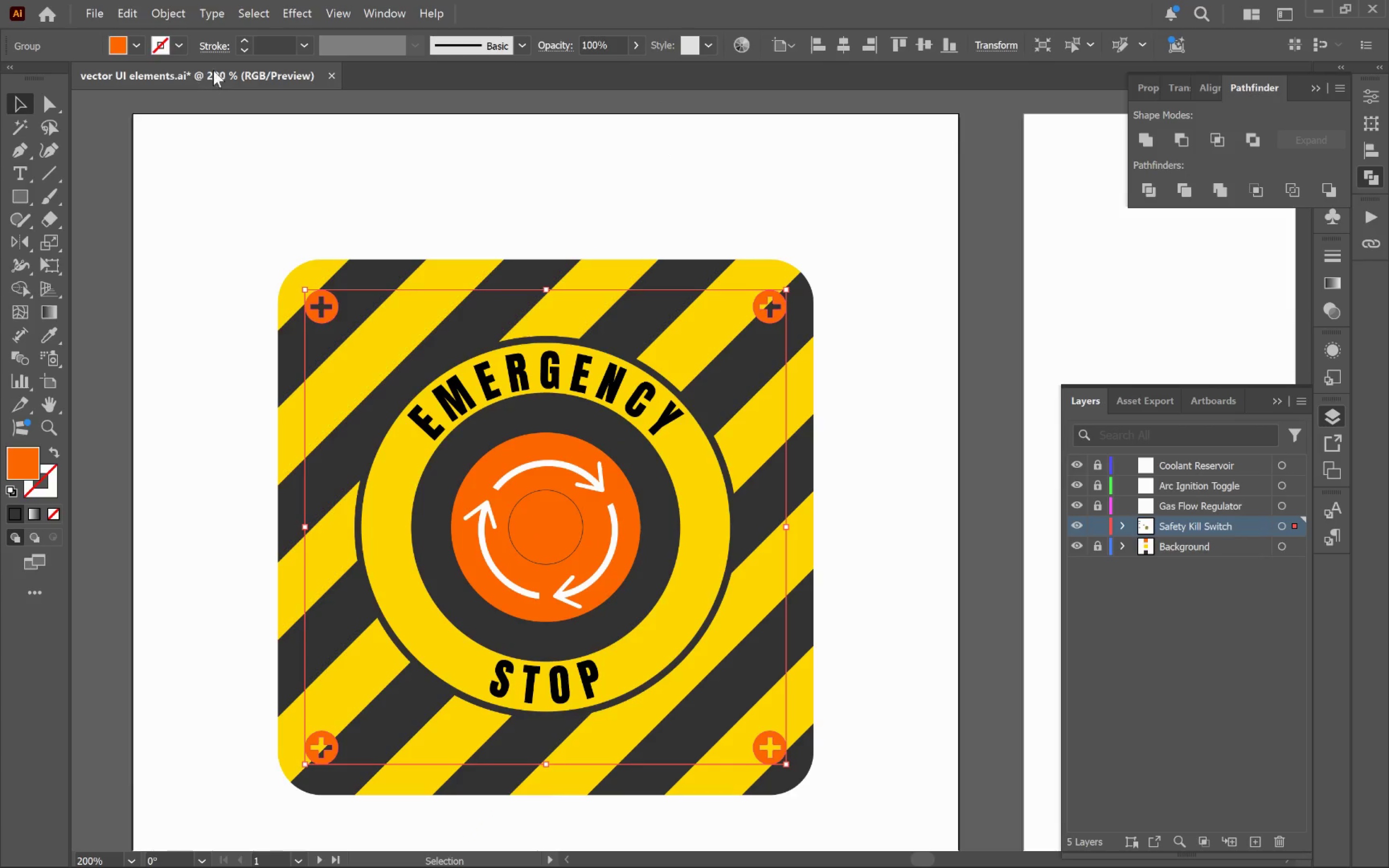 
wait(5.42)
 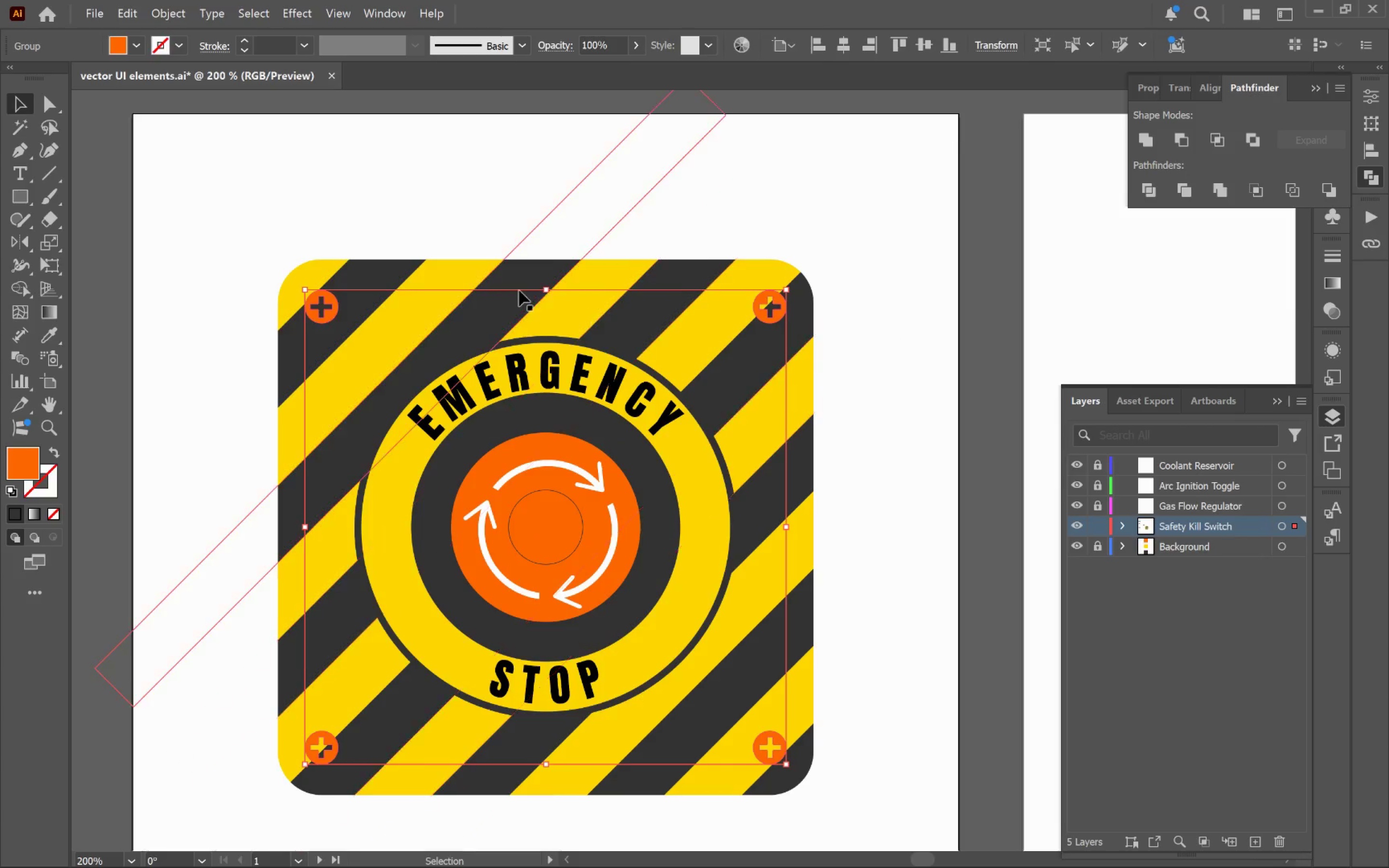 
left_click([182, 41])
 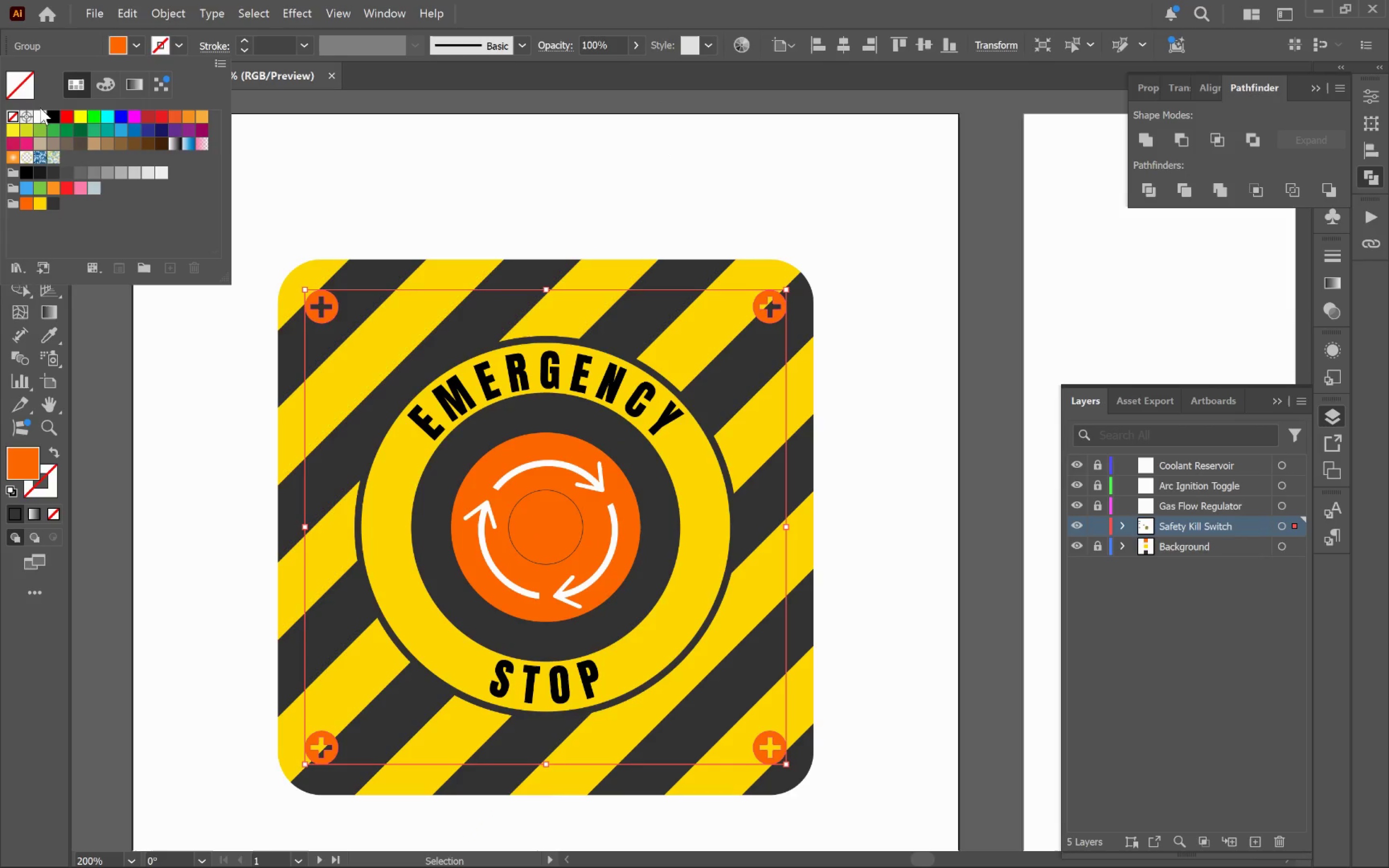 
left_click([41, 110])
 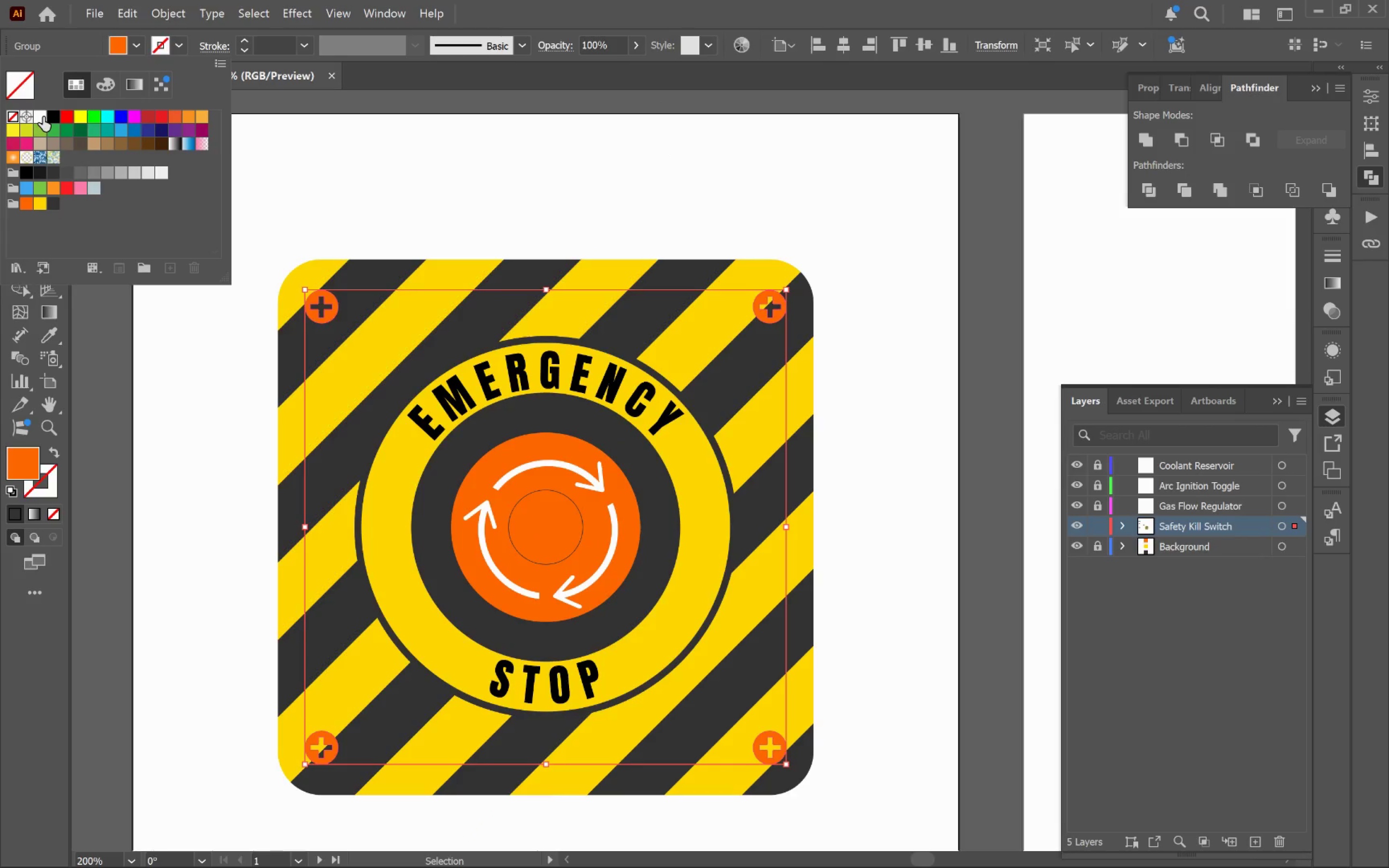 
left_click([43, 117])
 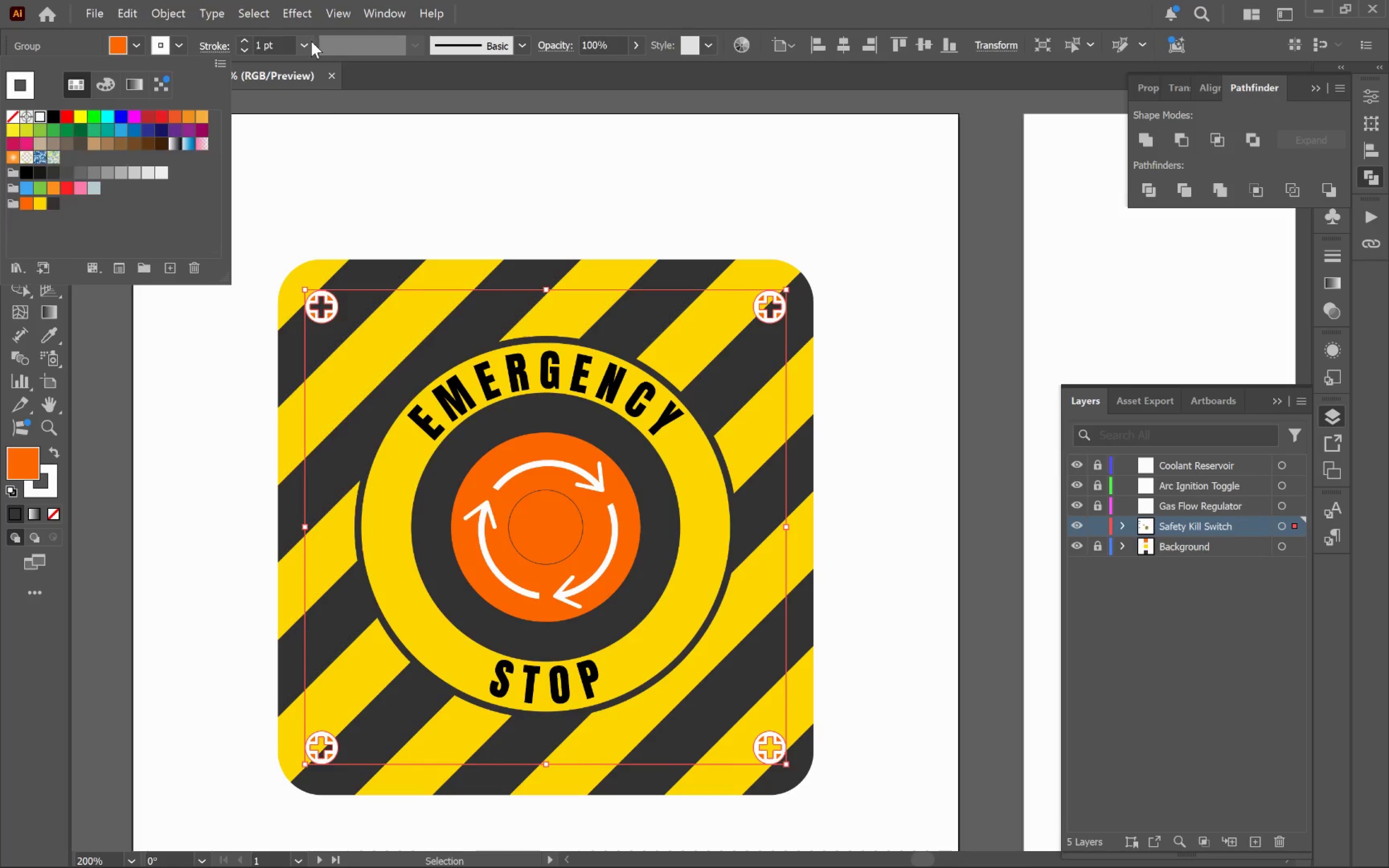 
double_click([306, 41])
 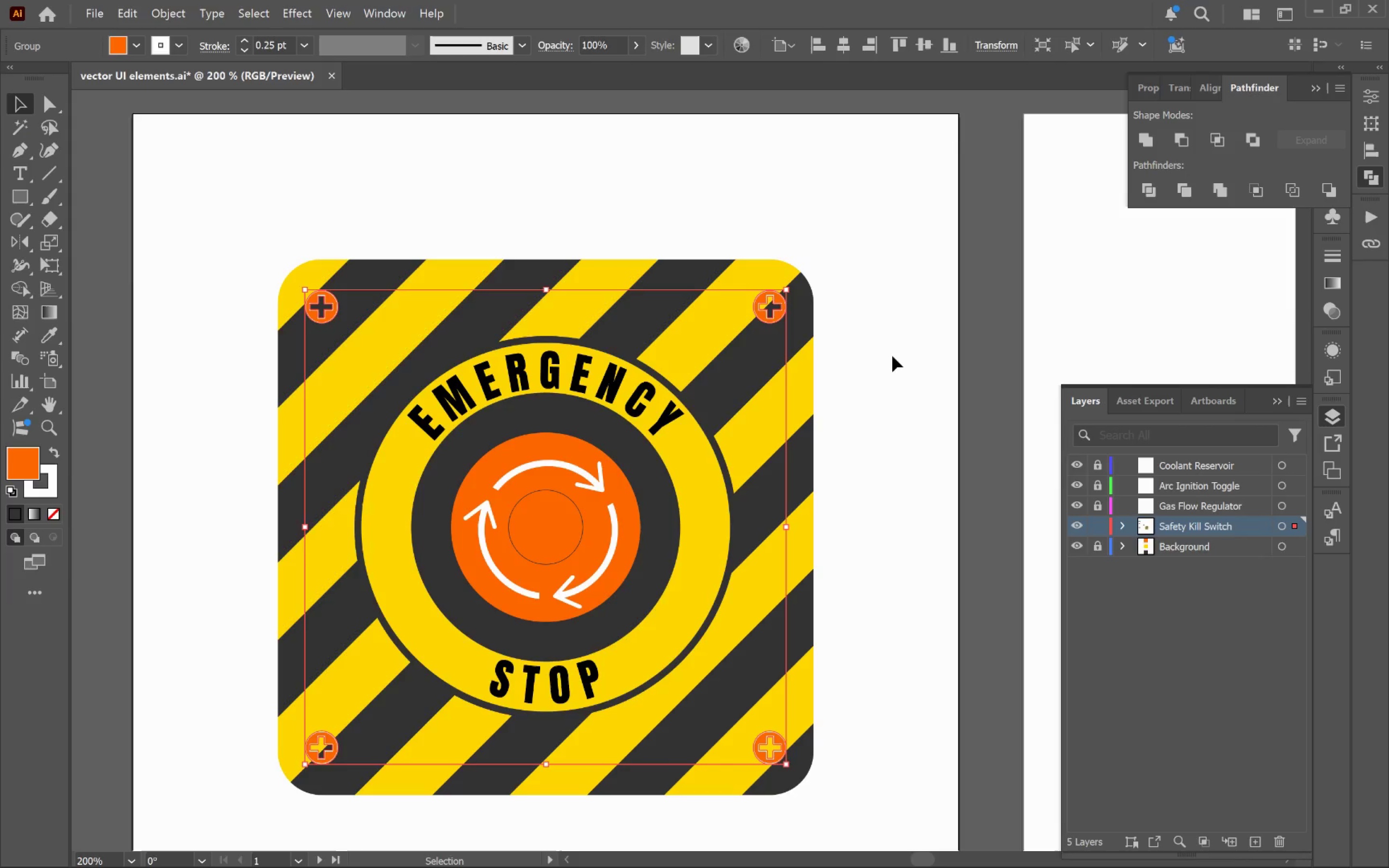 
left_click([886, 344])
 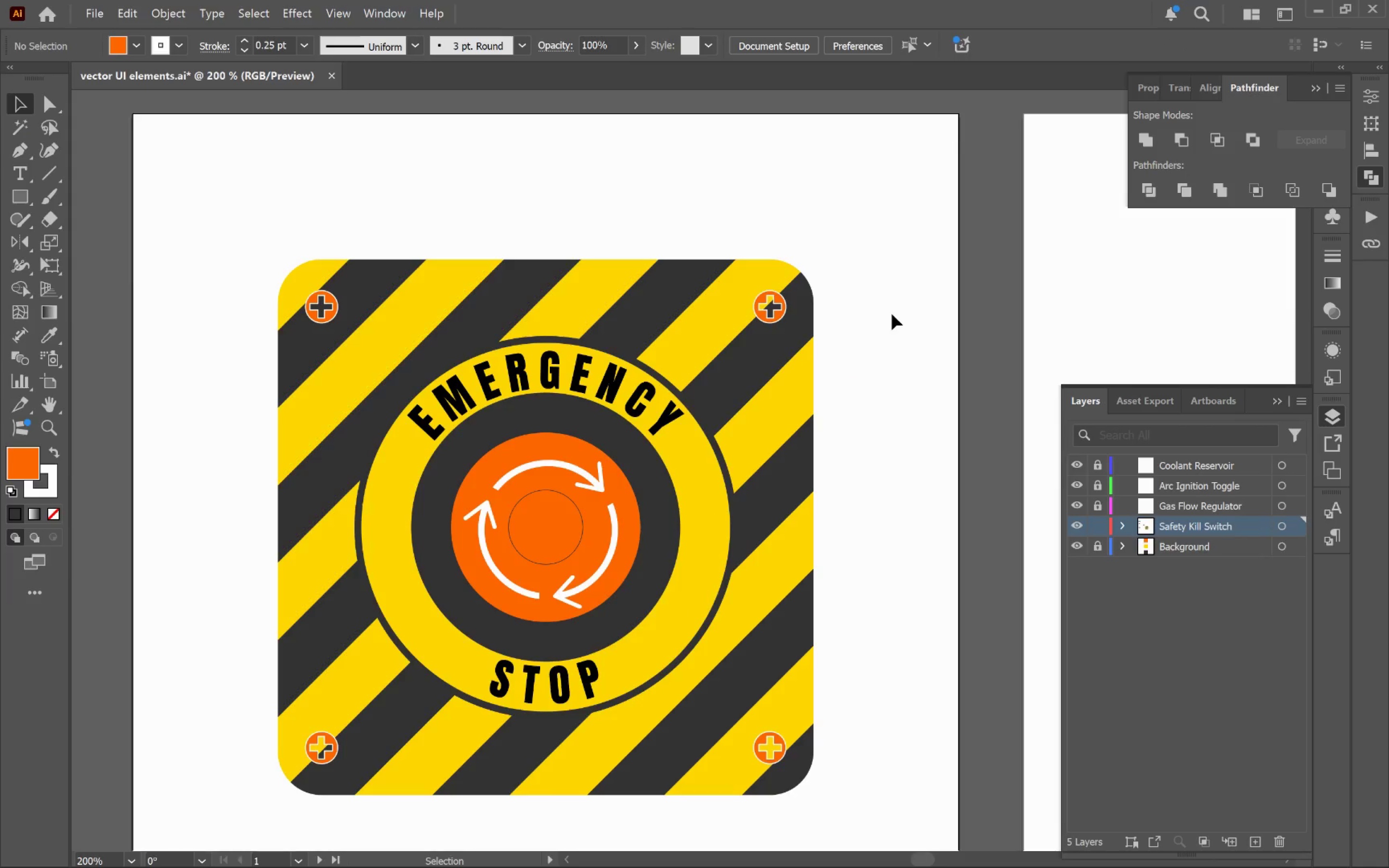 
key(Control+Z)
 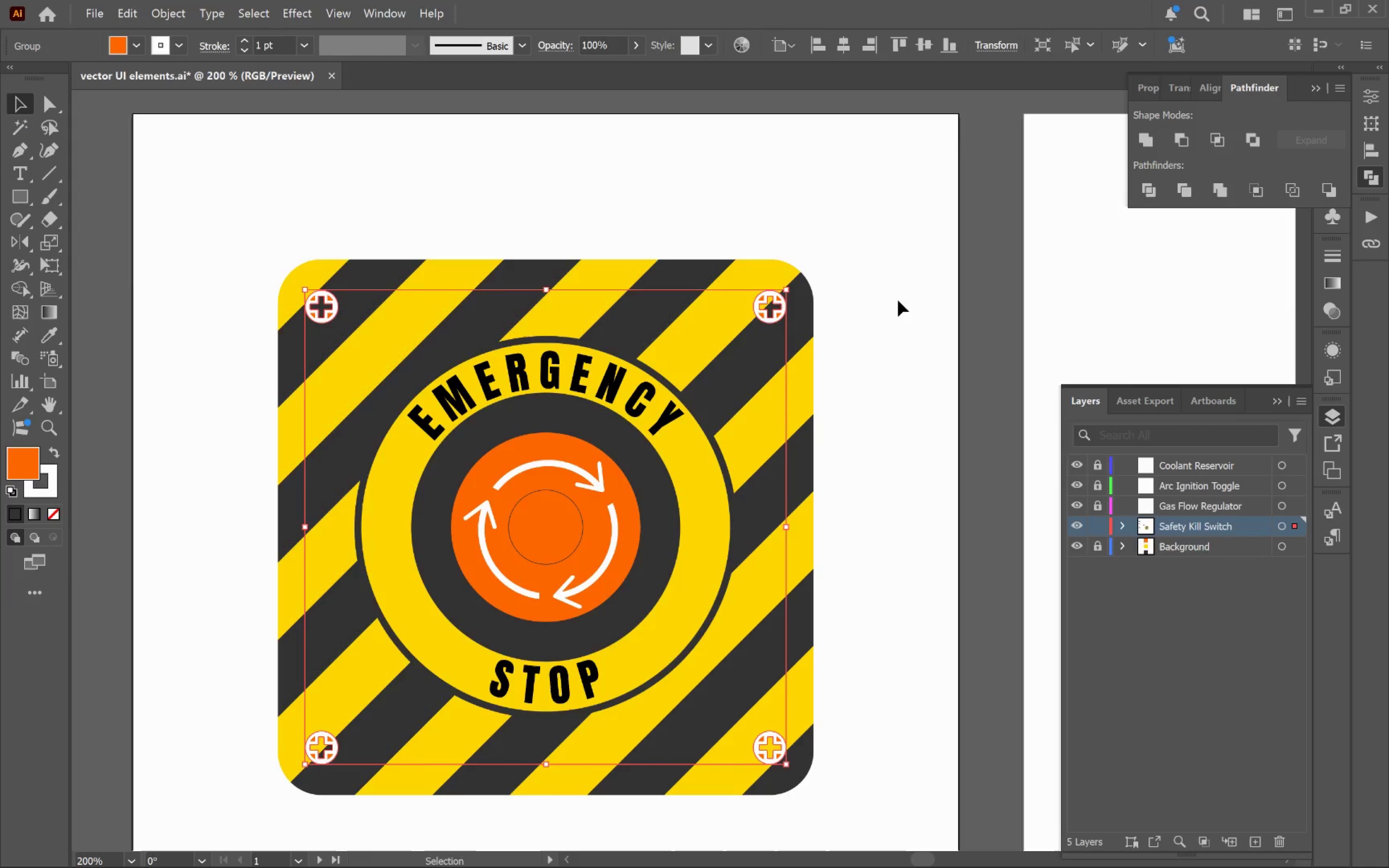 
key(Control+Z)
 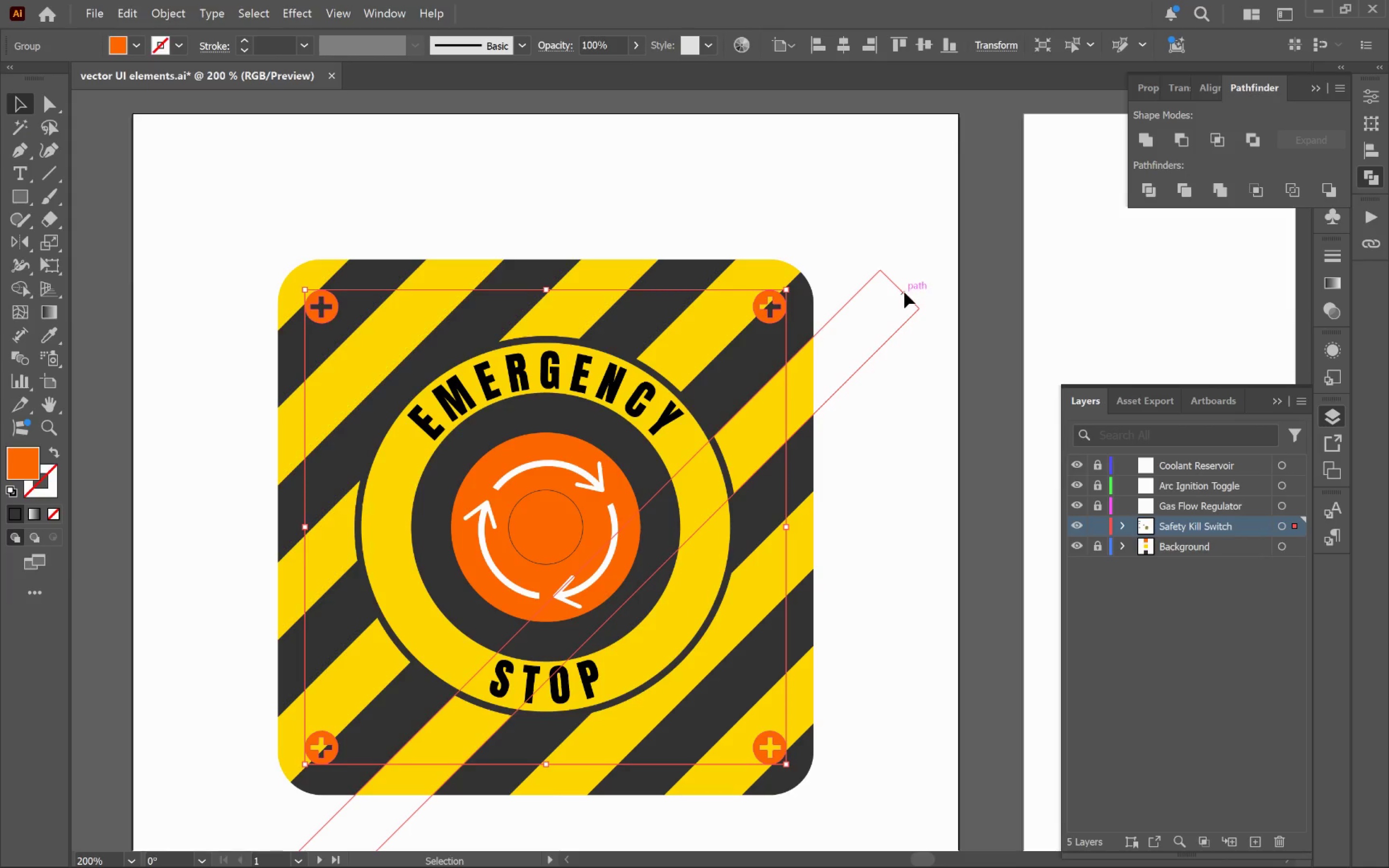 
left_click([905, 292])
 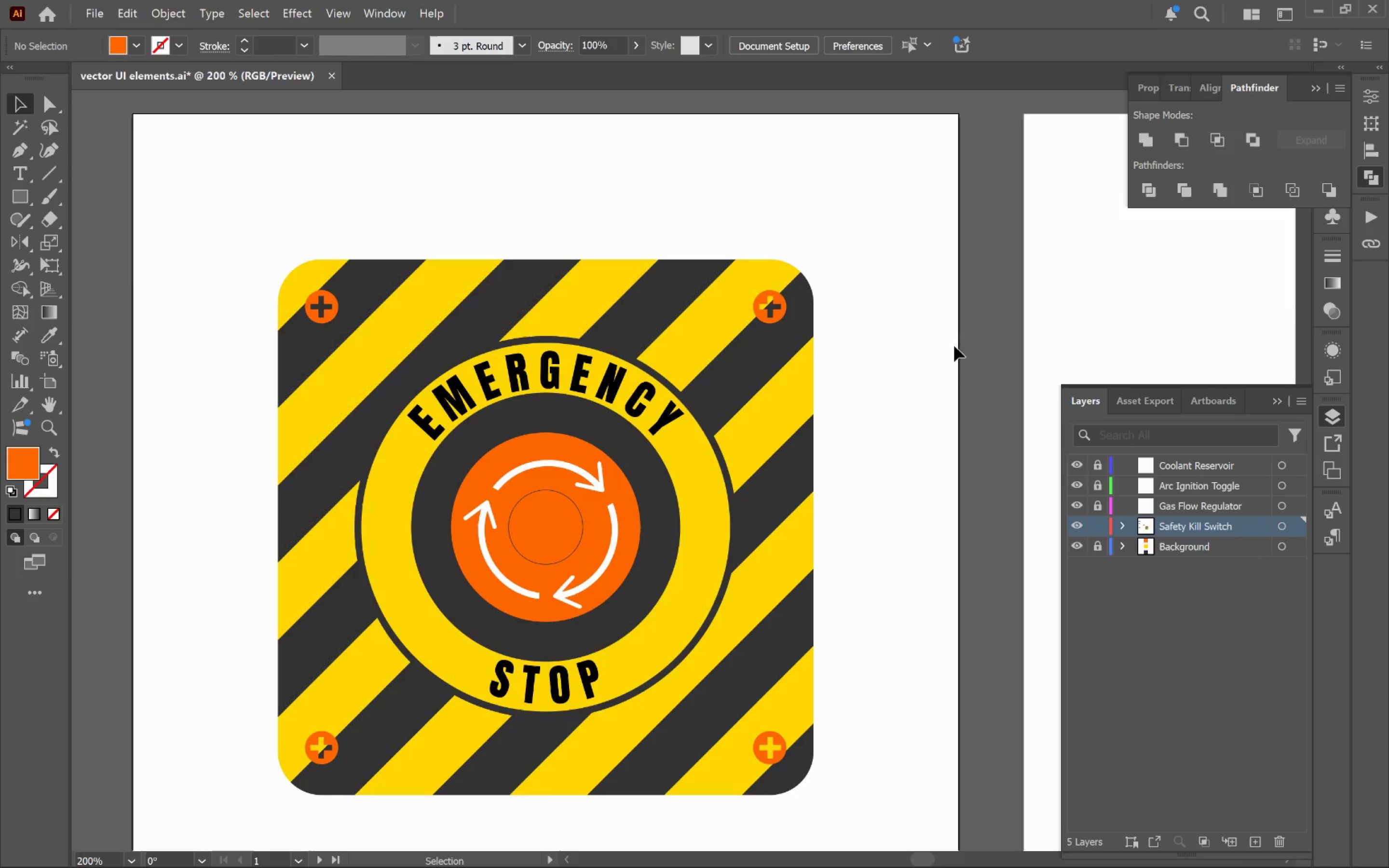 
left_click([961, 373])
 